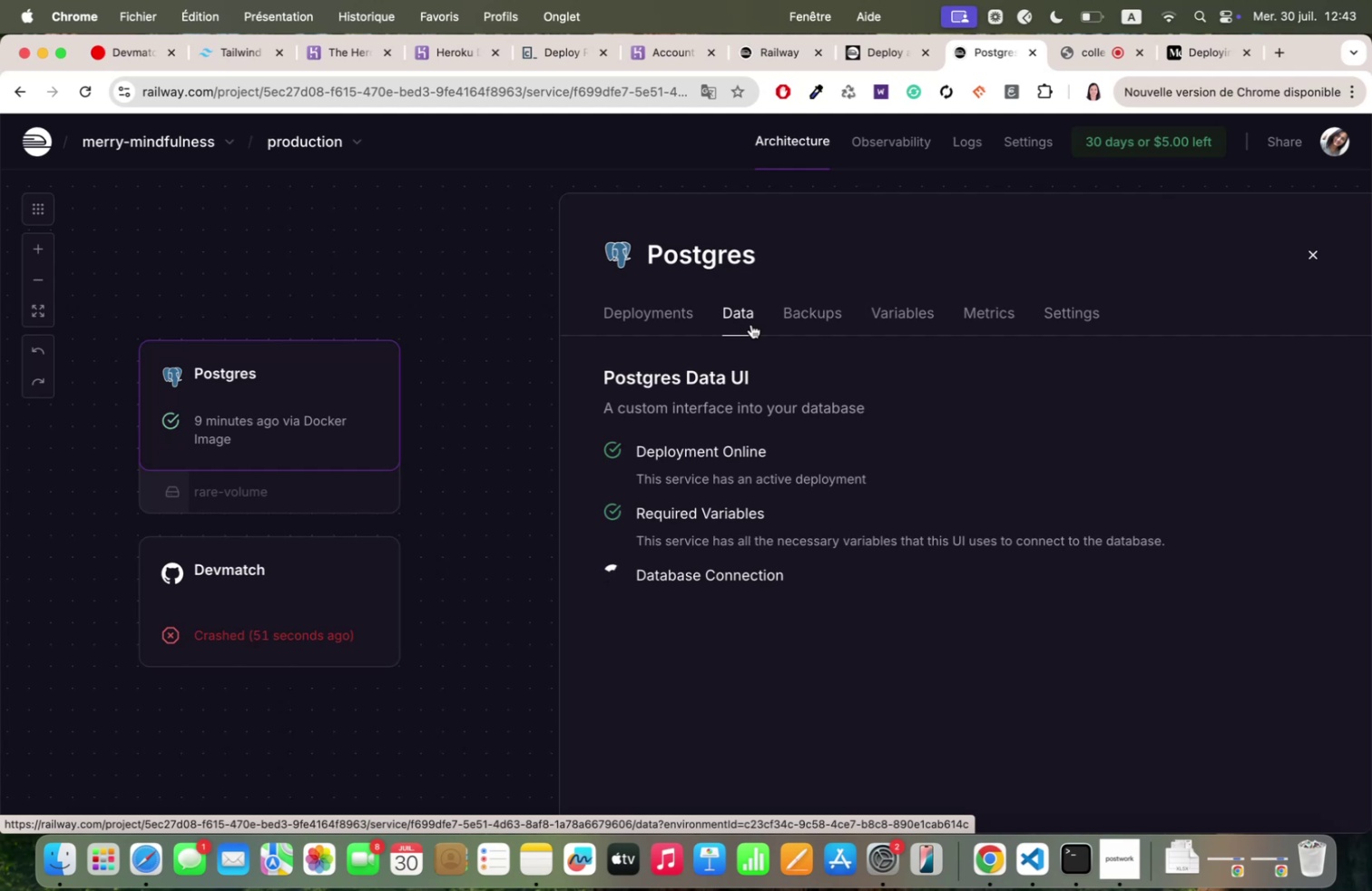 
left_click([274, 588])
 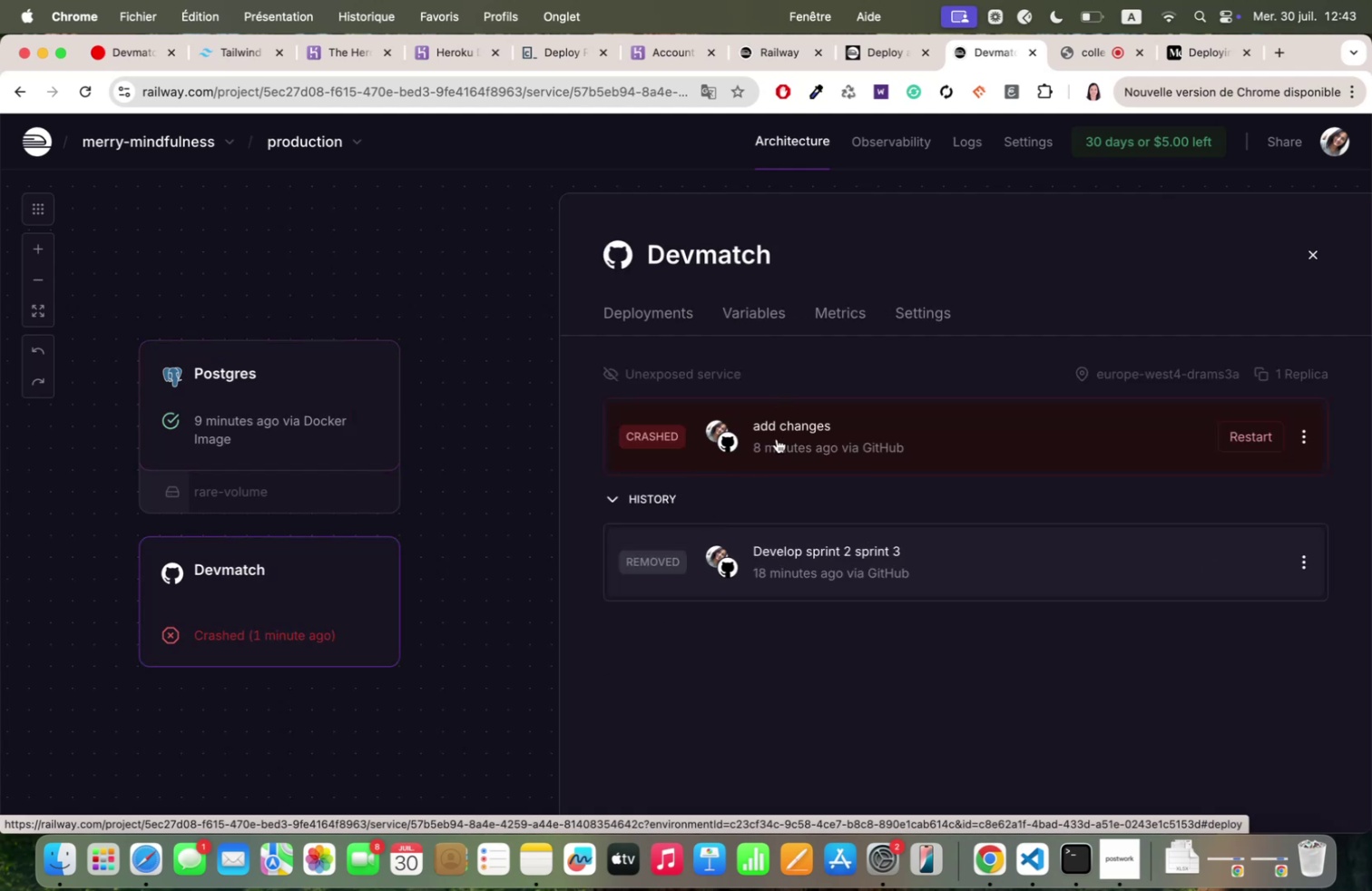 
left_click([784, 432])
 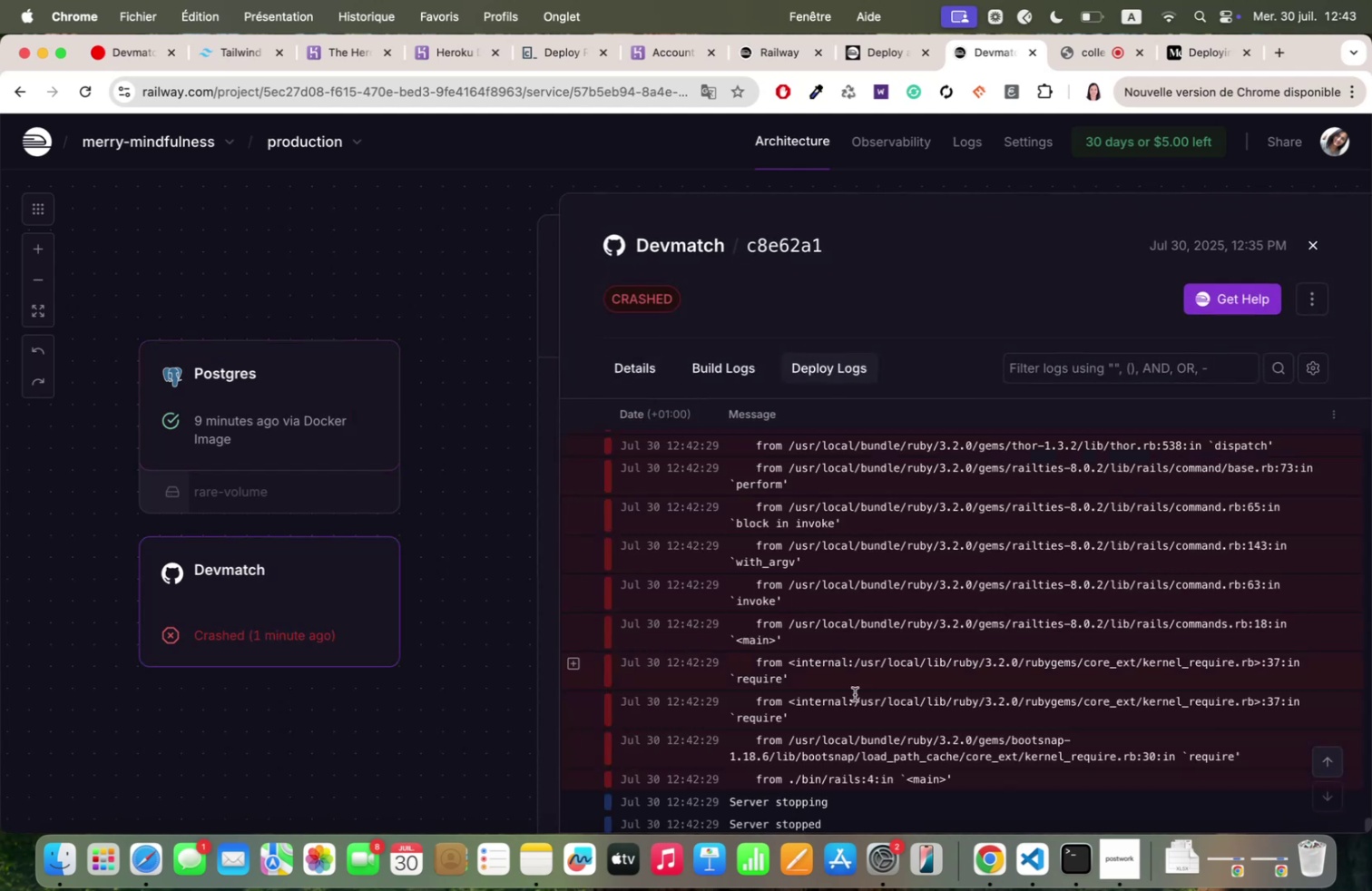 
scroll: coordinate [876, 734], scroll_direction: up, amount: 367.0
 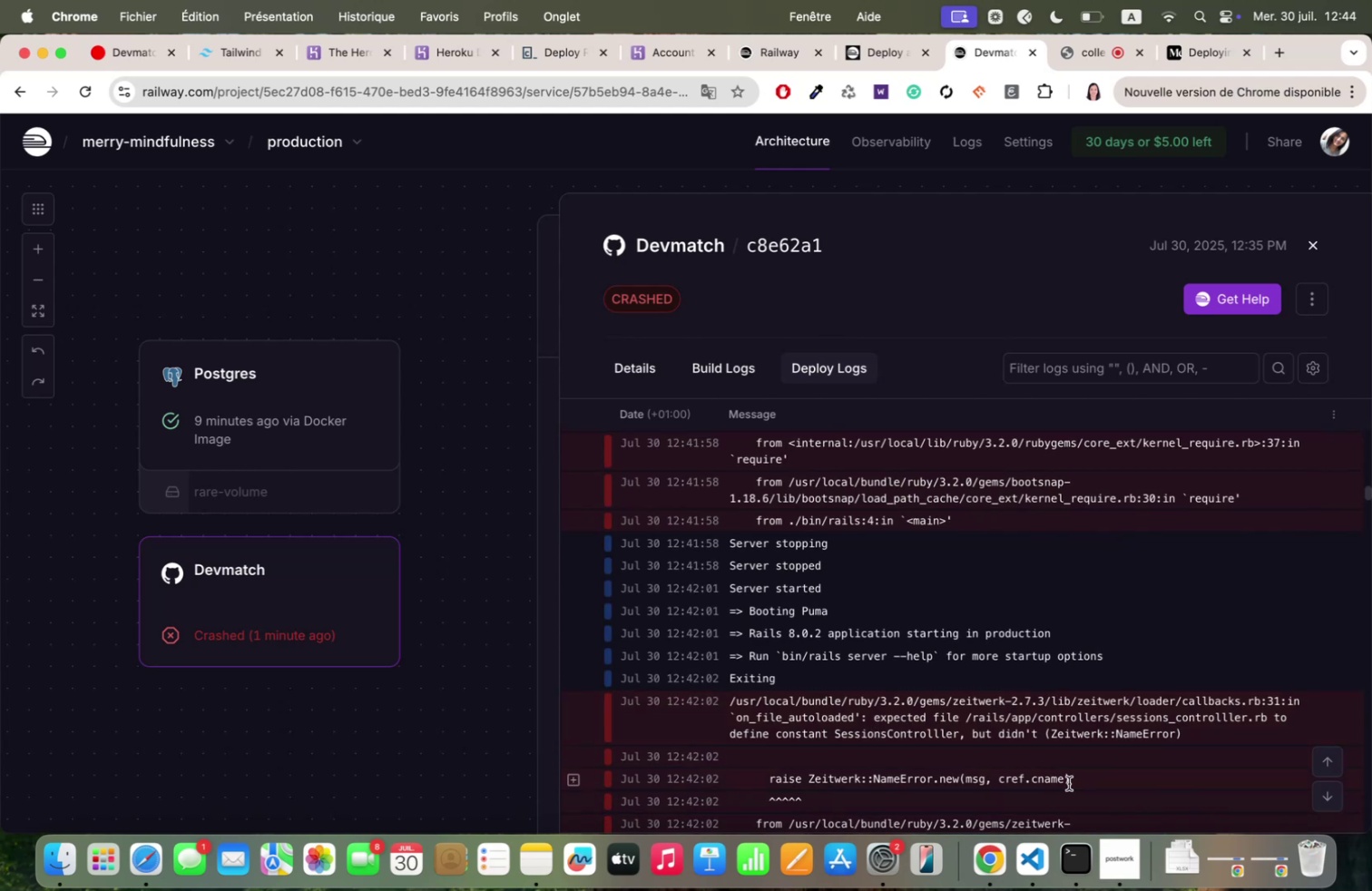 
wait(10.82)
 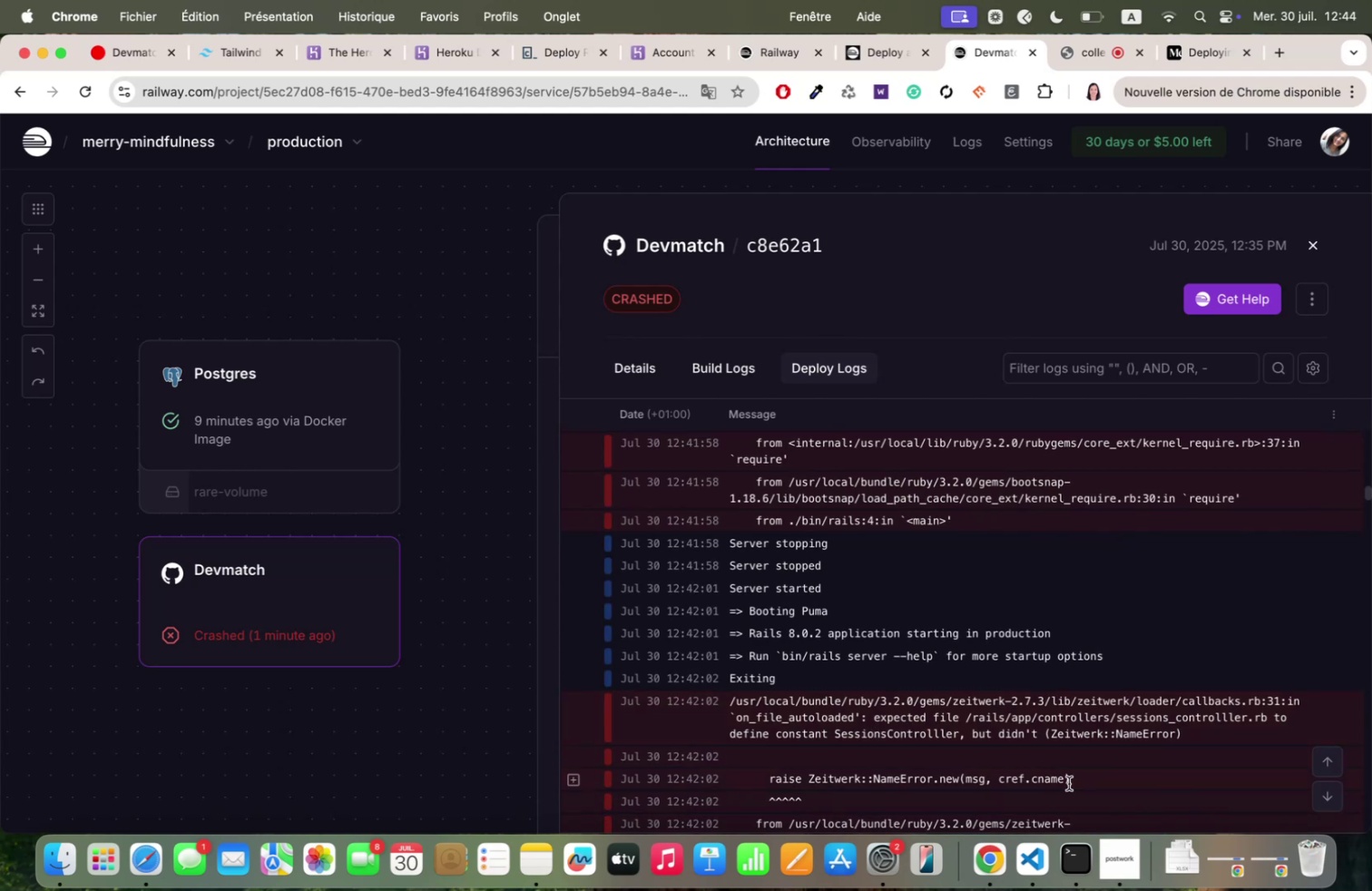 
double_click([826, 710])
 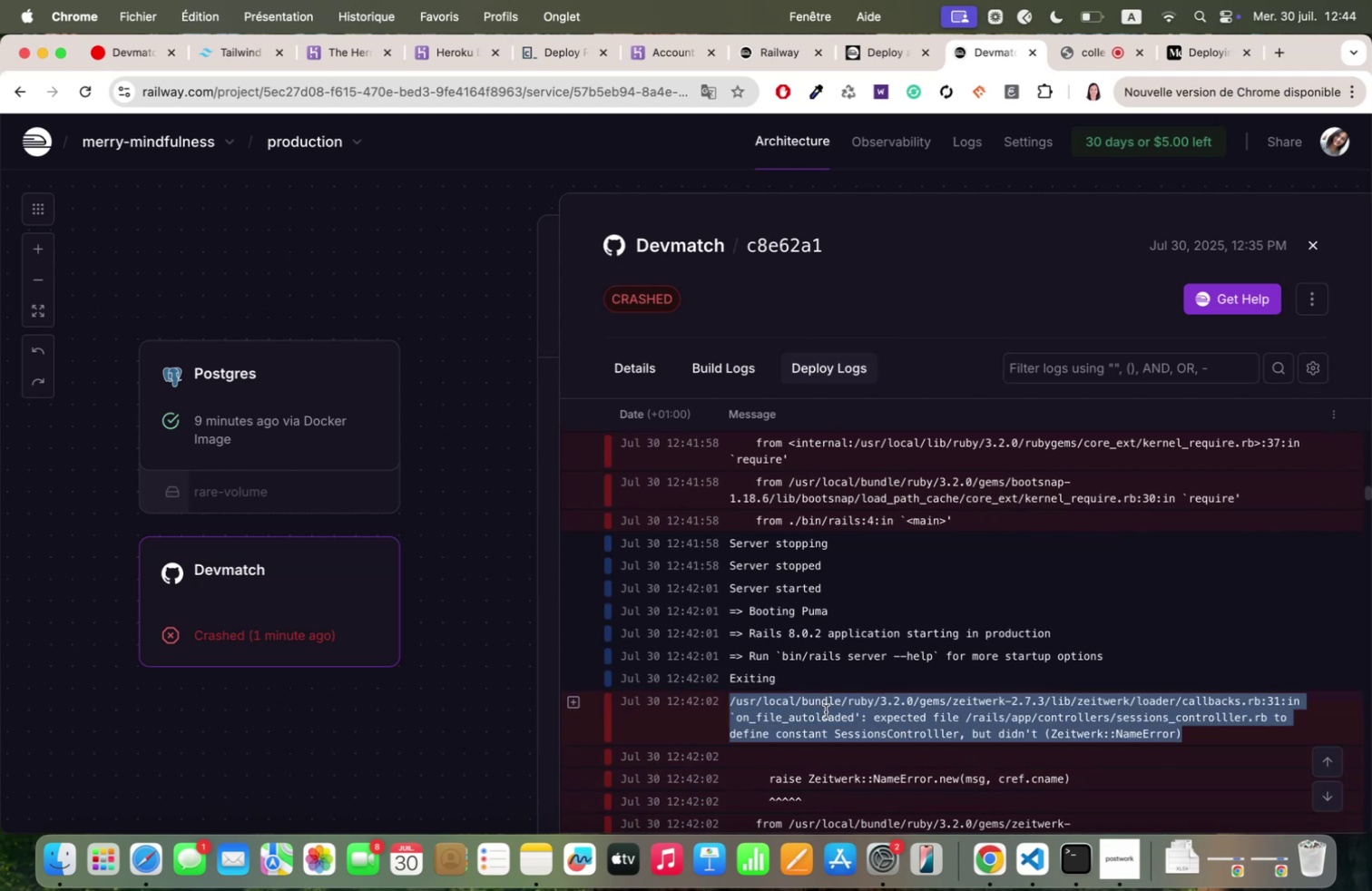 
triple_click([826, 710])
 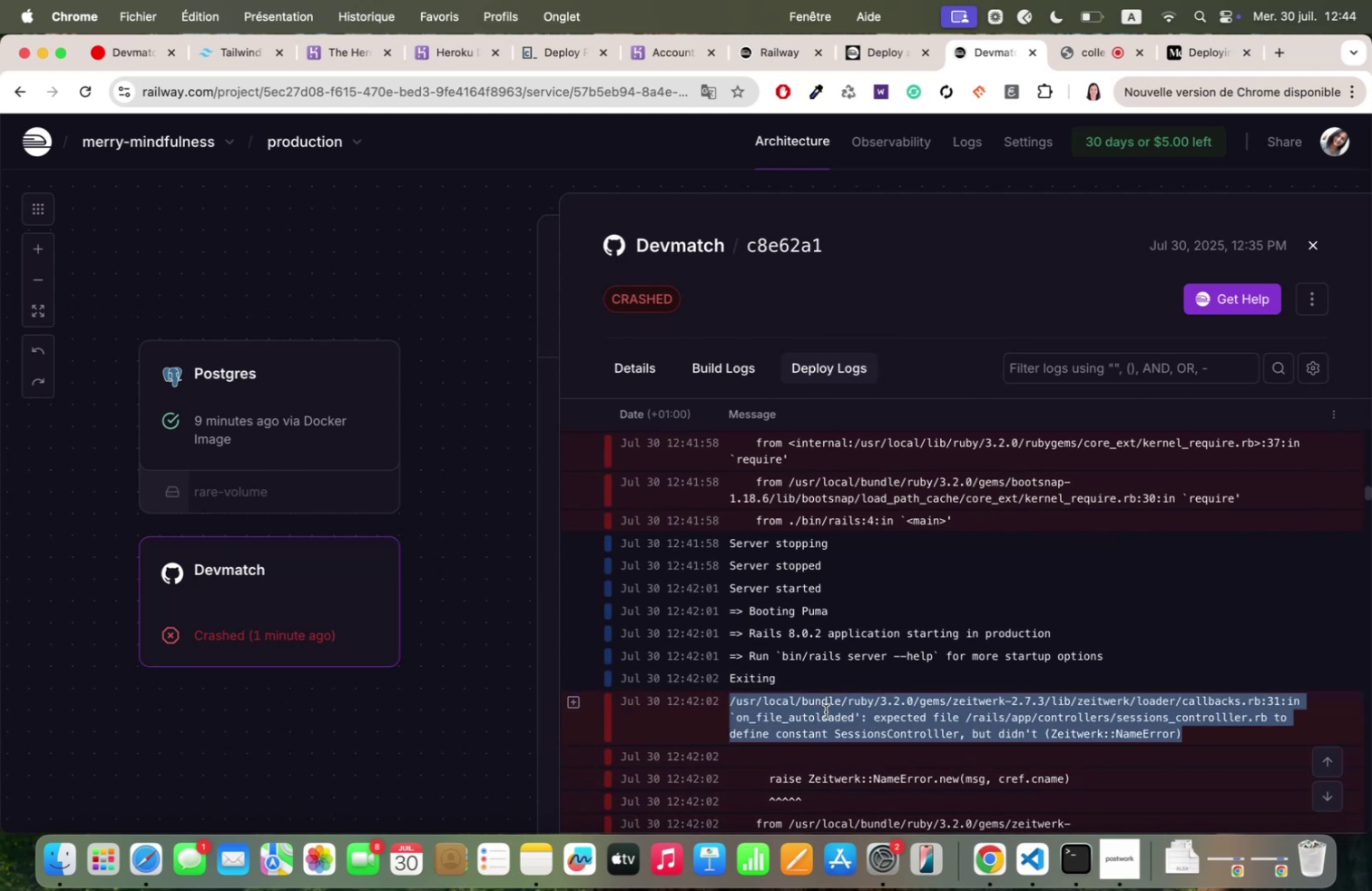 
key(Meta+C)
 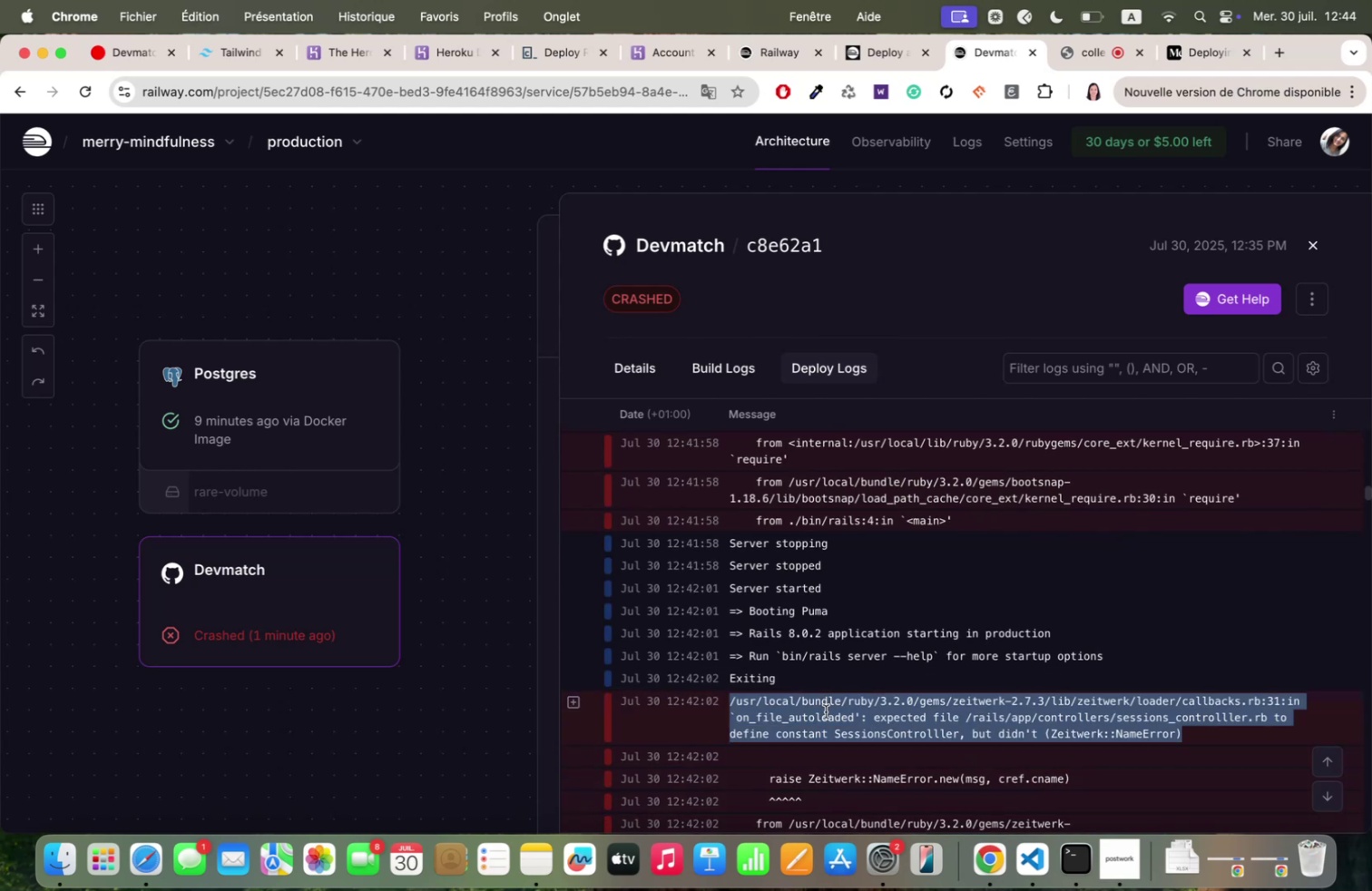 
key(Meta+C)
 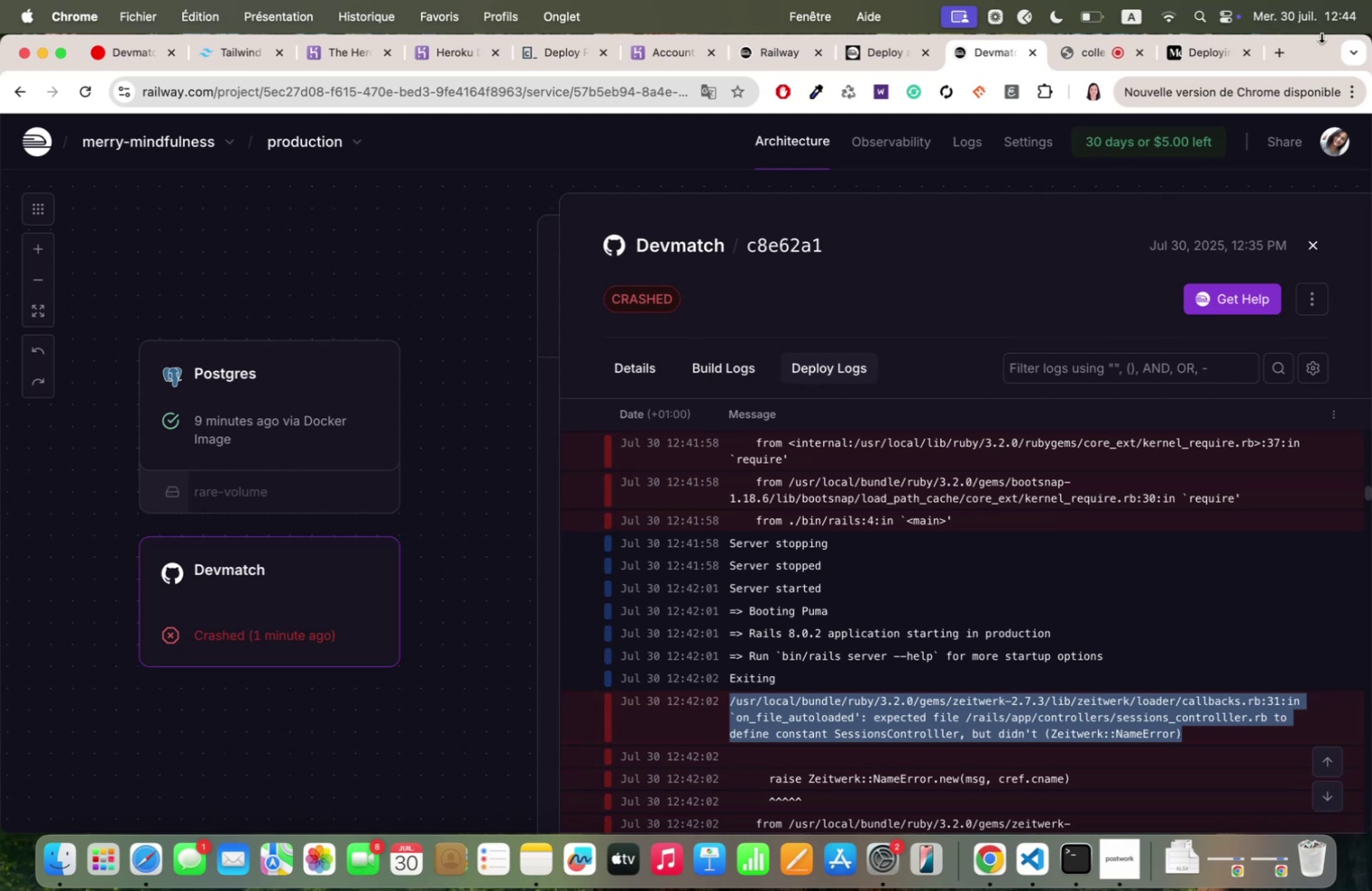 
left_click([1284, 53])
 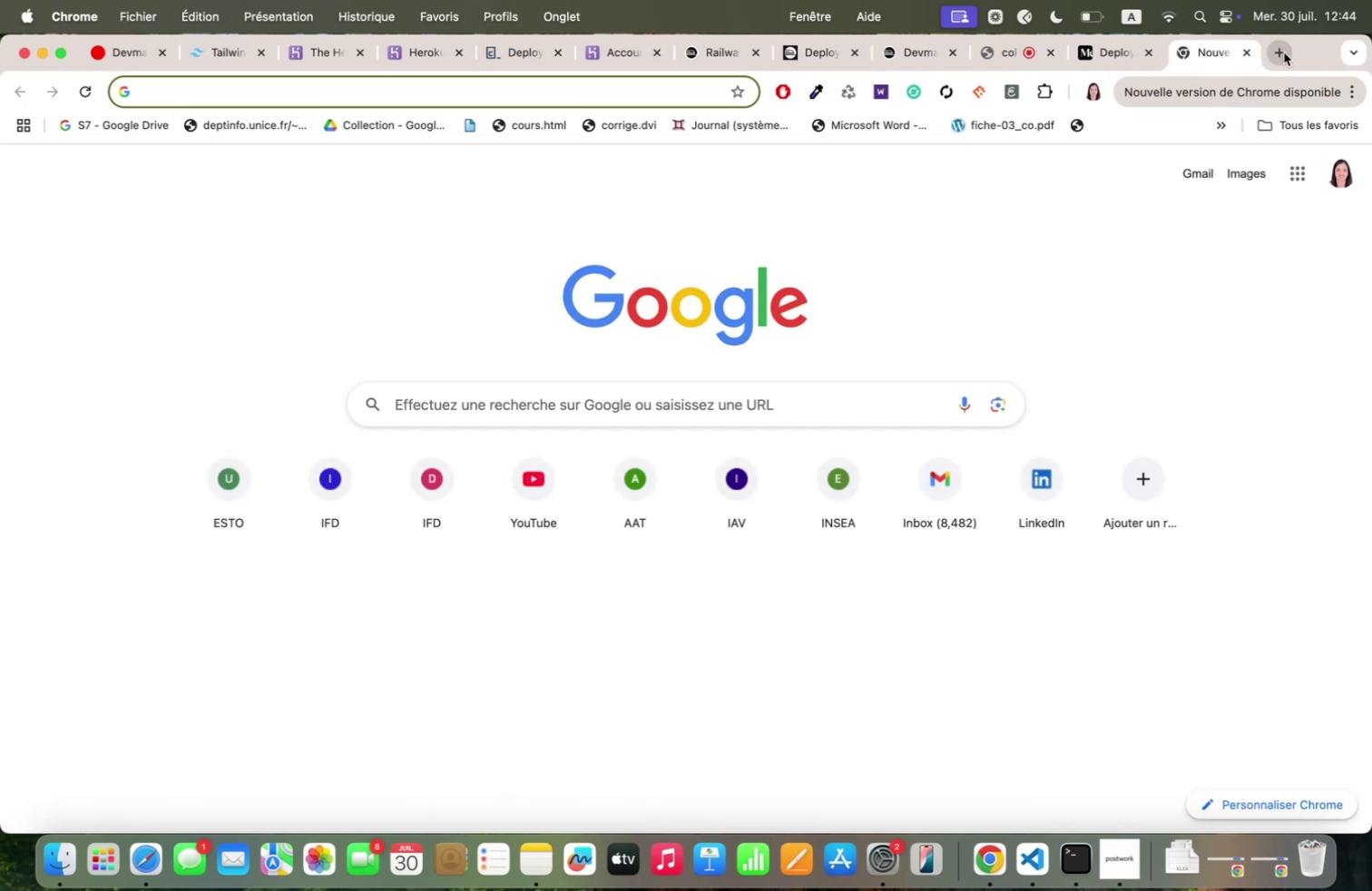 
key(Meta+CommandLeft)
 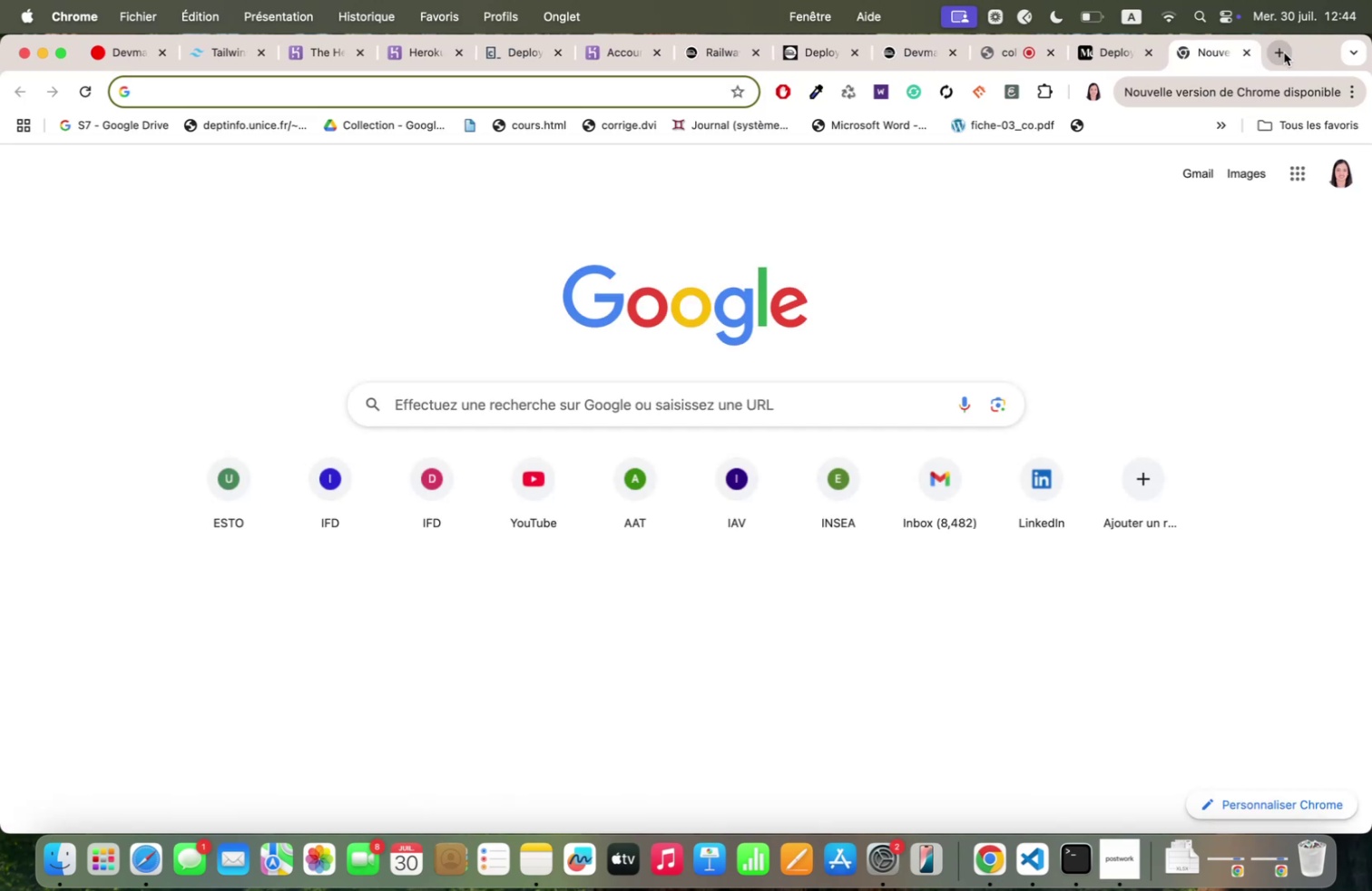 
key(Meta+V)
 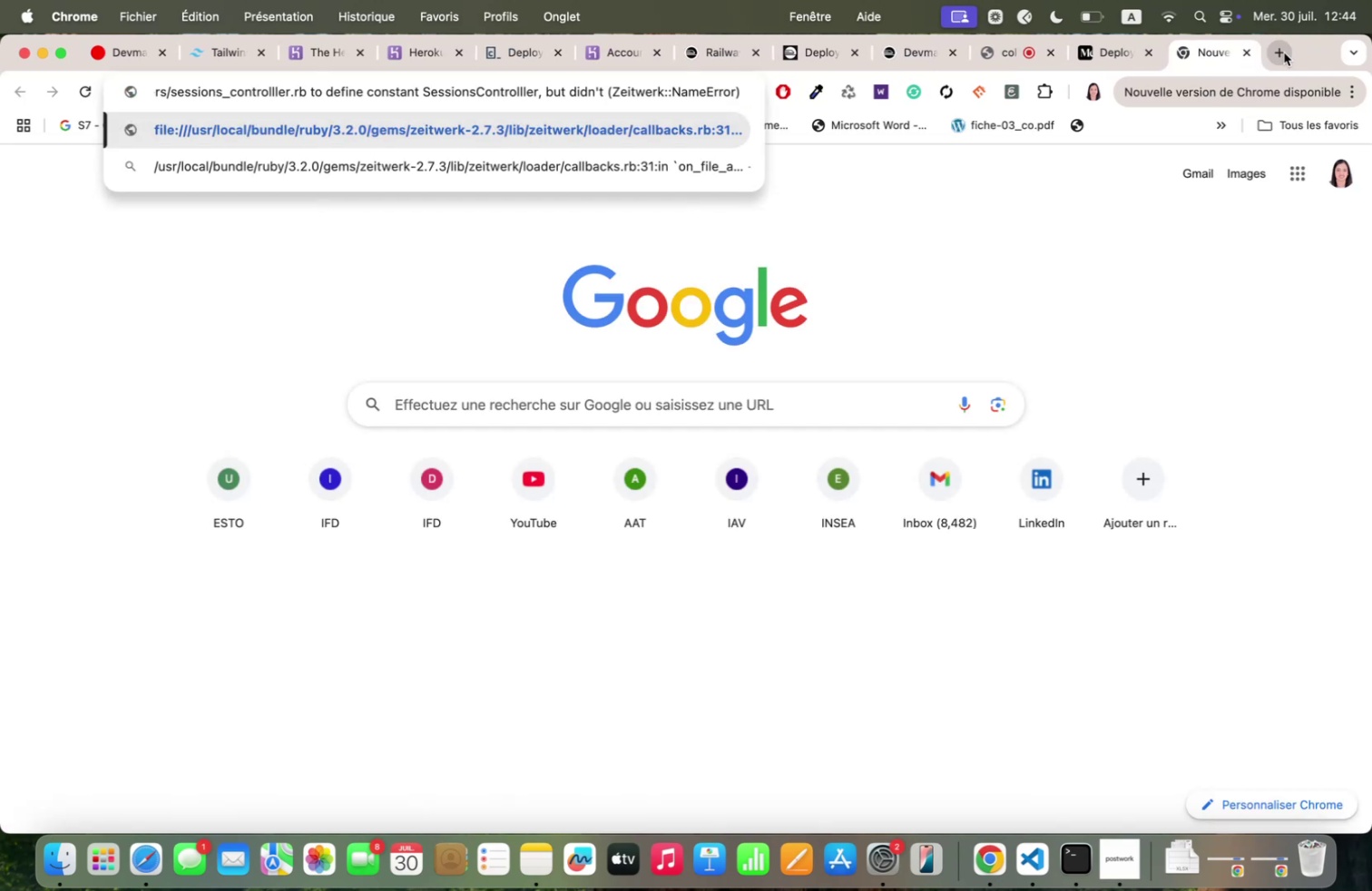 
key(Enter)
 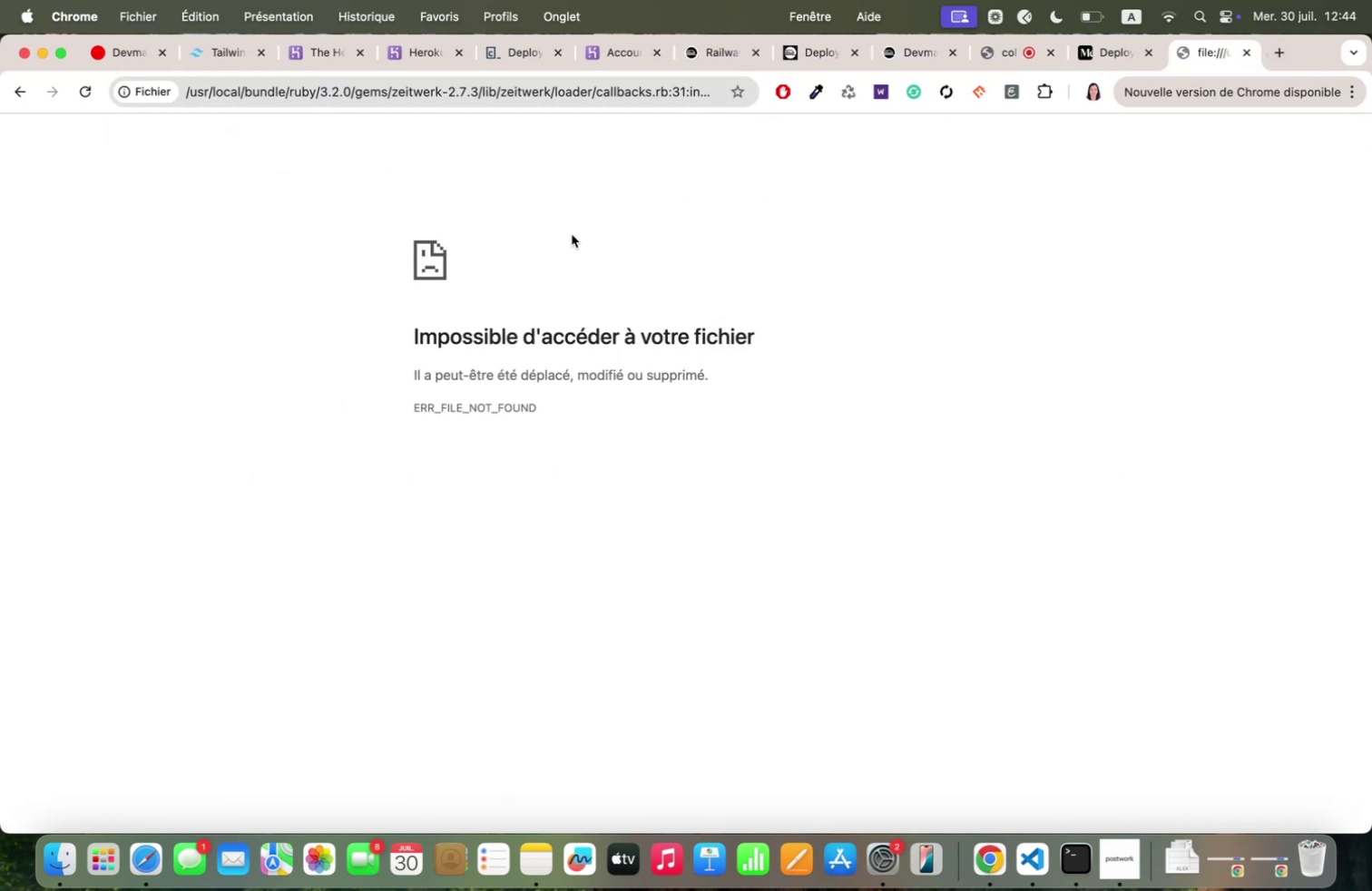 
wait(5.87)
 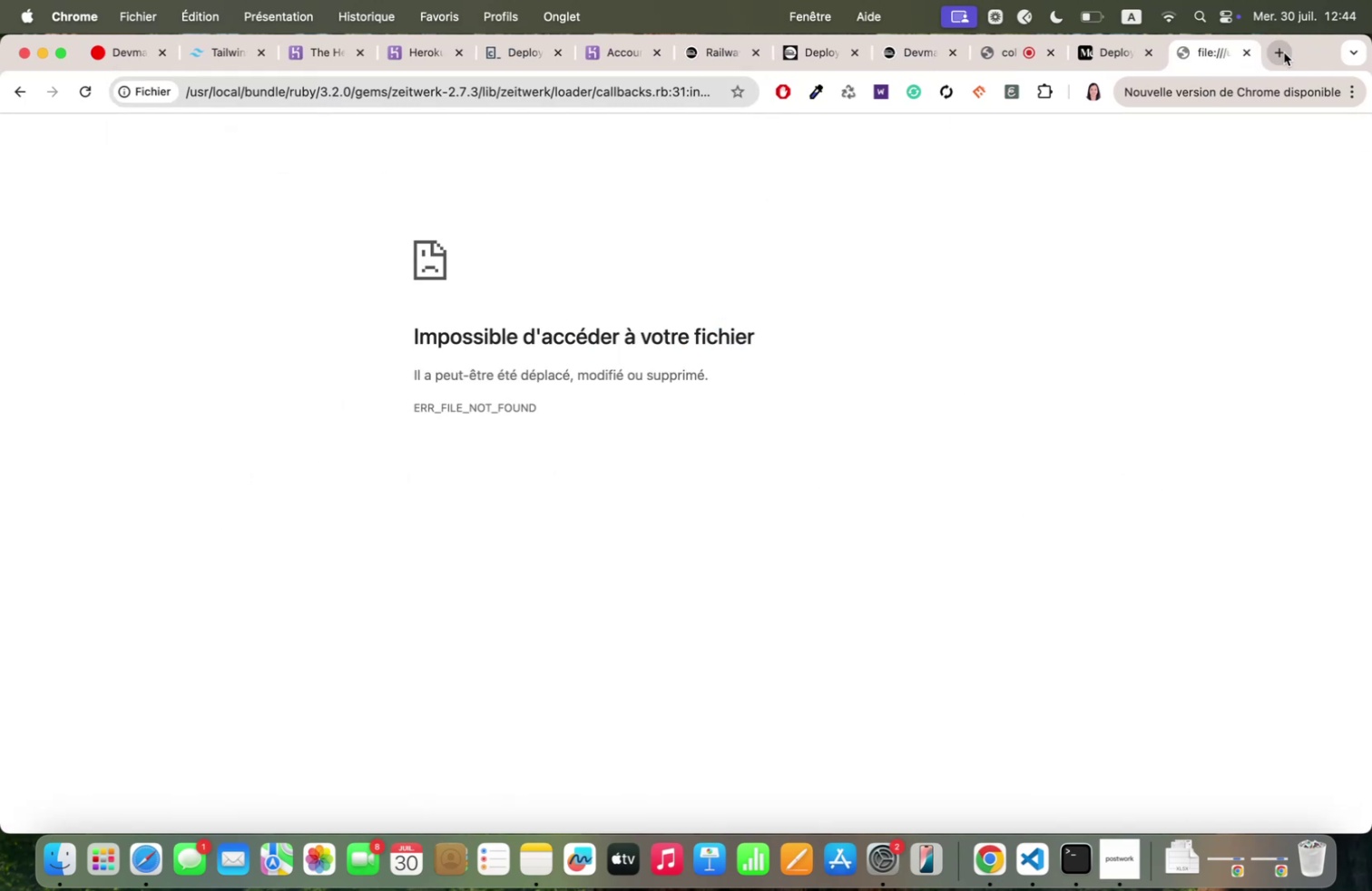 
type(go)
 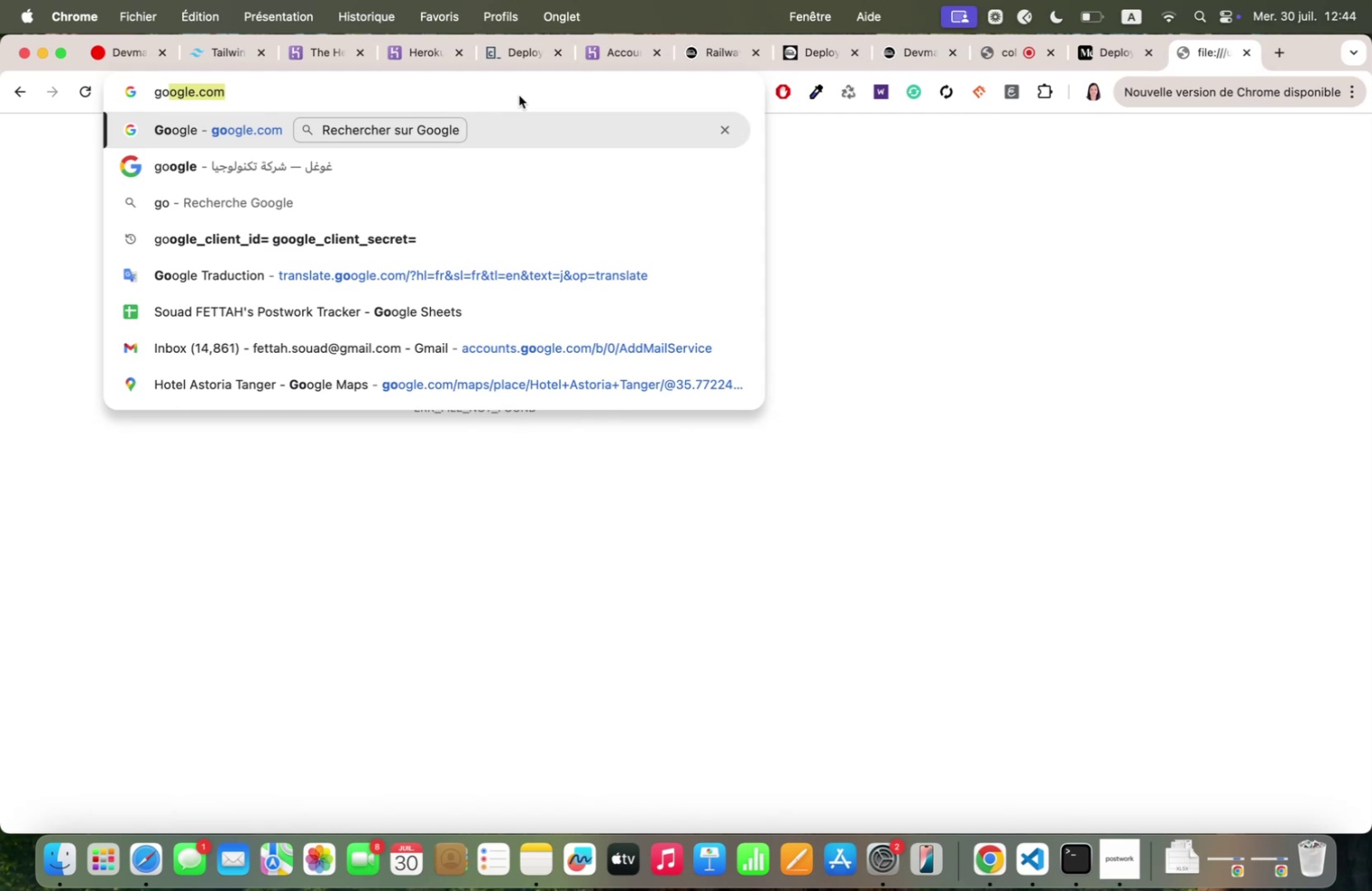 
key(Enter)
 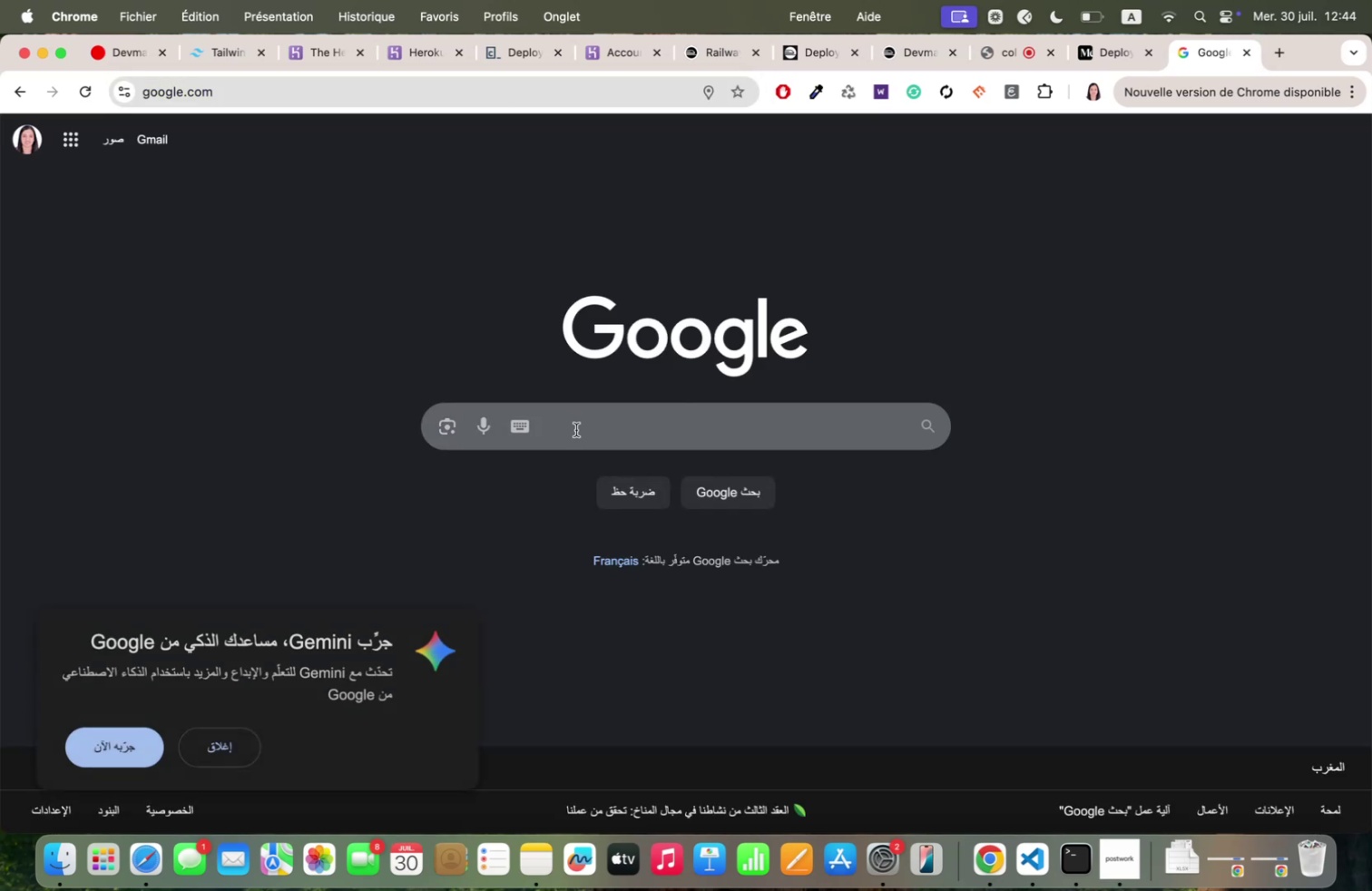 
left_click([576, 429])
 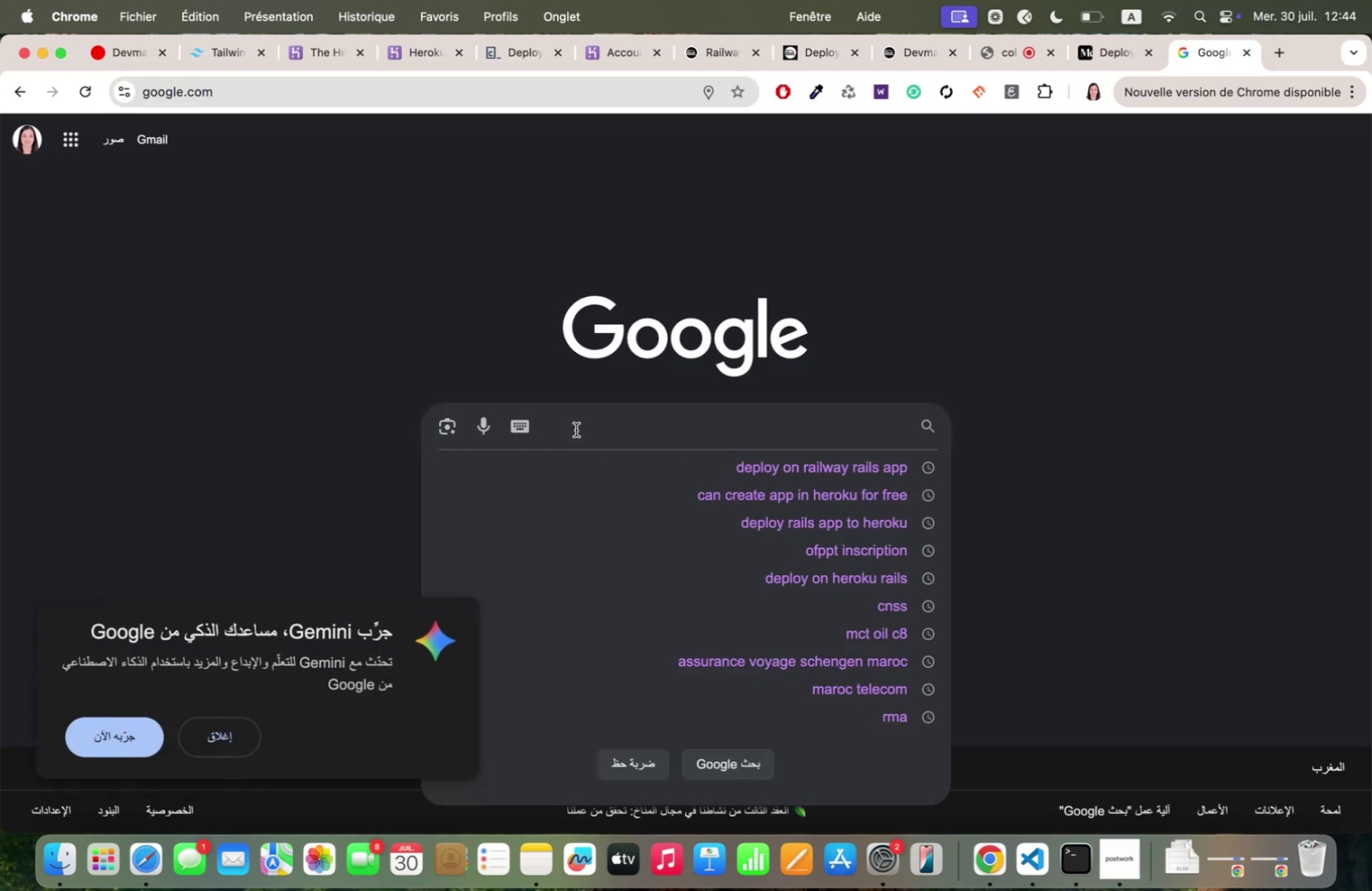 
key(Meta+V)
 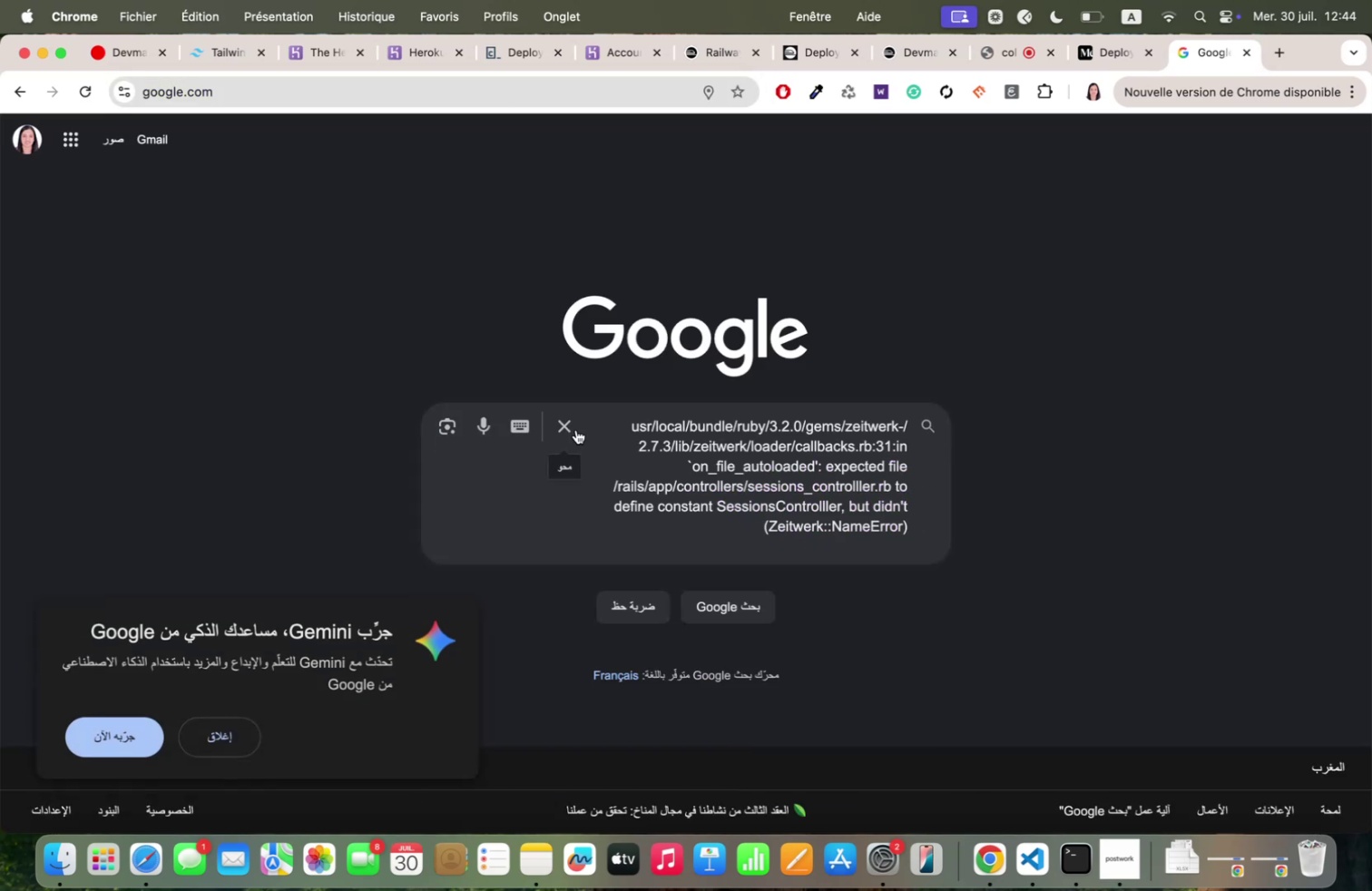 
key(Enter)
 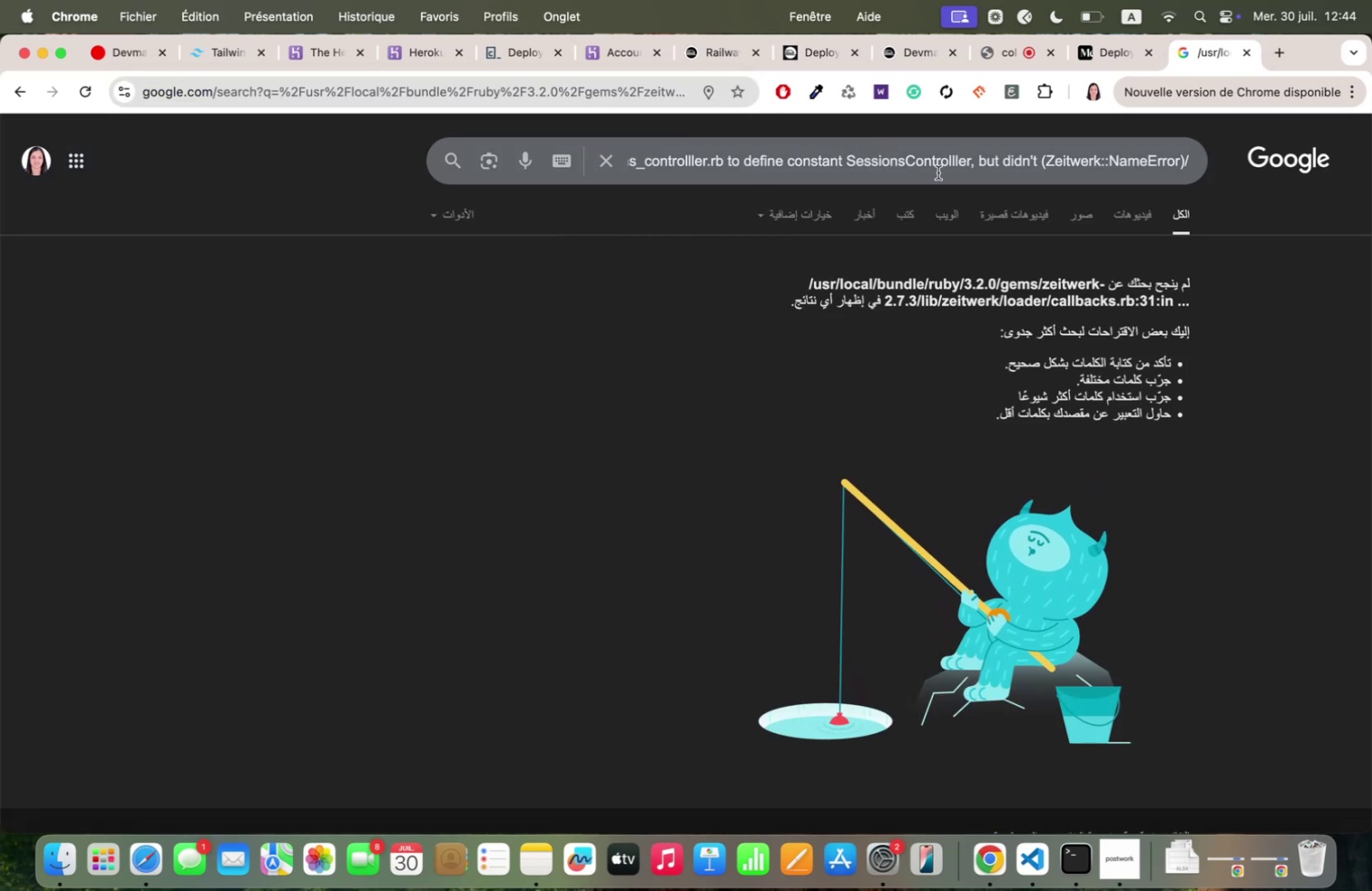 
left_click_drag(start_coordinate=[975, 160], to_coordinate=[446, 129])
 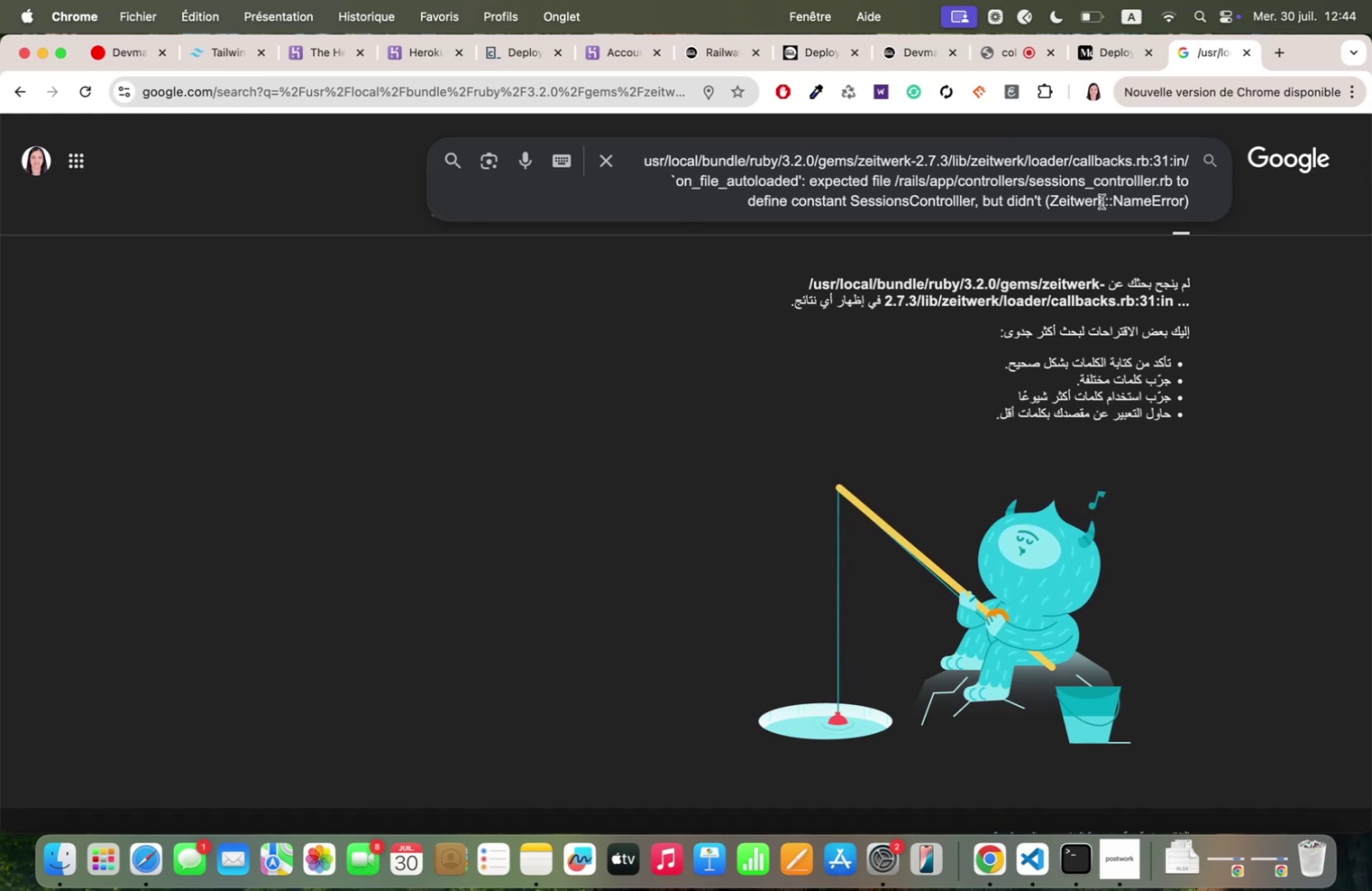 
wait(8.45)
 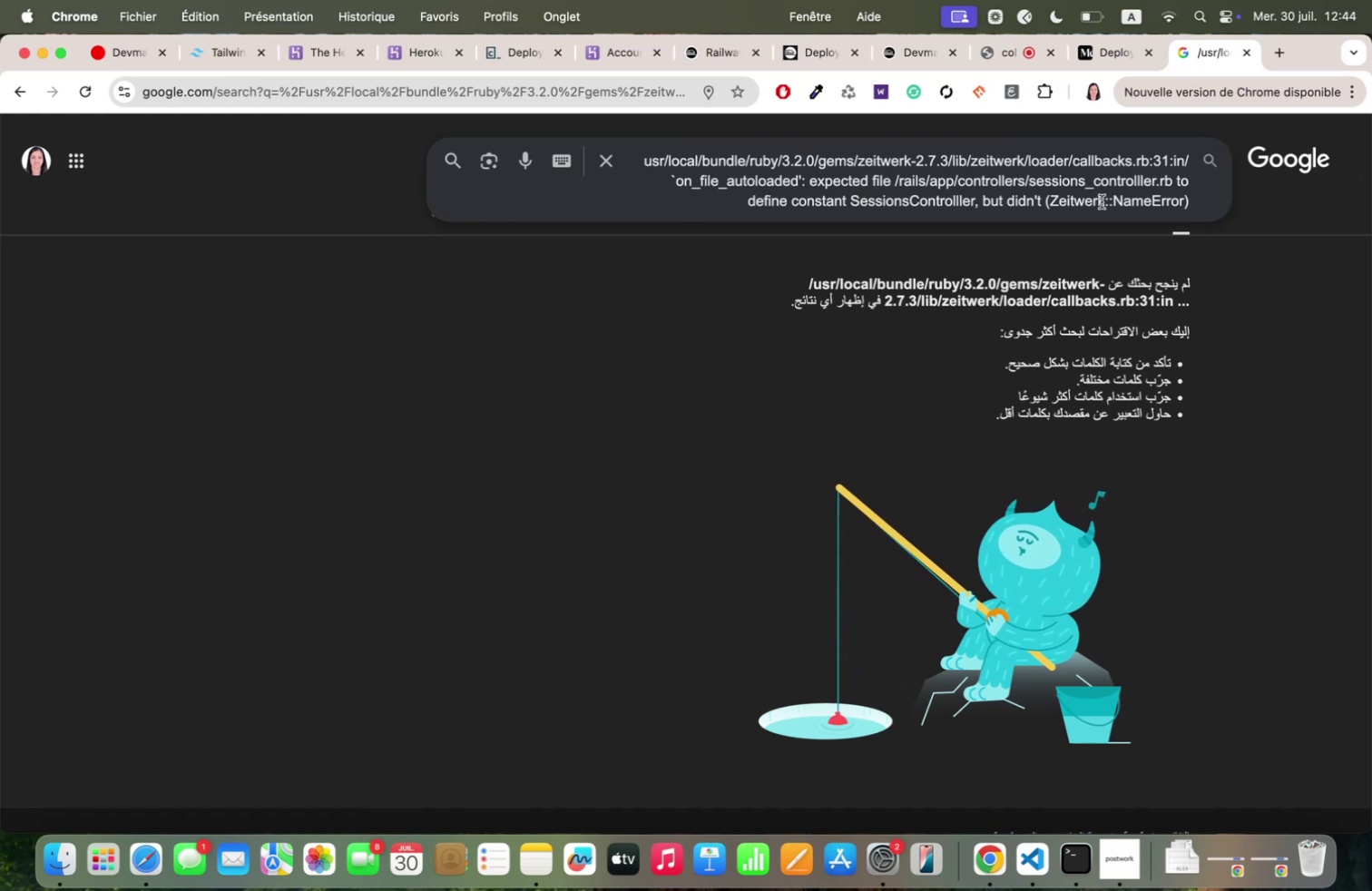 
double_click([802, 163])
 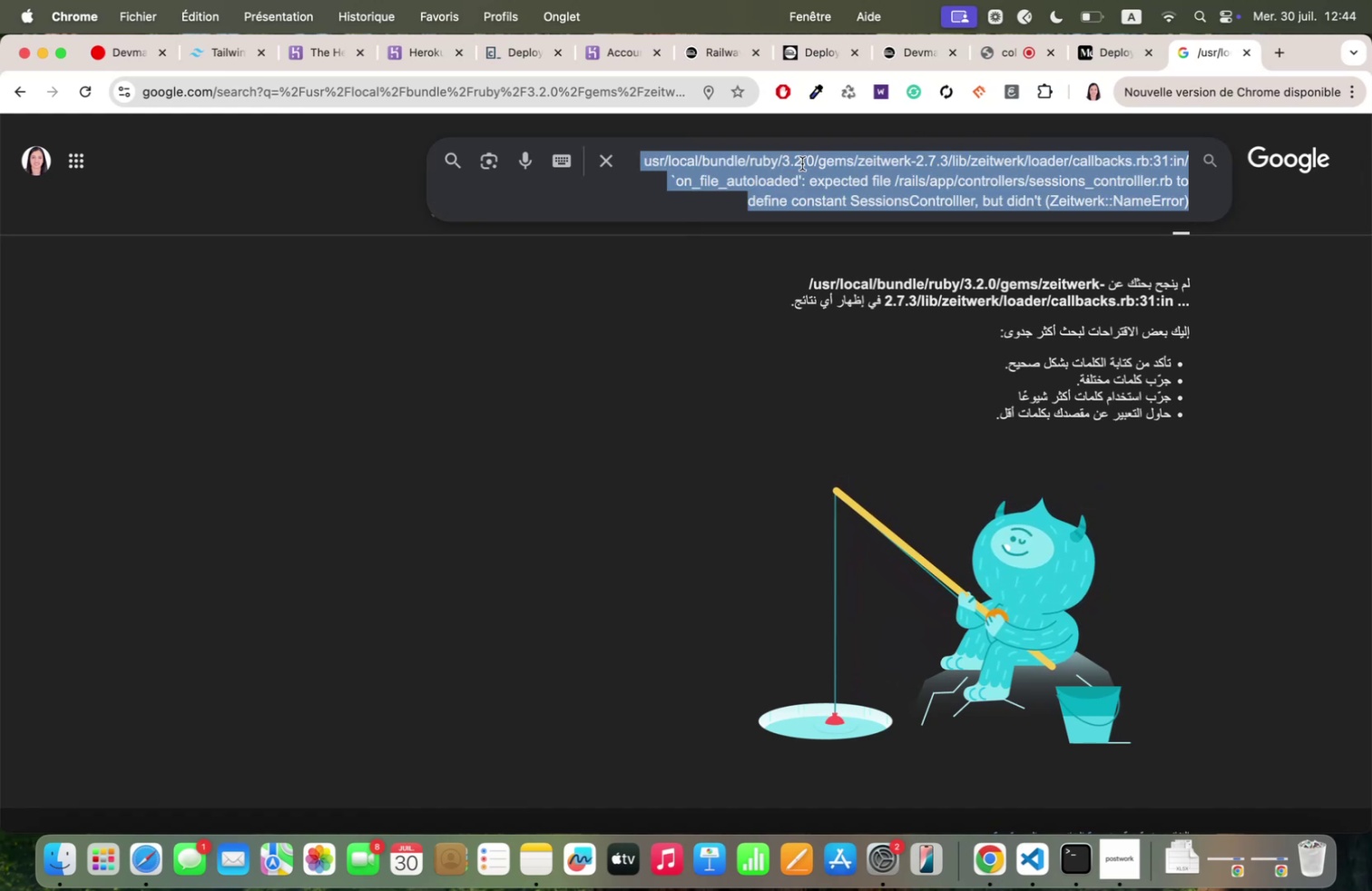 
triple_click([802, 163])
 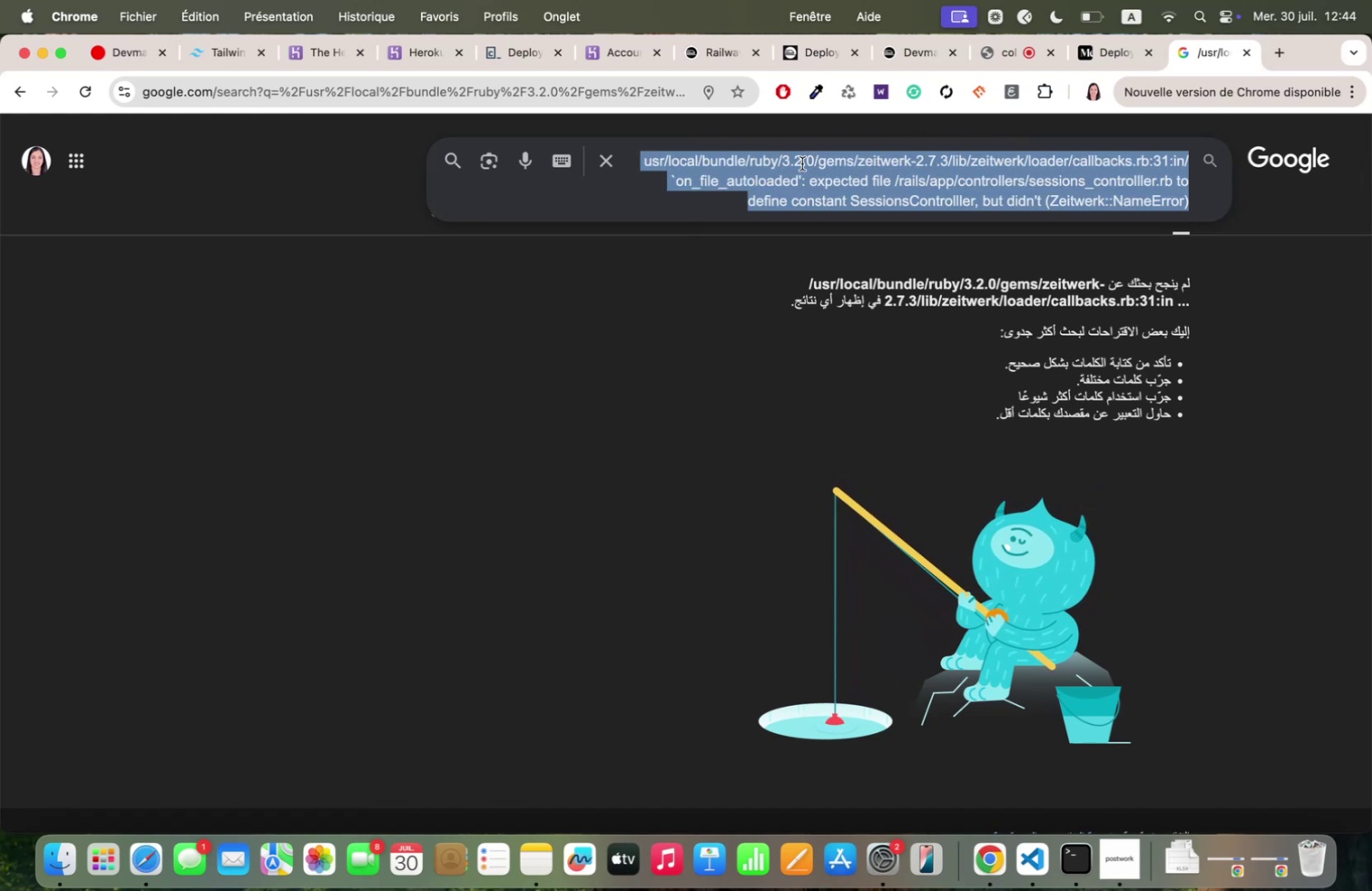 
left_click([802, 163])
 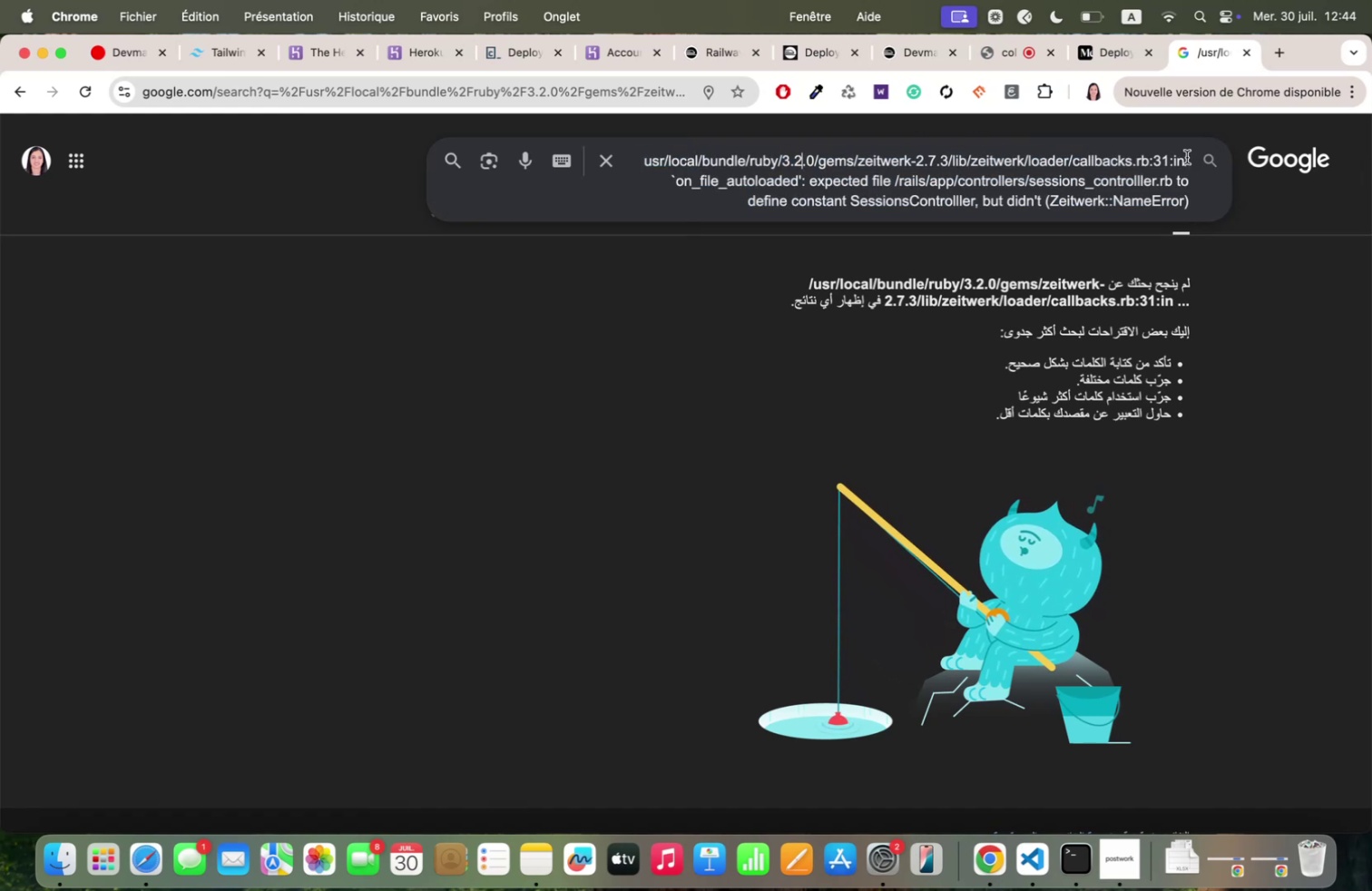 
left_click_drag(start_coordinate=[1187, 158], to_coordinate=[646, 159])
 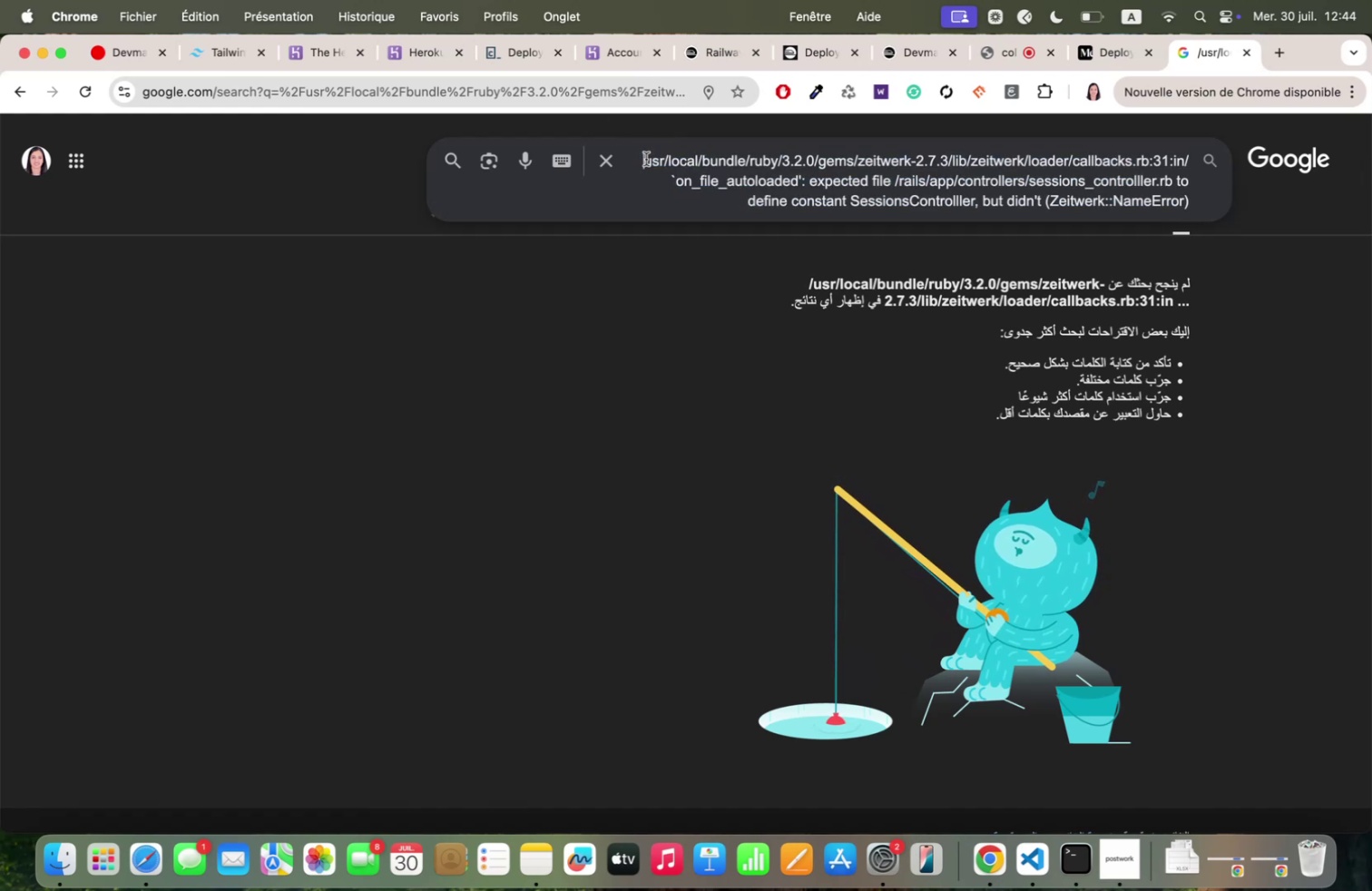 
left_click_drag(start_coordinate=[644, 159], to_coordinate=[1180, 165])
 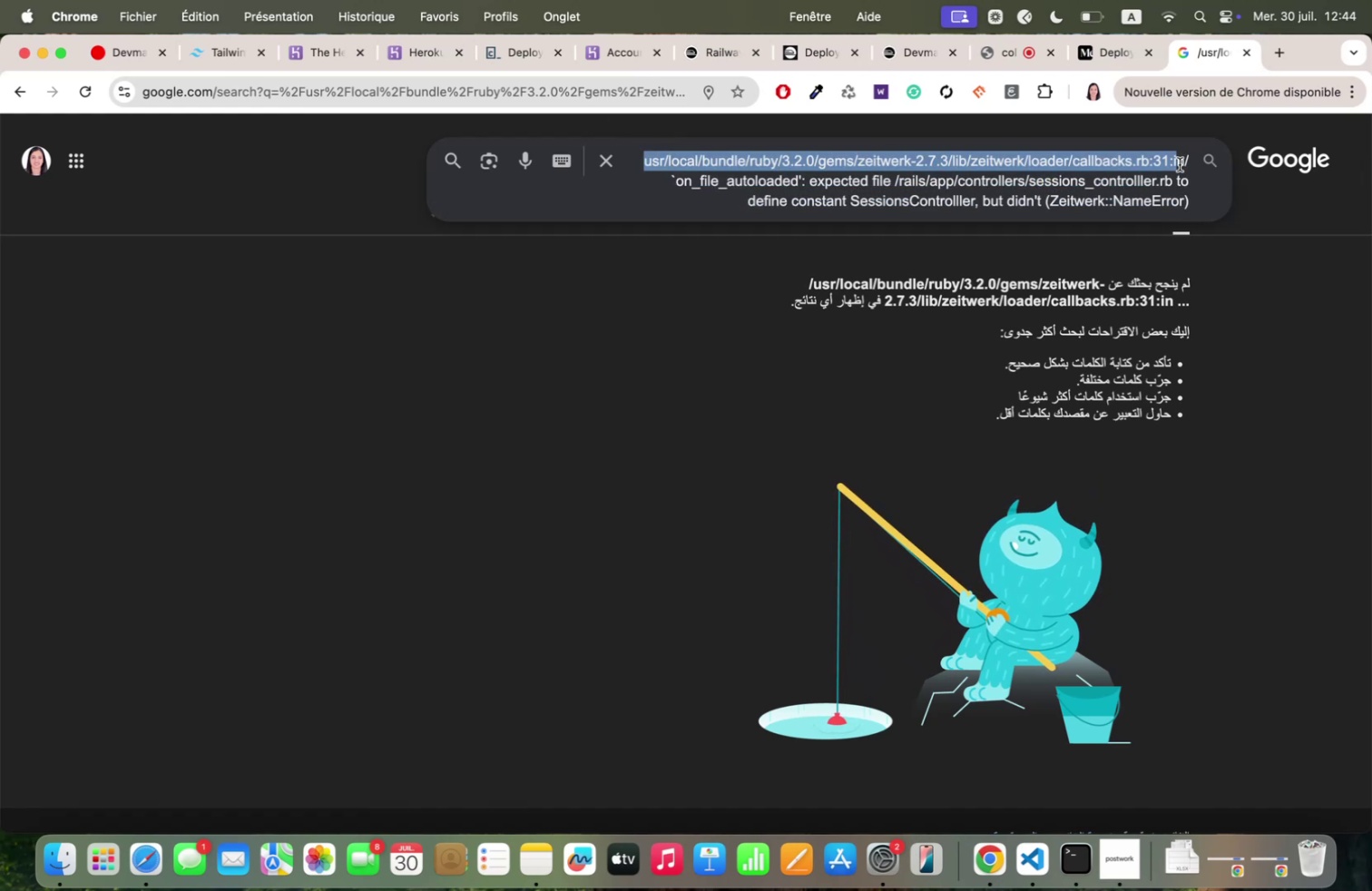 
key(Enter)
 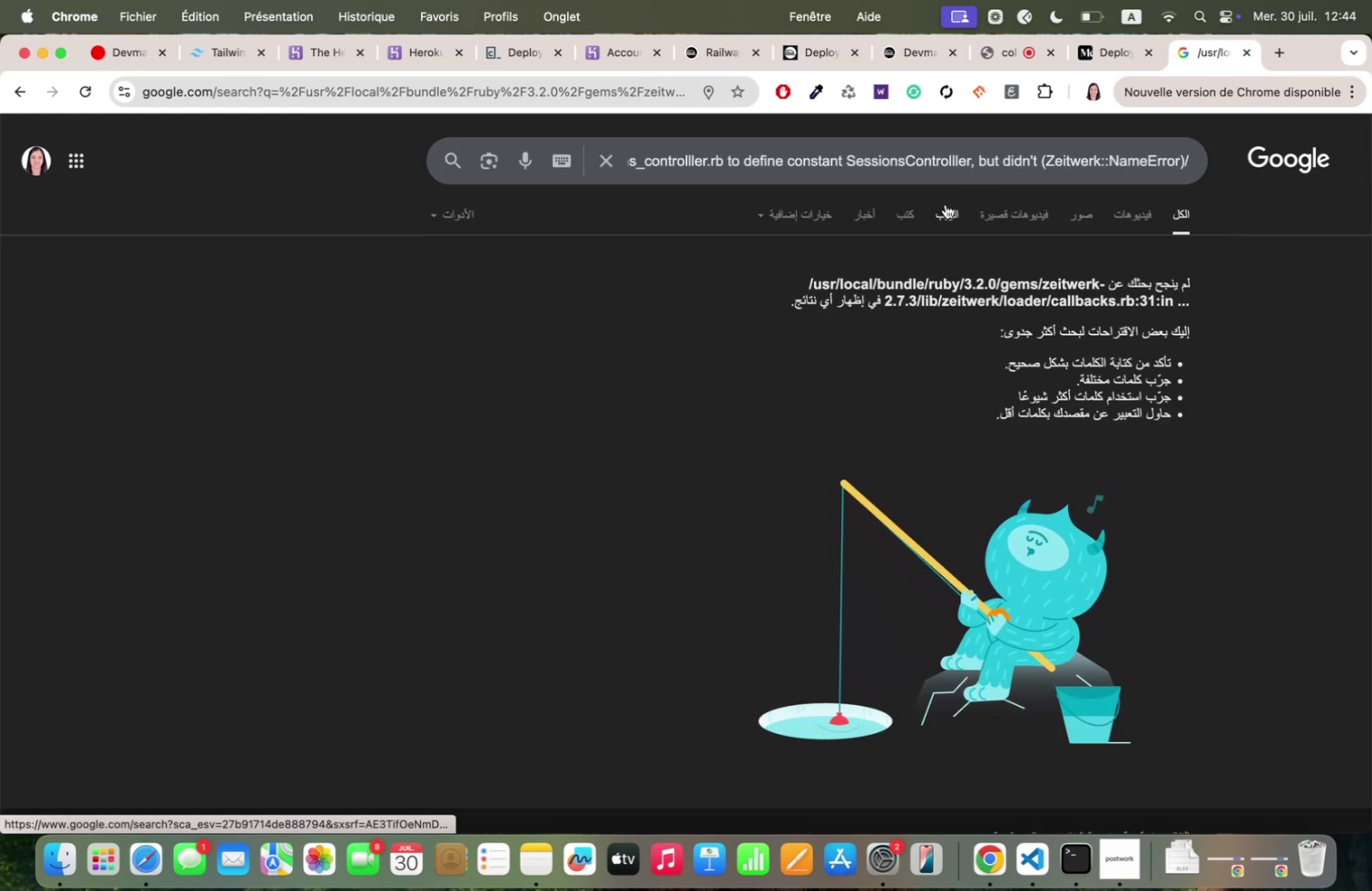 
key(Enter)
 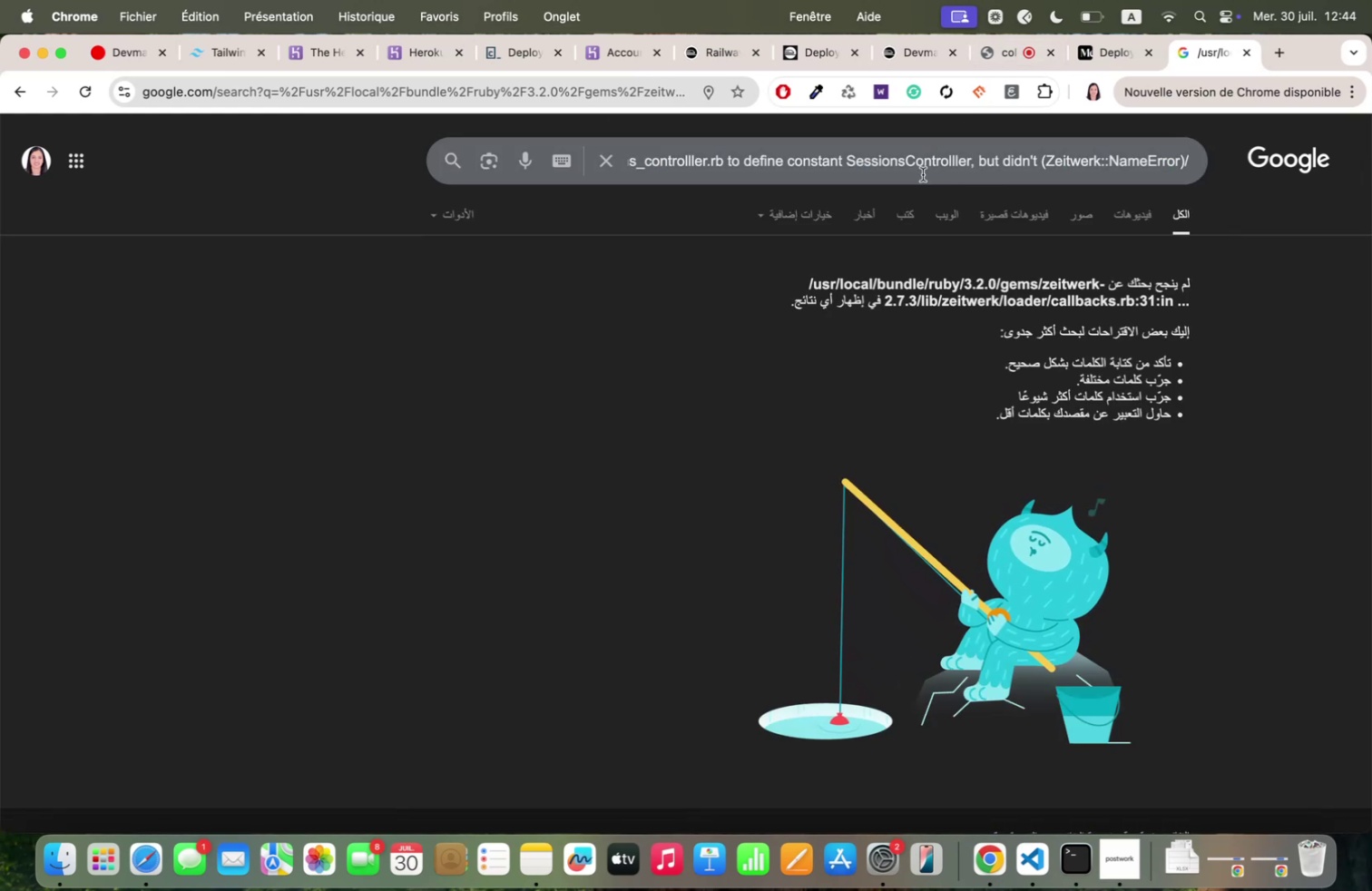 
double_click([921, 178])
 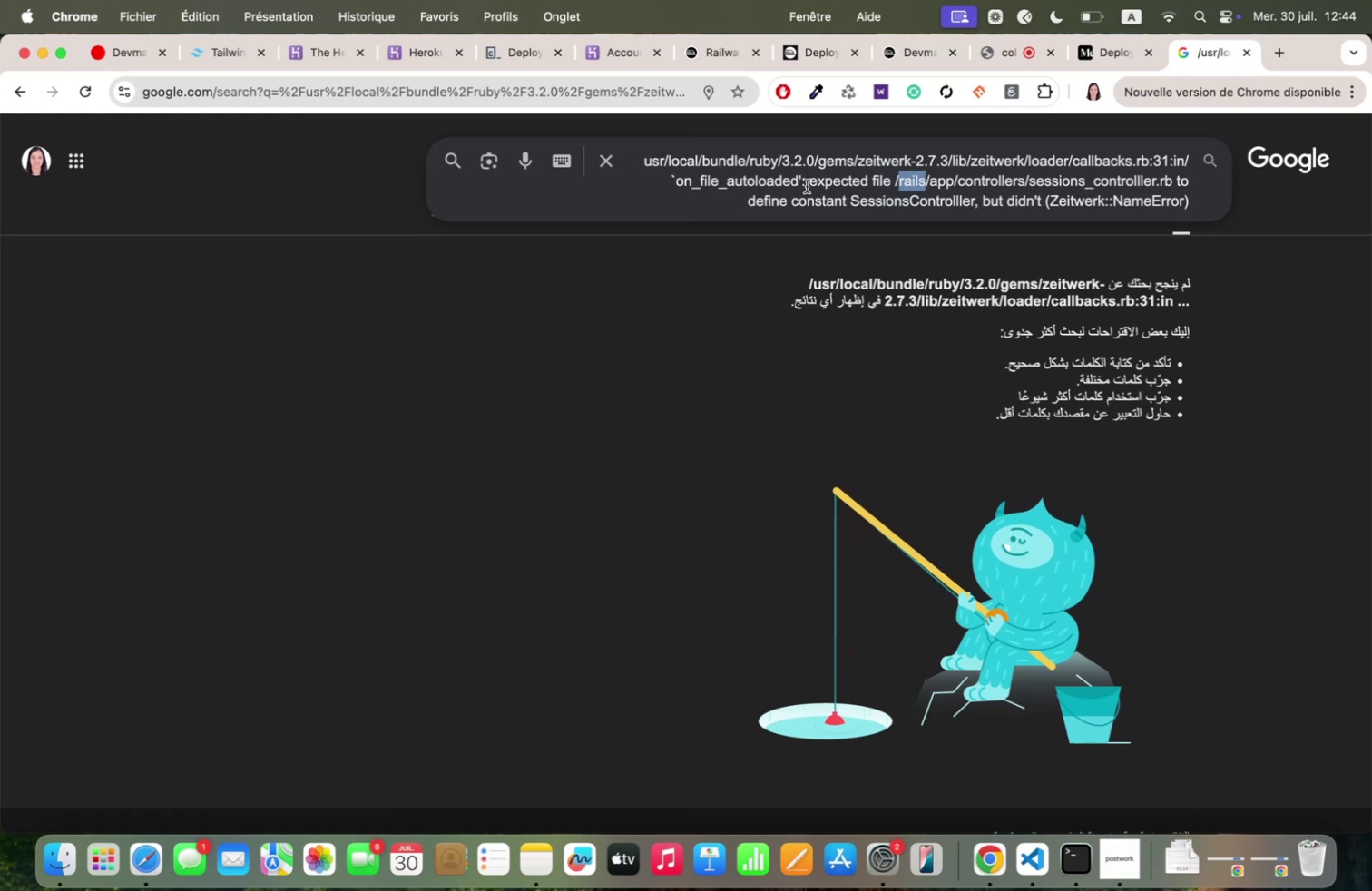 
left_click_drag(start_coordinate=[806, 184], to_coordinate=[723, 120])
 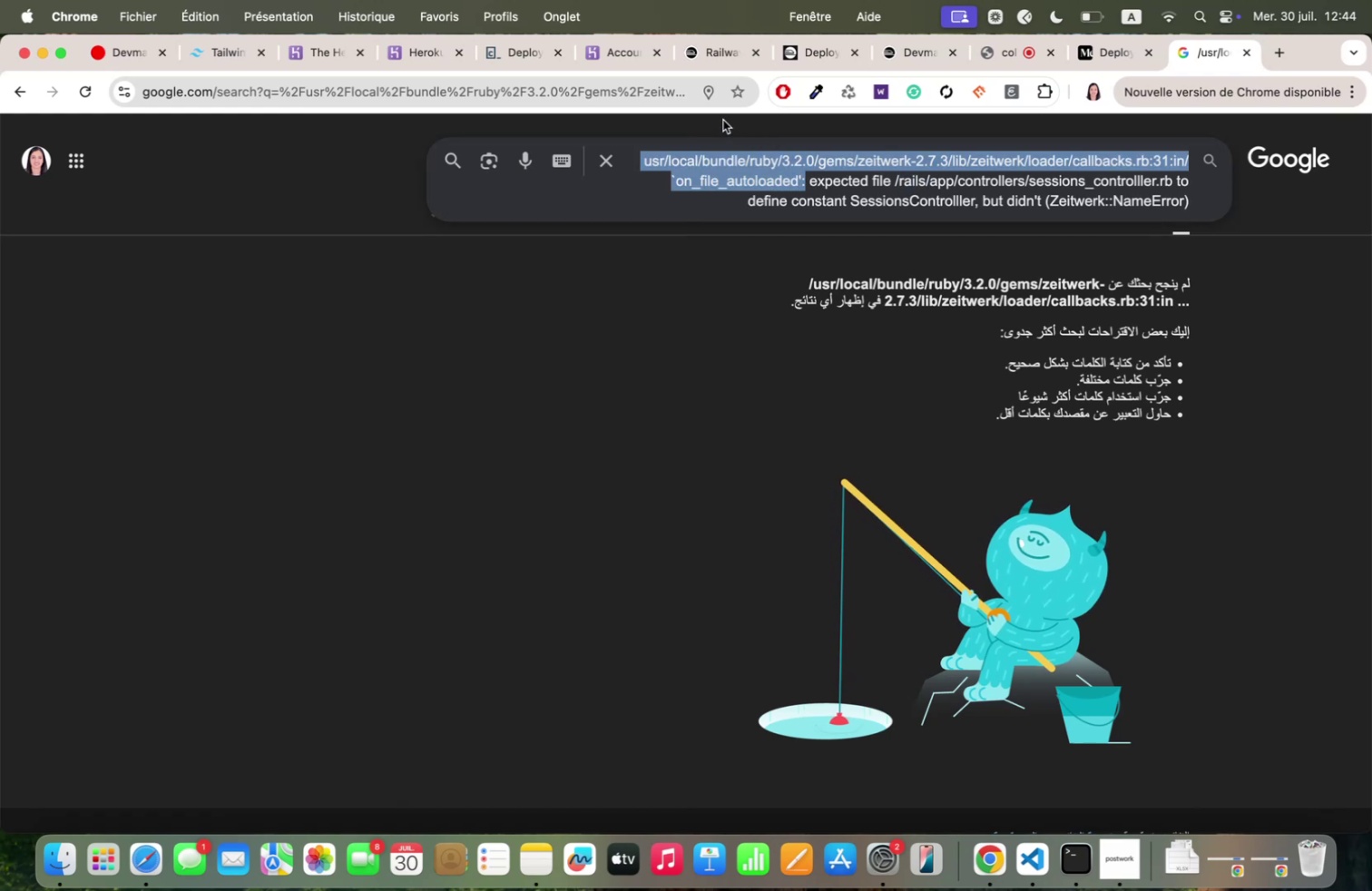 
hold_key(key=Backspace, duration=0.36)
 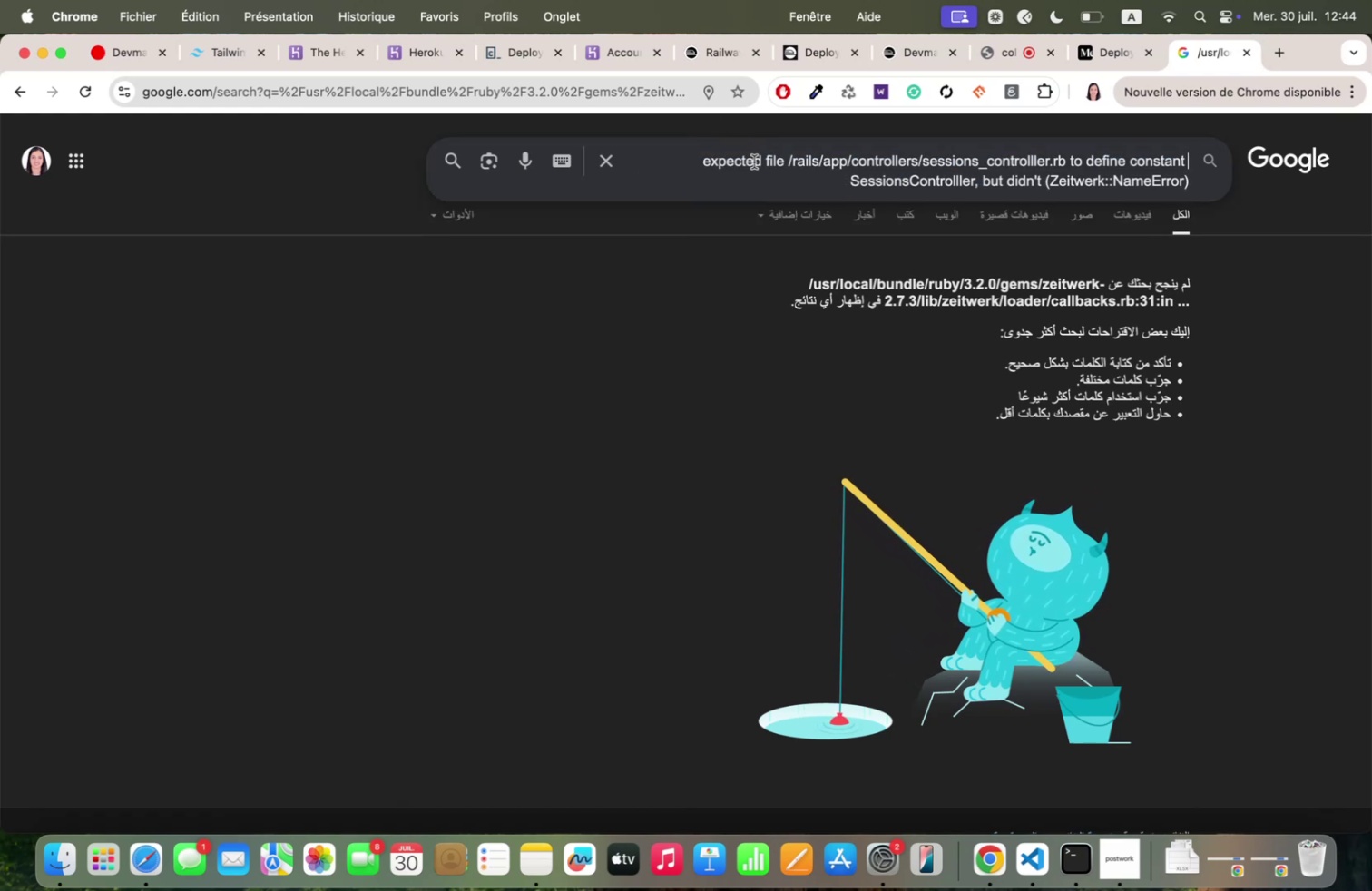 
key(Enter)
 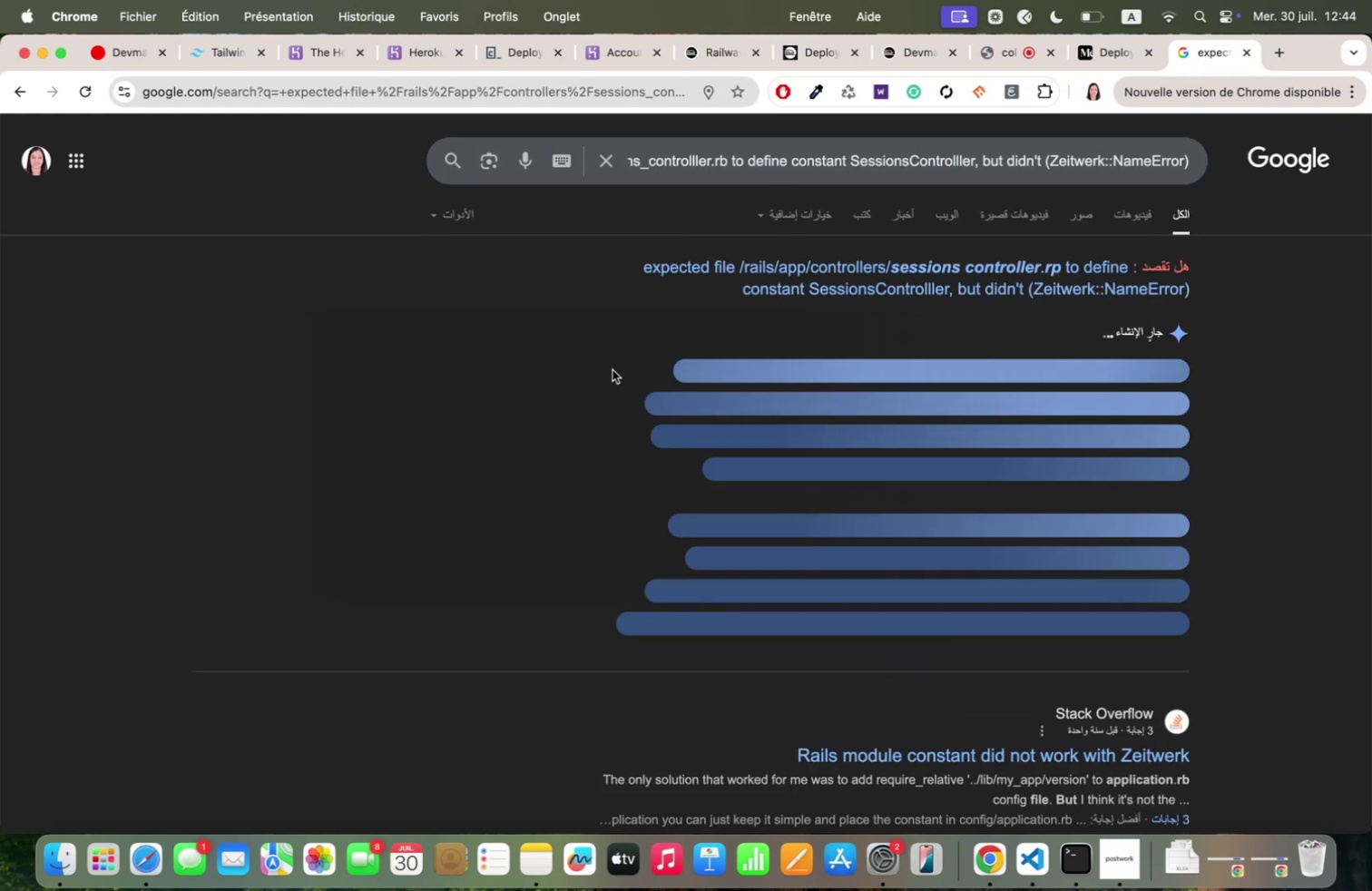 
scroll: coordinate [612, 369], scroll_direction: down, amount: 12.0
 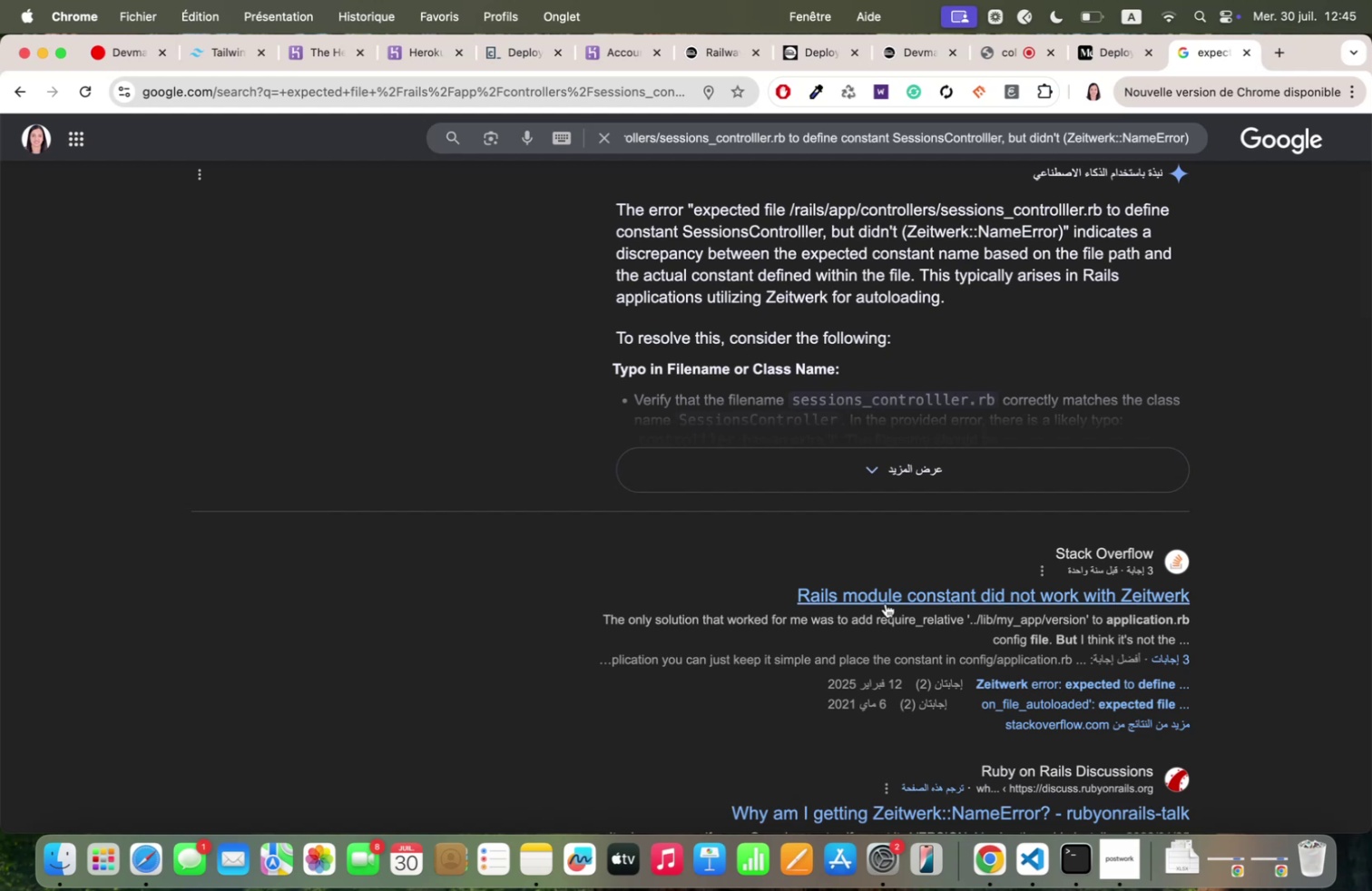 
left_click([886, 602])
 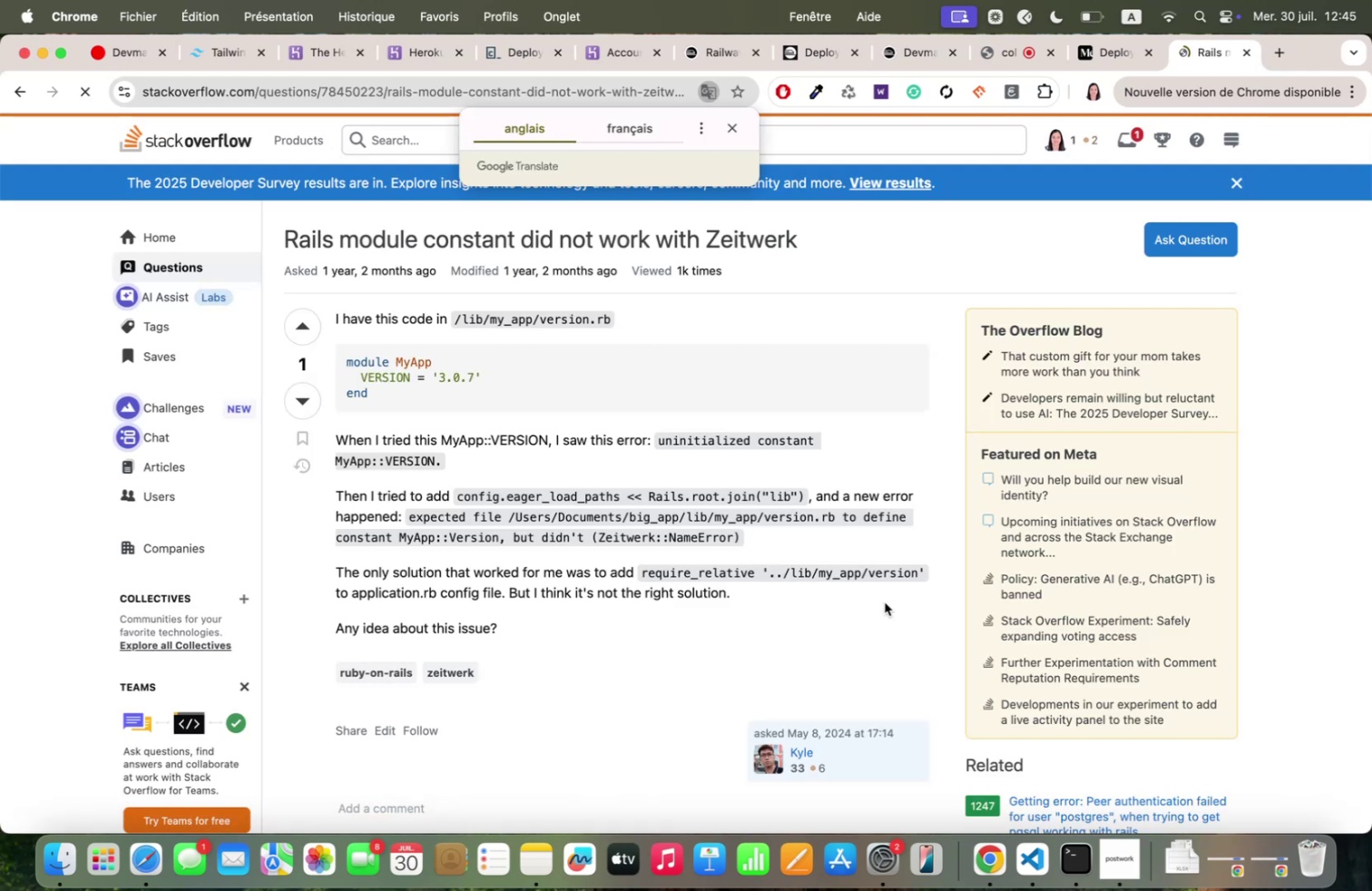 
scroll: coordinate [885, 602], scroll_direction: down, amount: 44.0
 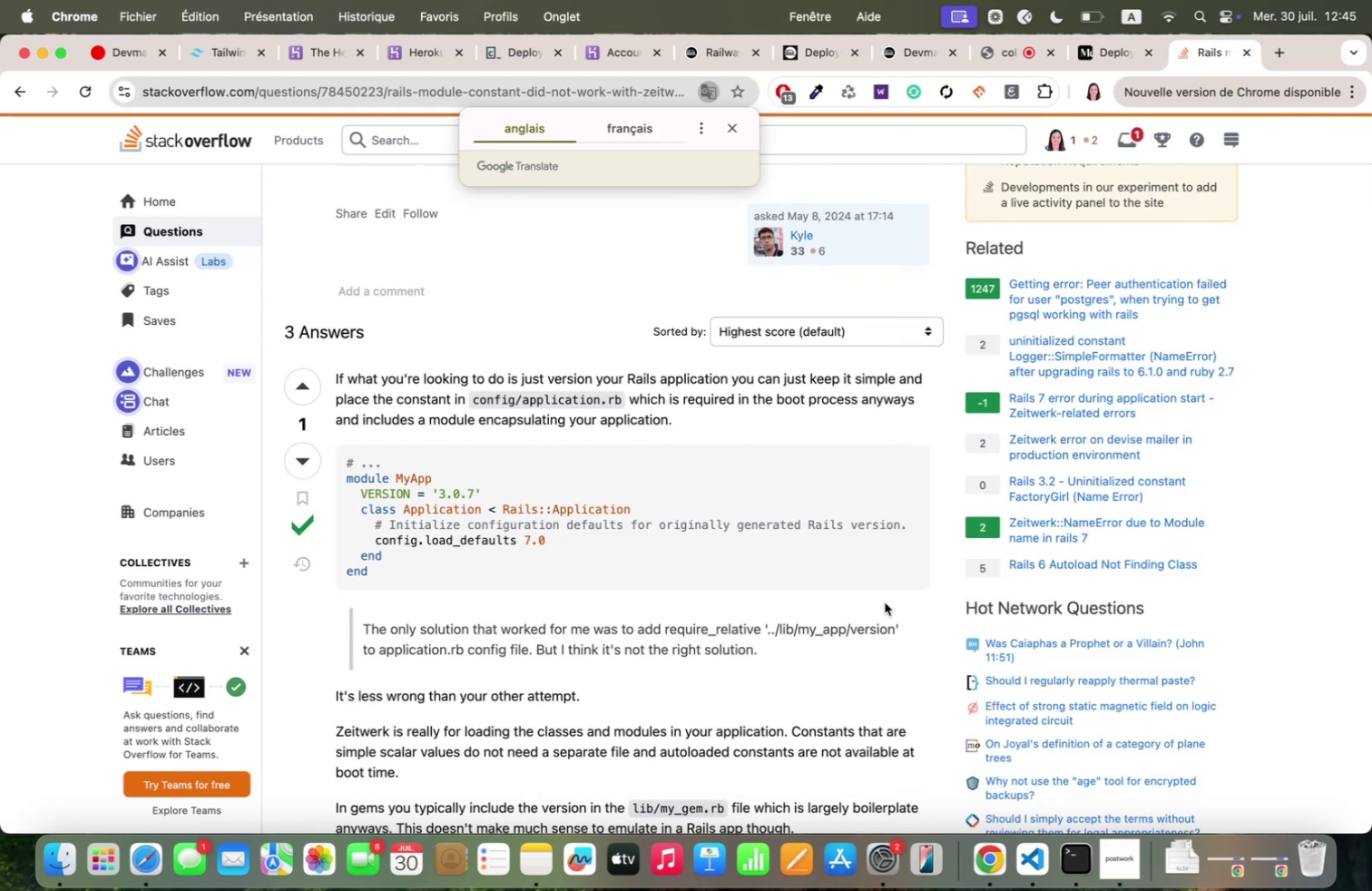 
wait(5.79)
 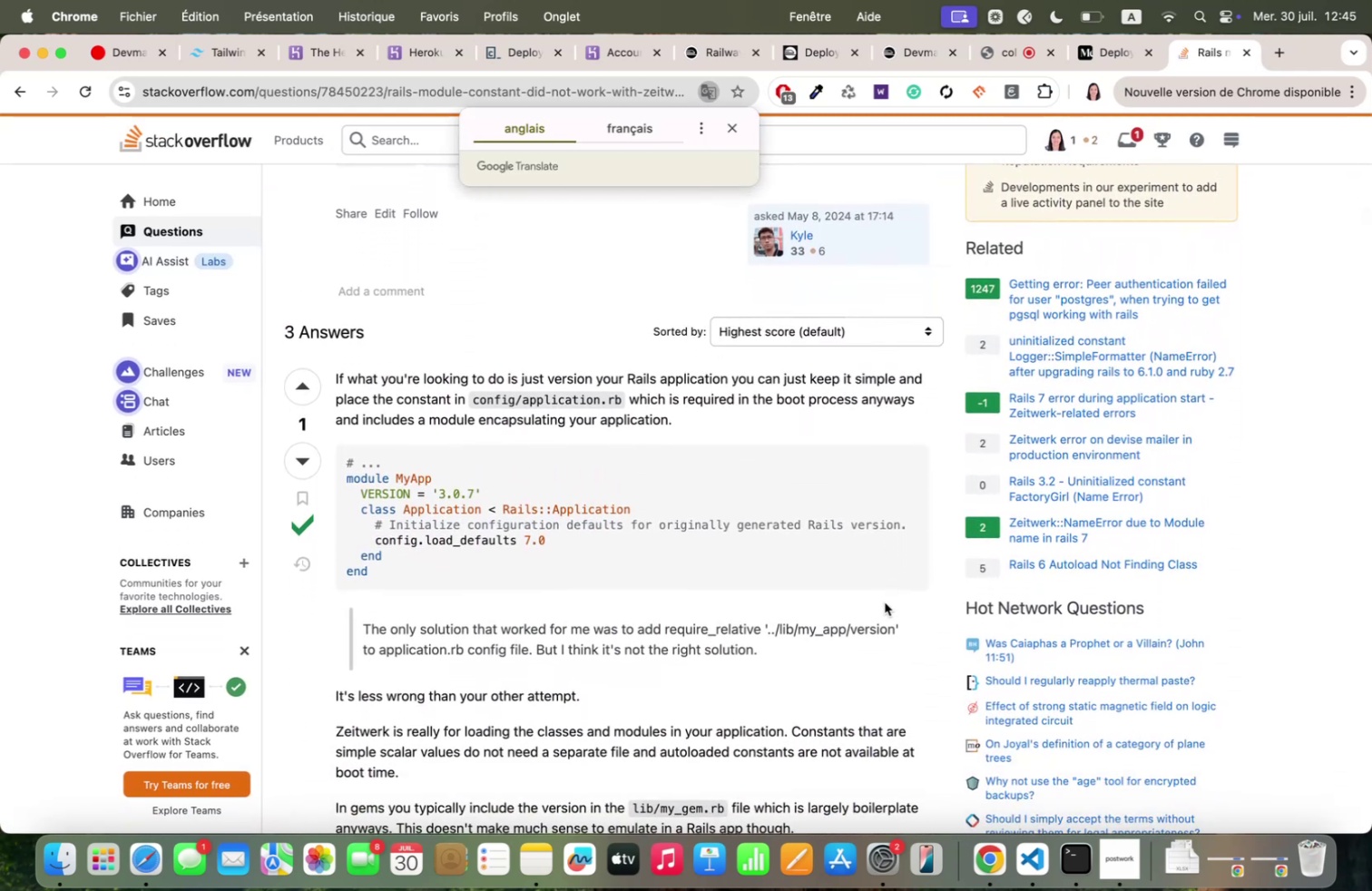 
scroll: coordinate [885, 602], scroll_direction: up, amount: 46.0
 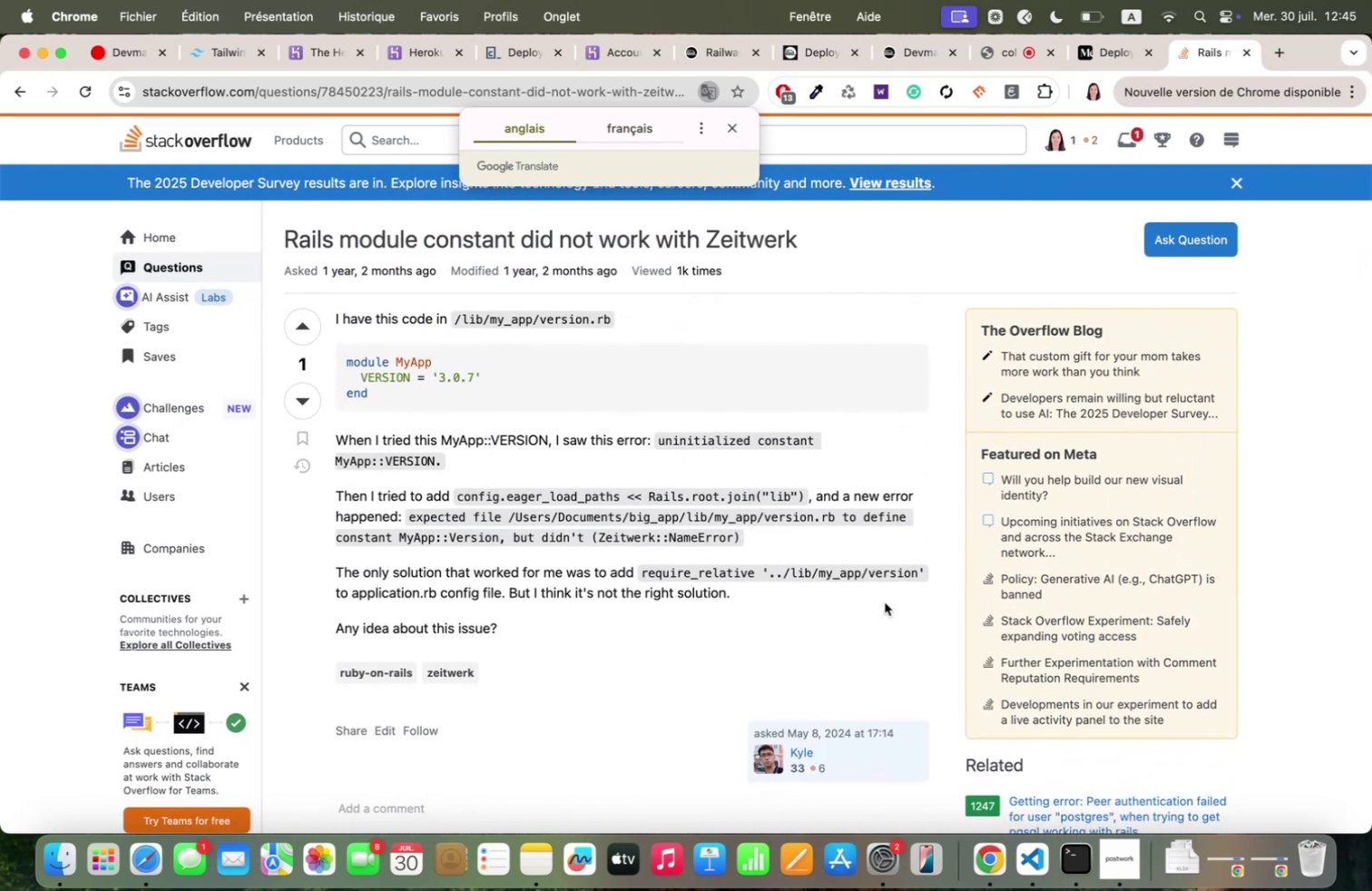 
scroll: coordinate [885, 600], scroll_direction: down, amount: 2.0
 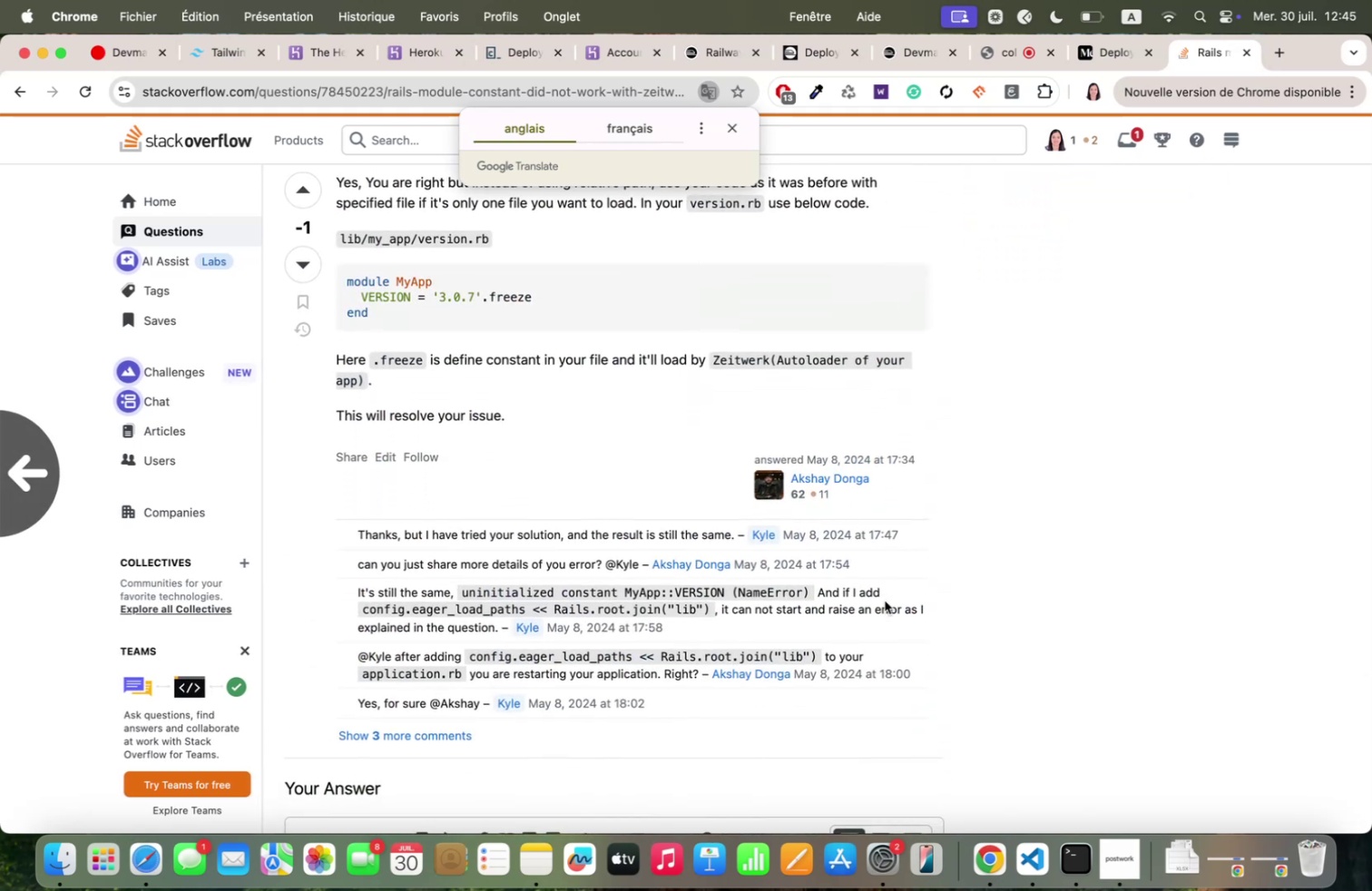 
scroll: coordinate [885, 600], scroll_direction: up, amount: 118.0
 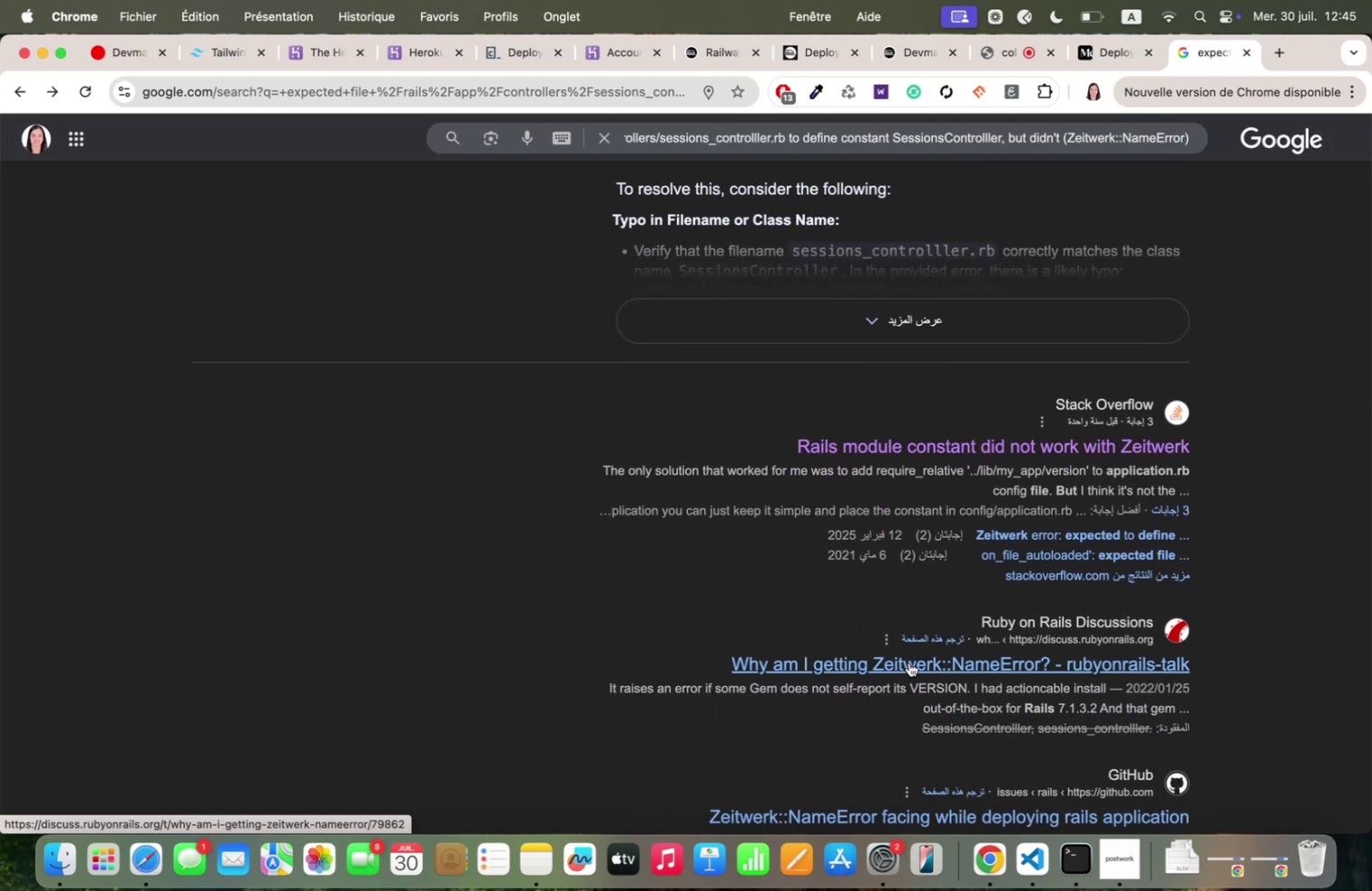 
left_click([909, 661])
 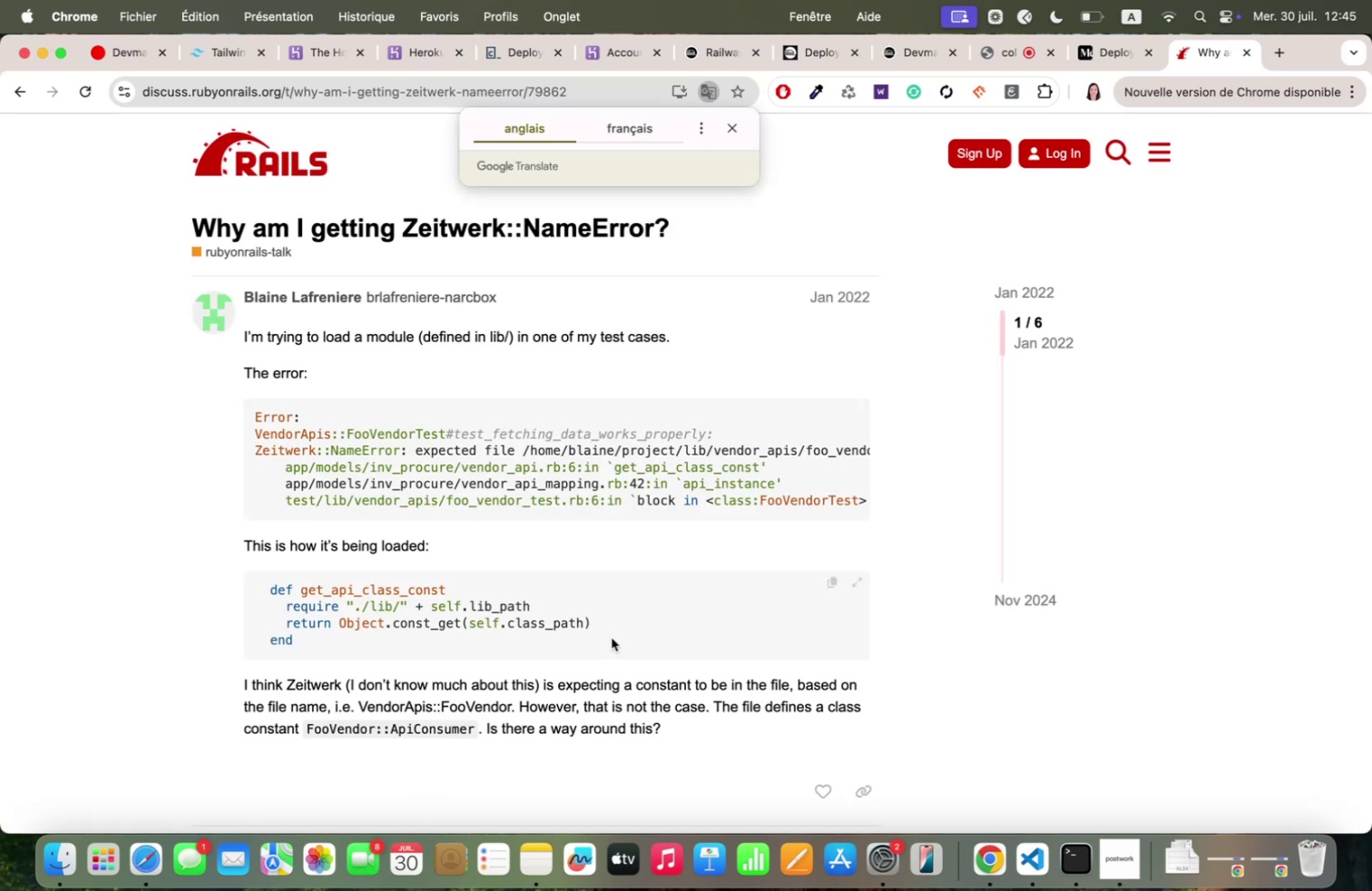 
scroll: coordinate [612, 637], scroll_direction: down, amount: 68.0
 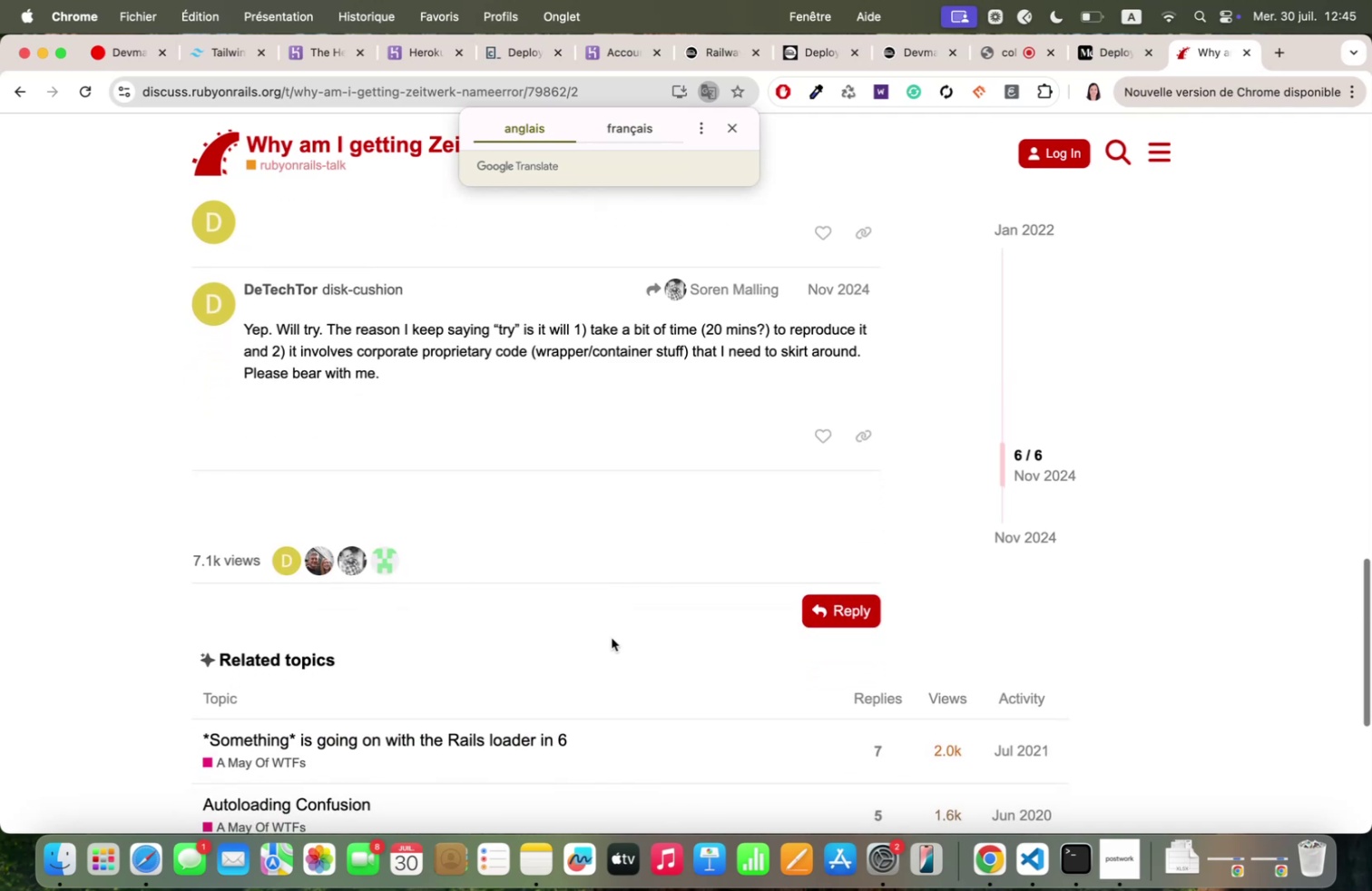 
scroll: coordinate [612, 637], scroll_direction: up, amount: 8.0
 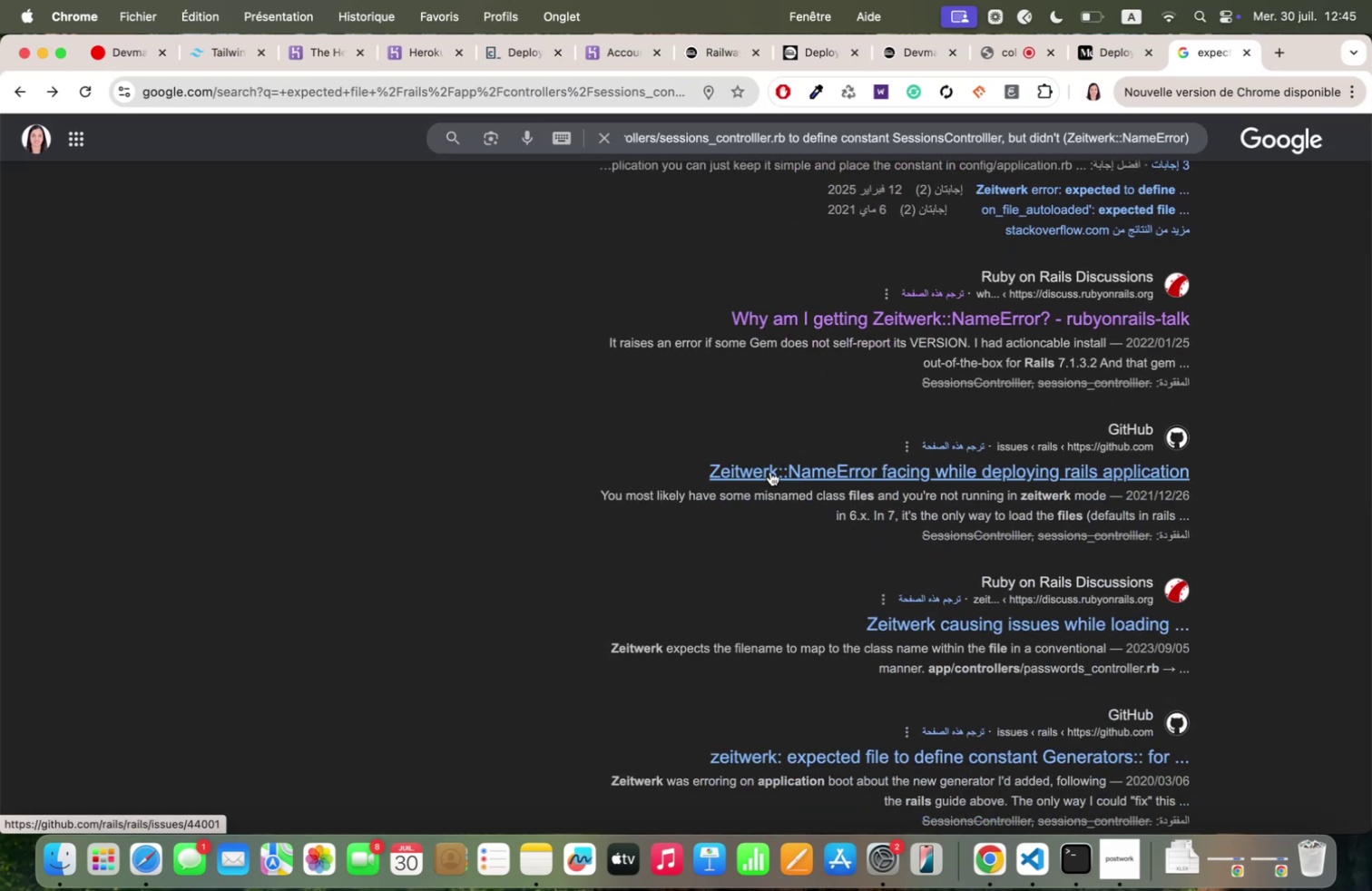 
left_click([770, 471])
 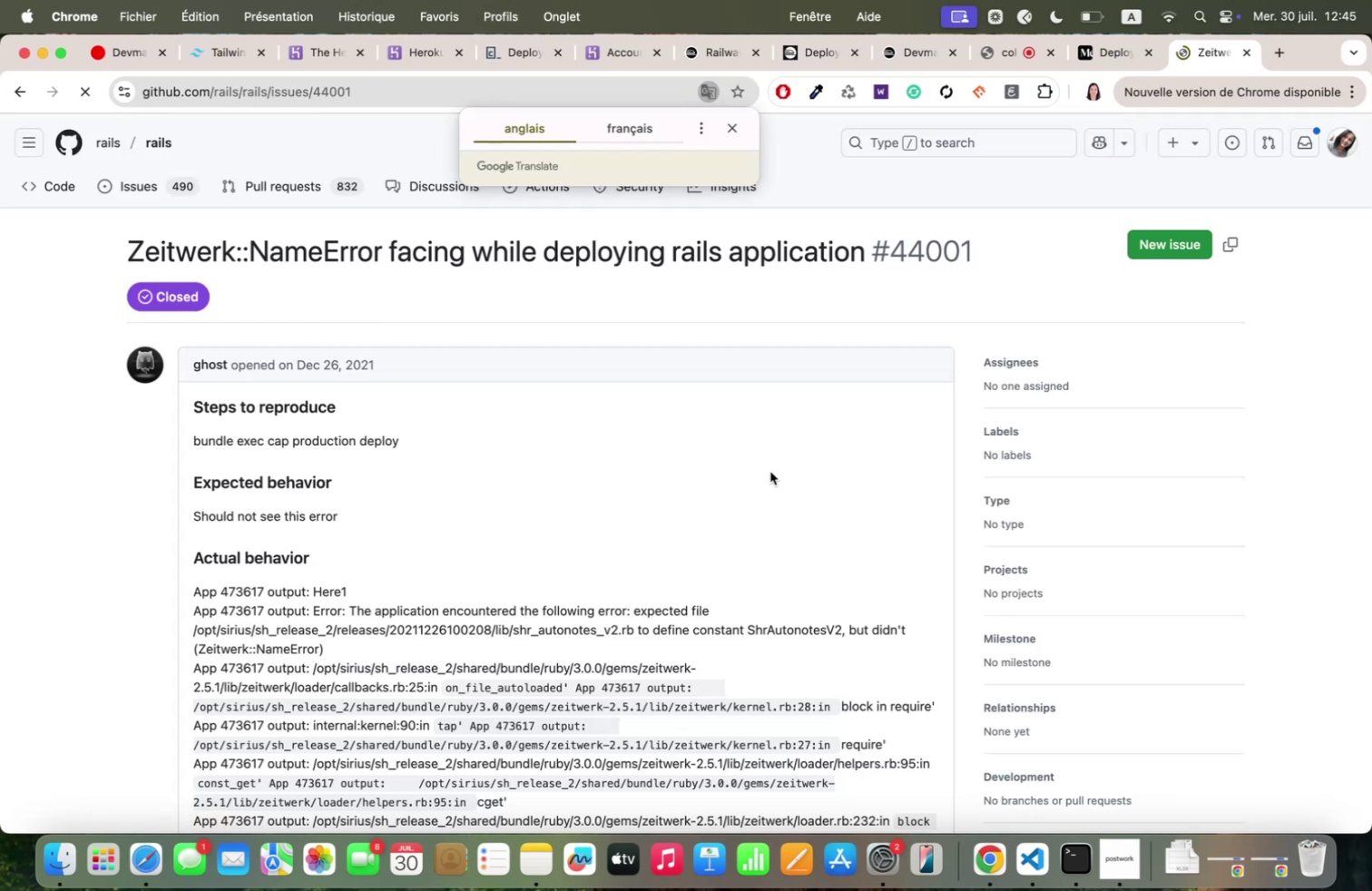 
scroll: coordinate [786, 437], scroll_direction: down, amount: 180.0
 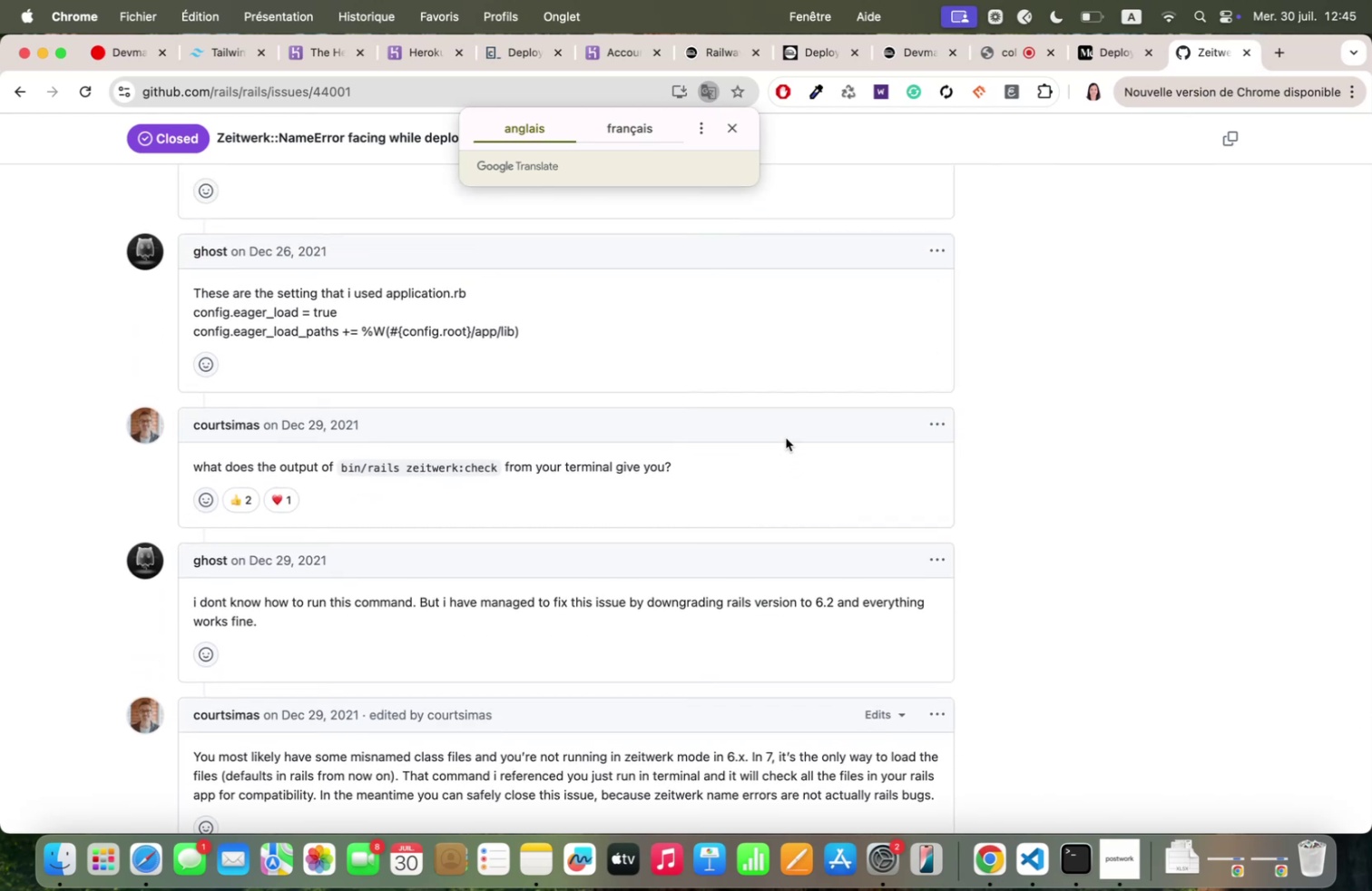 
wait(9.26)
 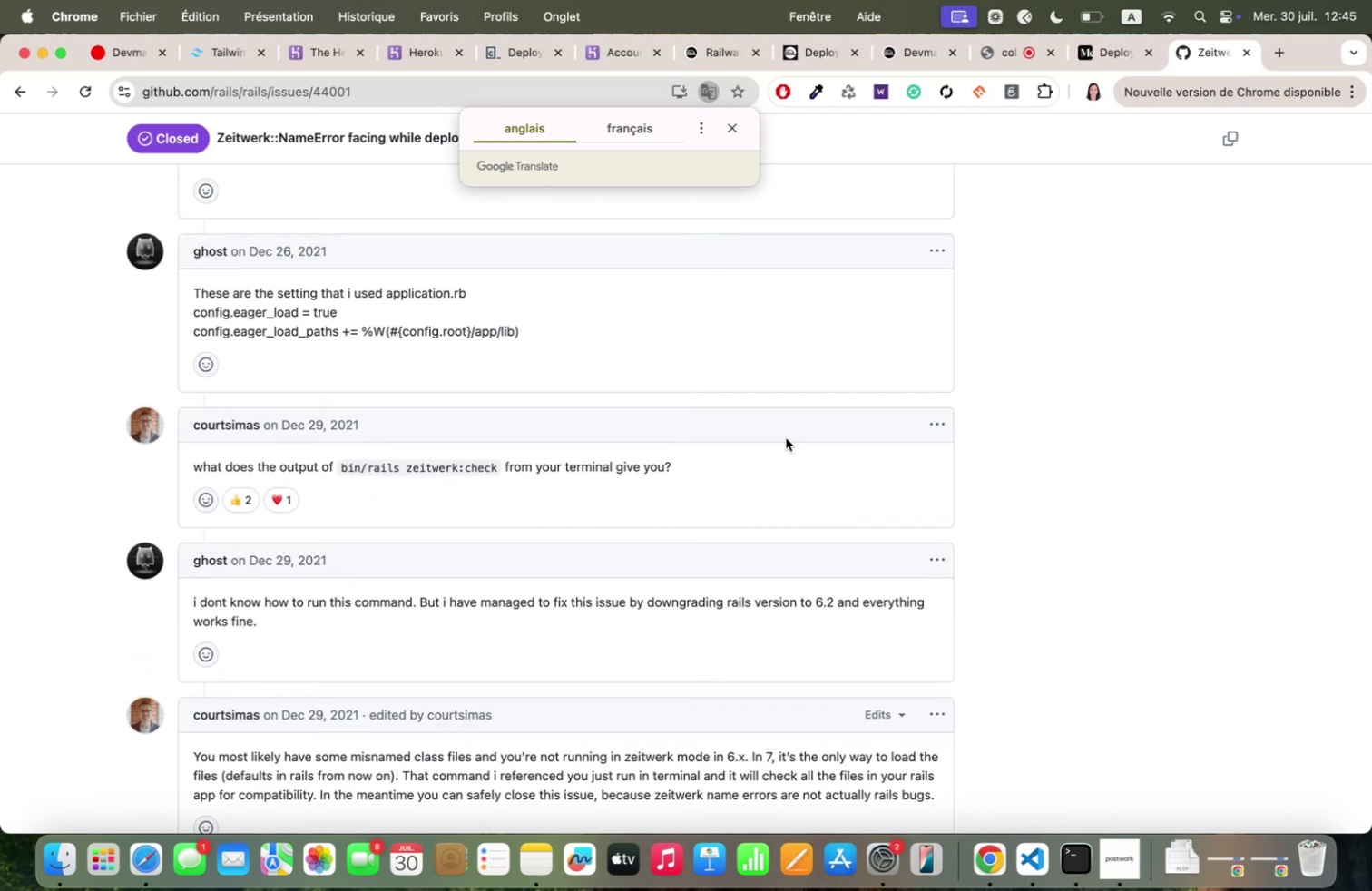 
scroll: coordinate [786, 437], scroll_direction: down, amount: 2.0
 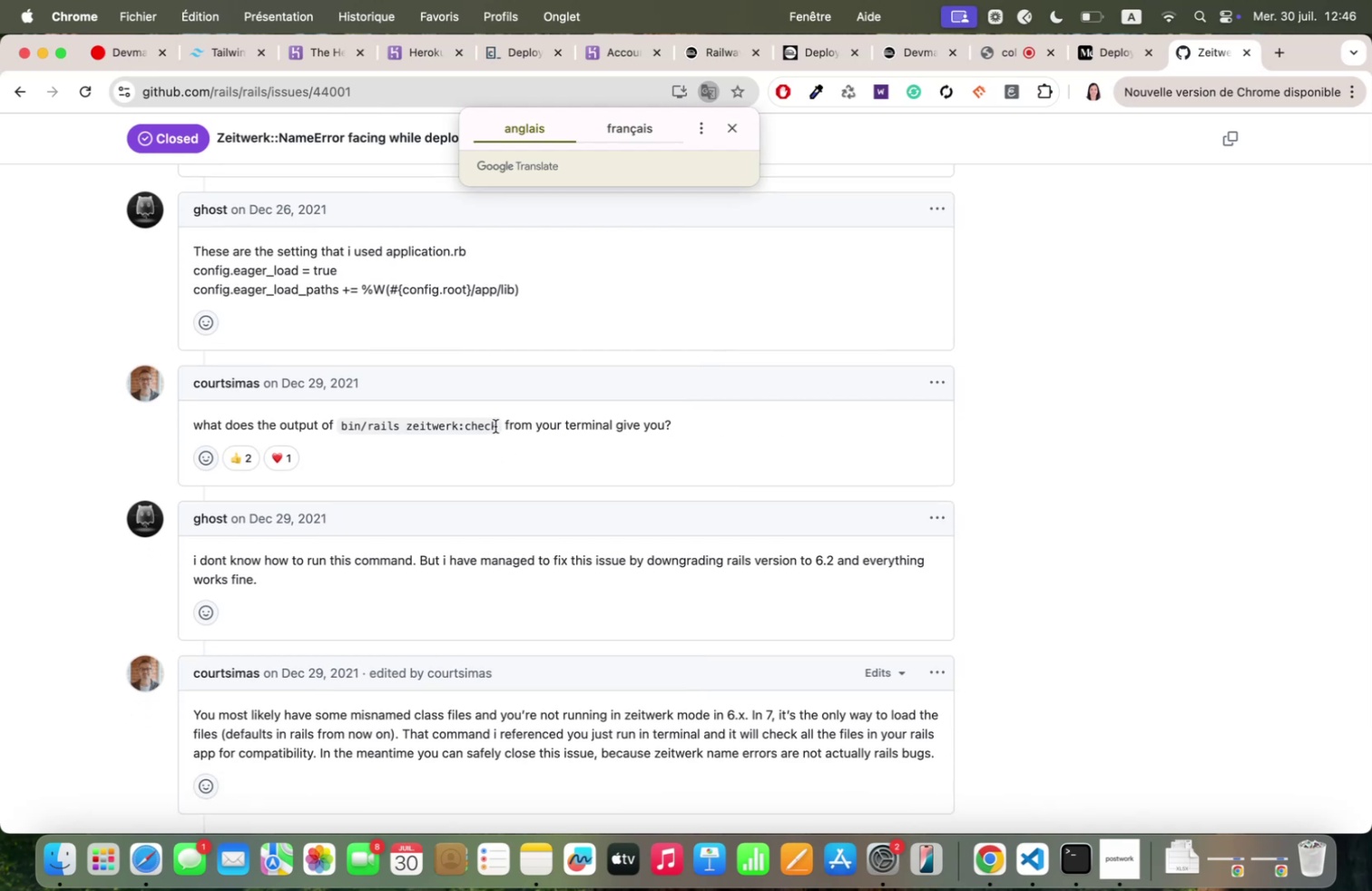 
left_click_drag(start_coordinate=[495, 426], to_coordinate=[339, 416])
 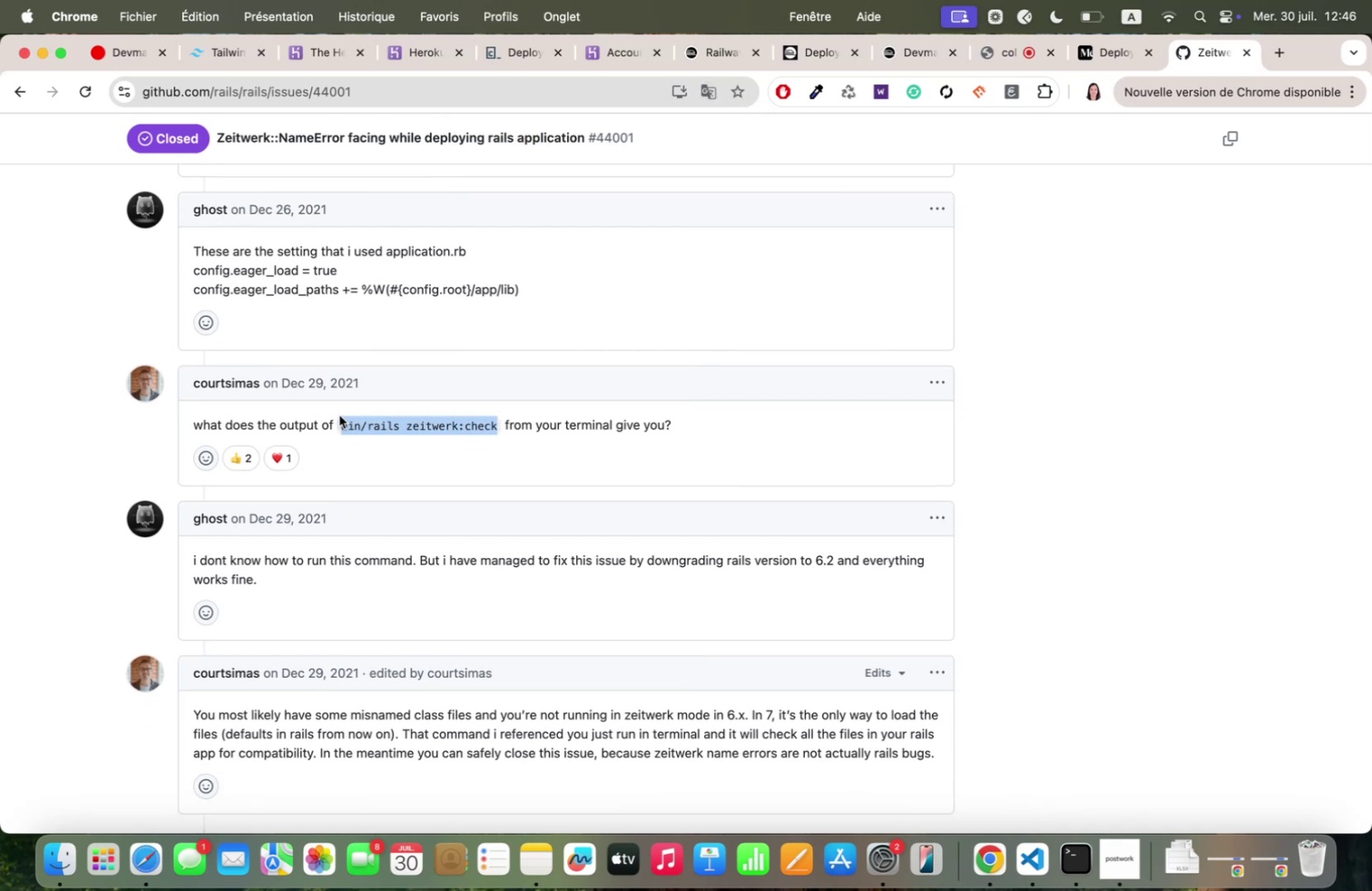 
key(Meta+C)
 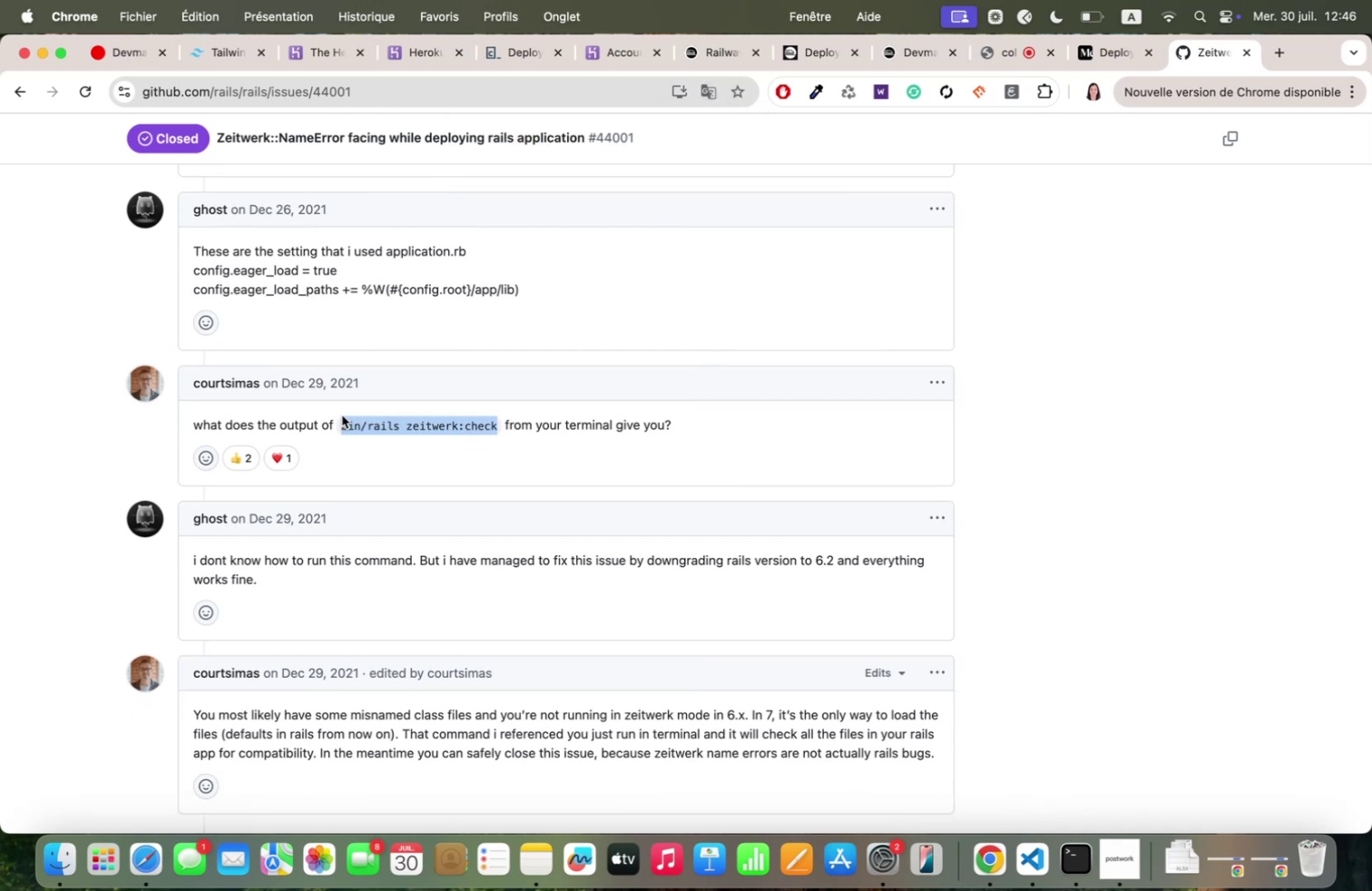 
key(Meta+C)
 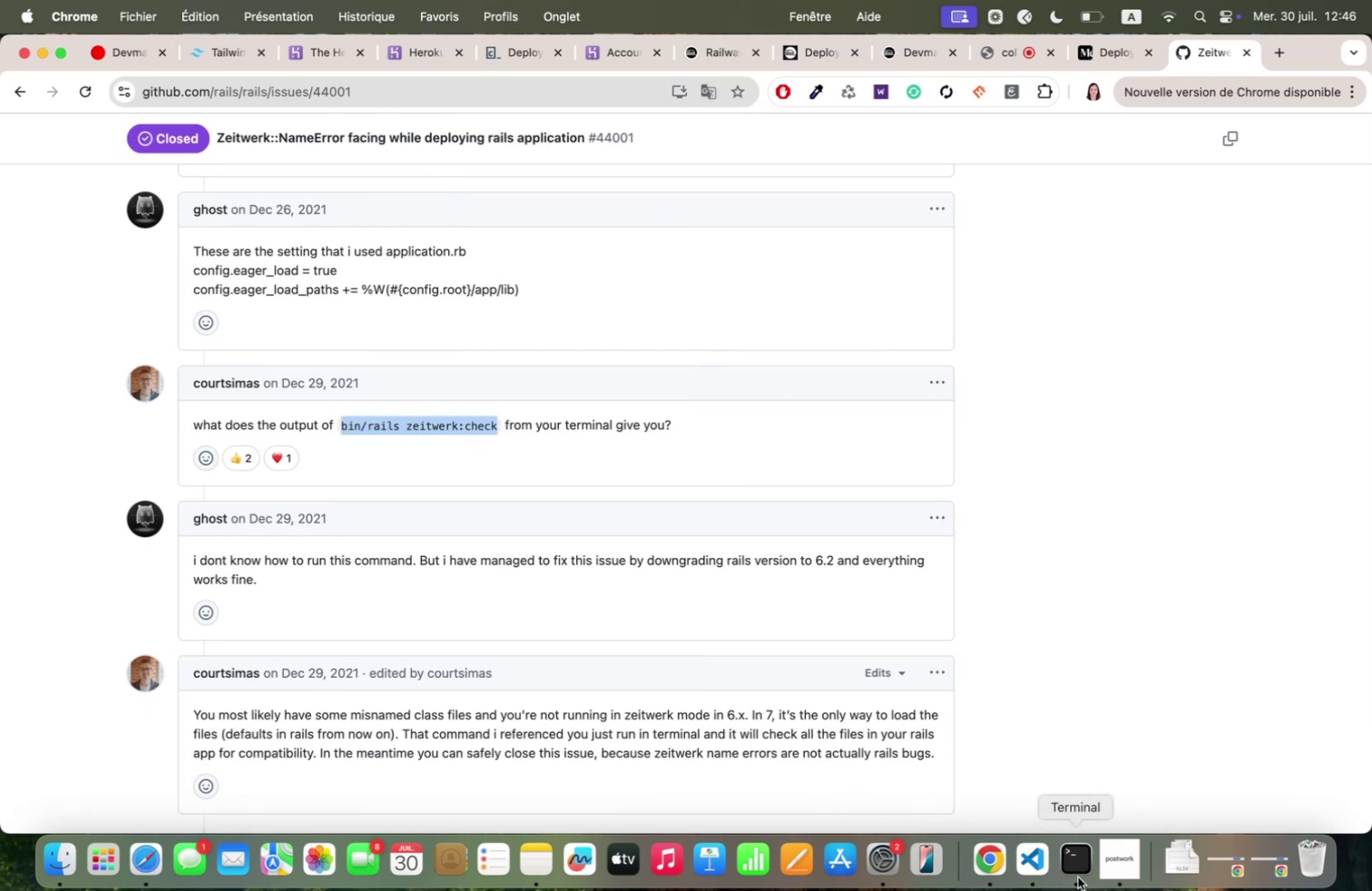 
left_click([1083, 873])
 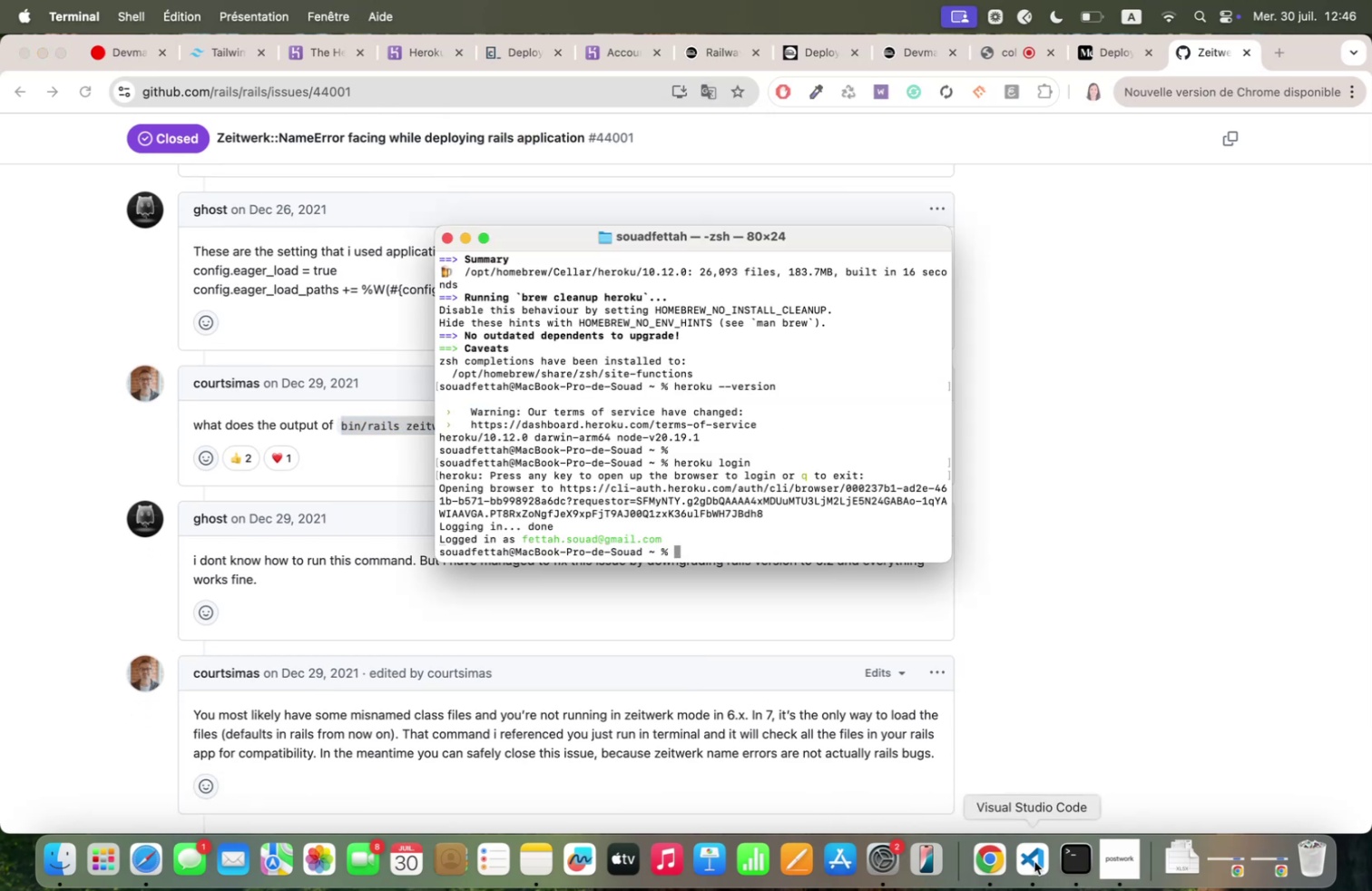 
left_click([1034, 860])
 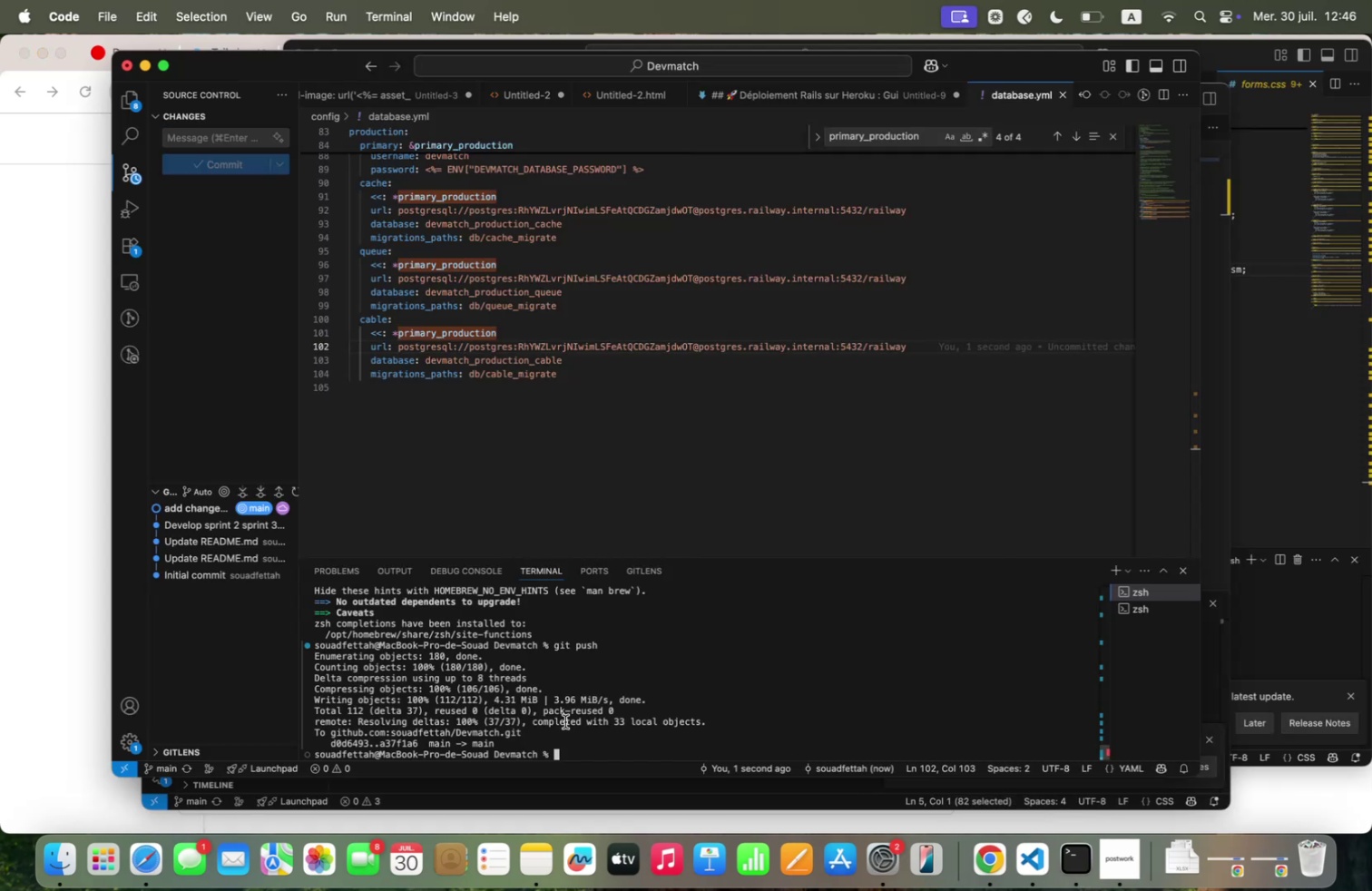 
key(Meta+V)
 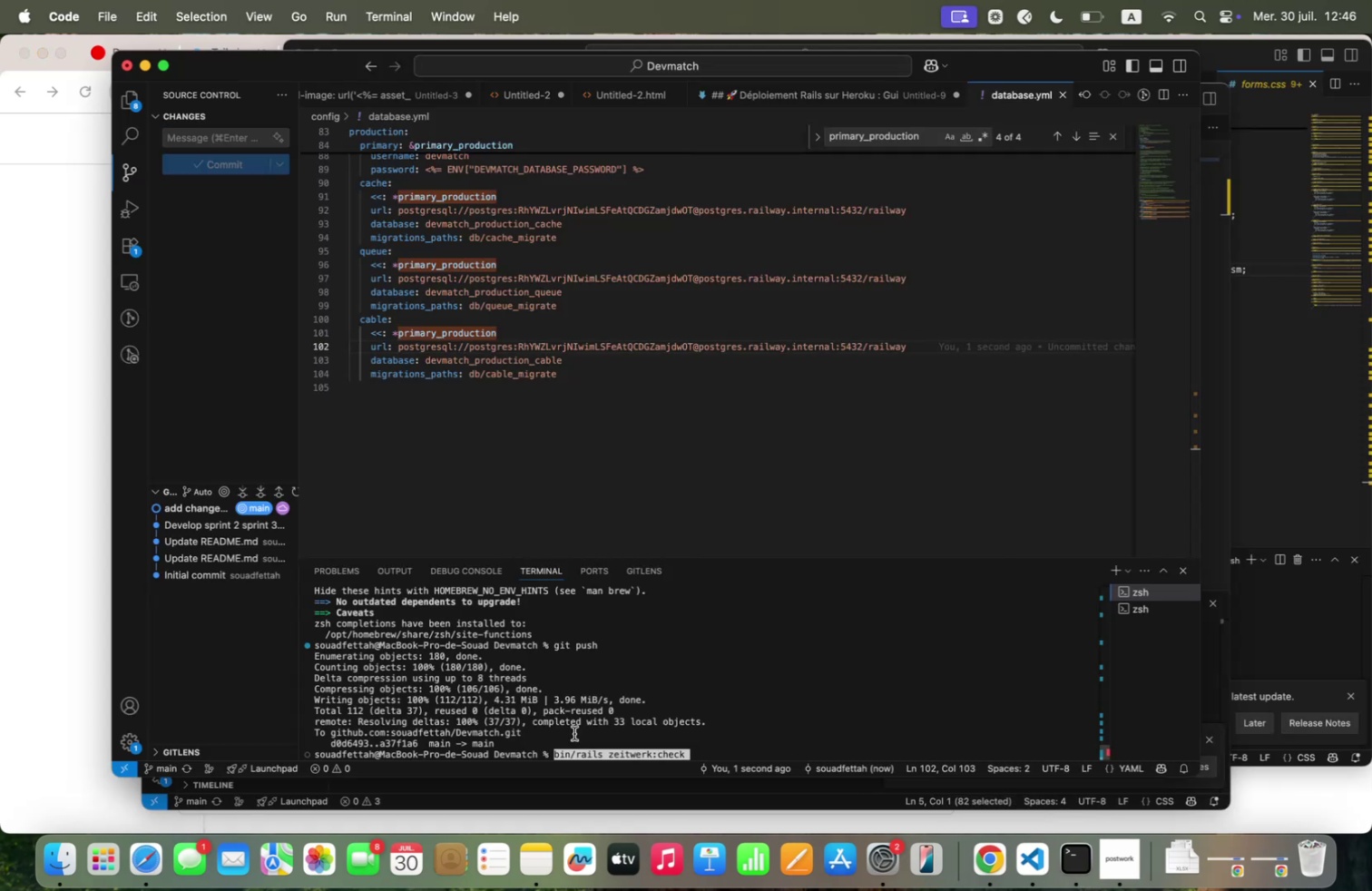 
key(Enter)
 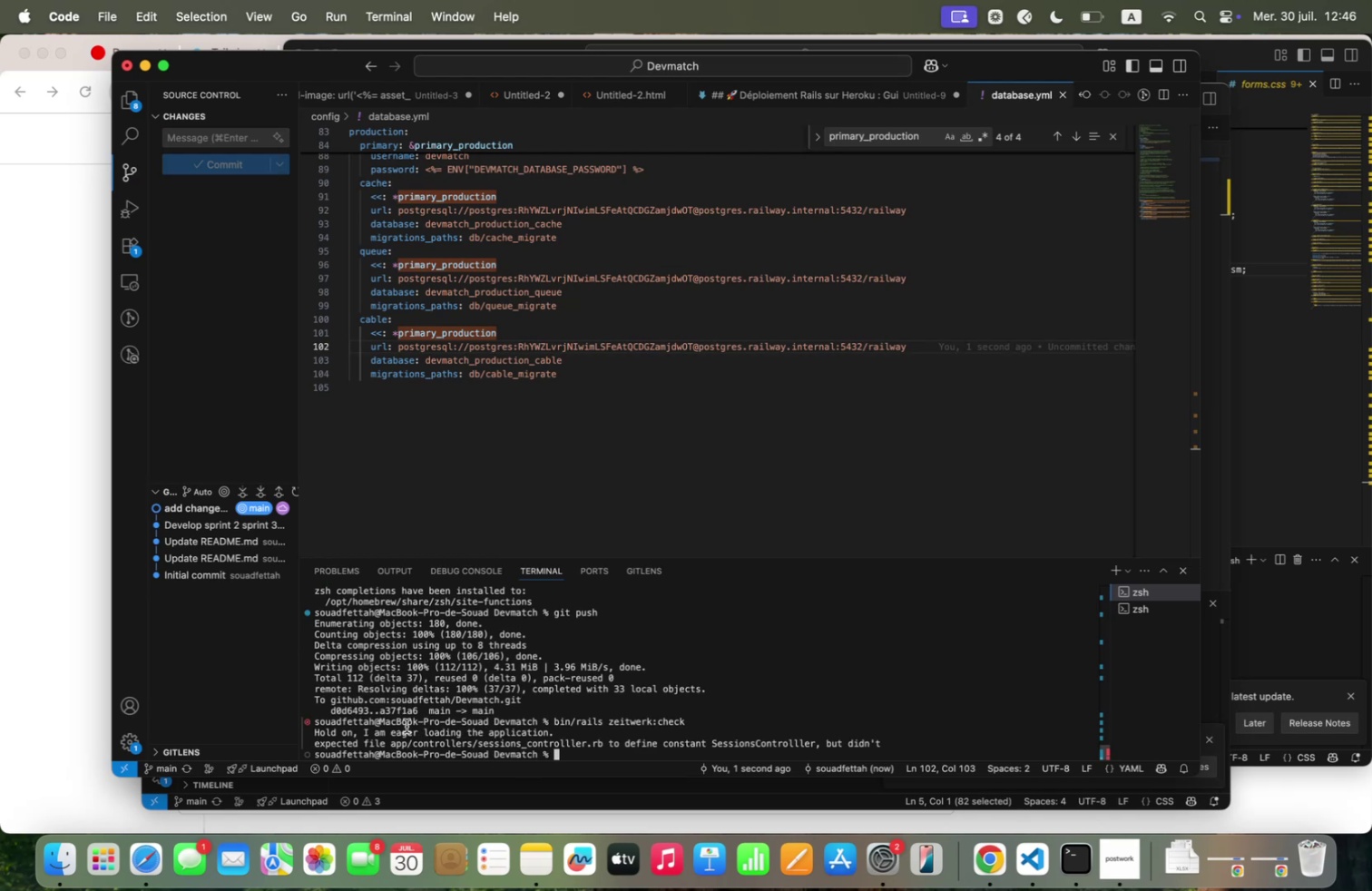 
wait(11.31)
 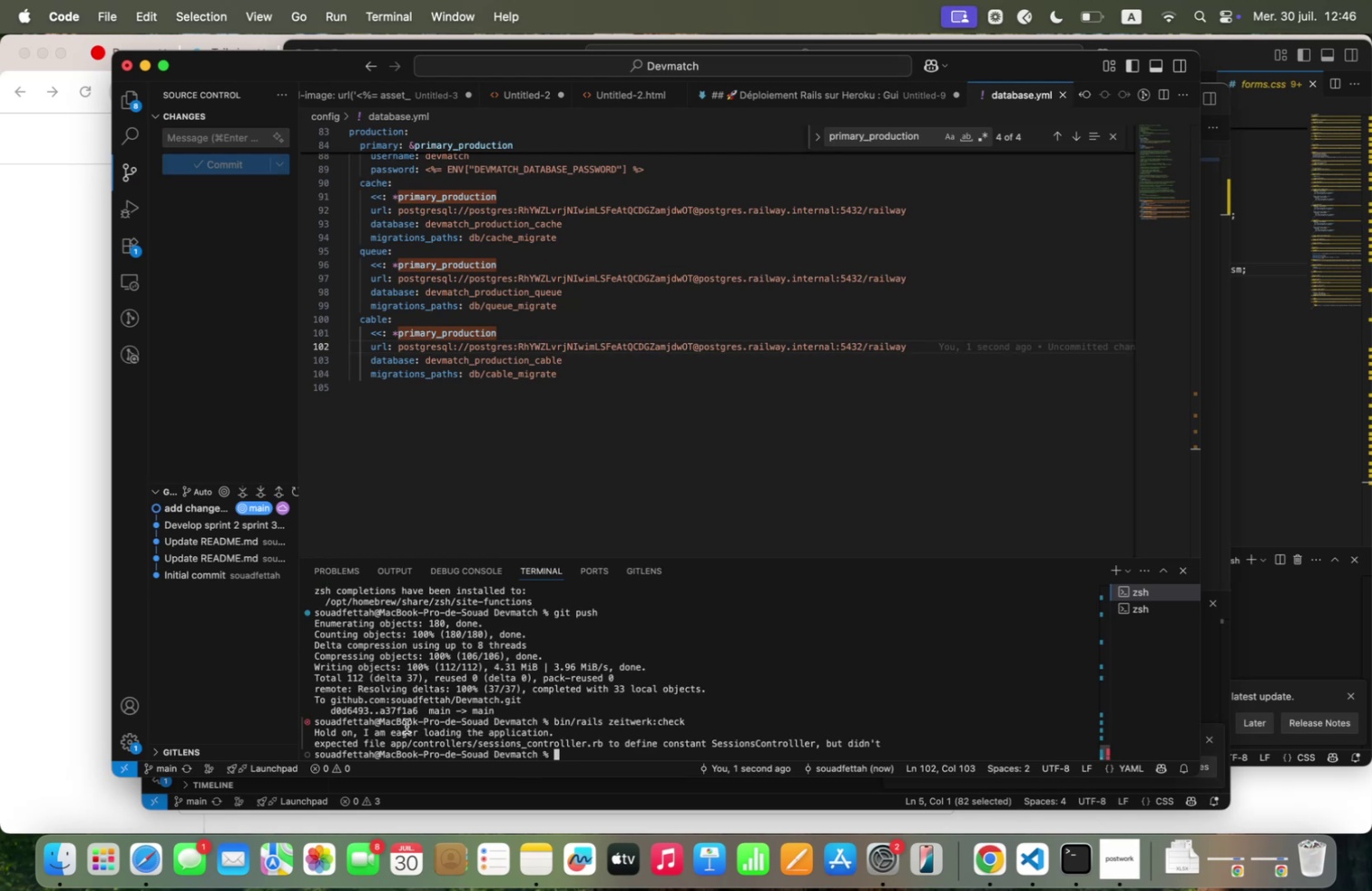 
type(rqils s)
 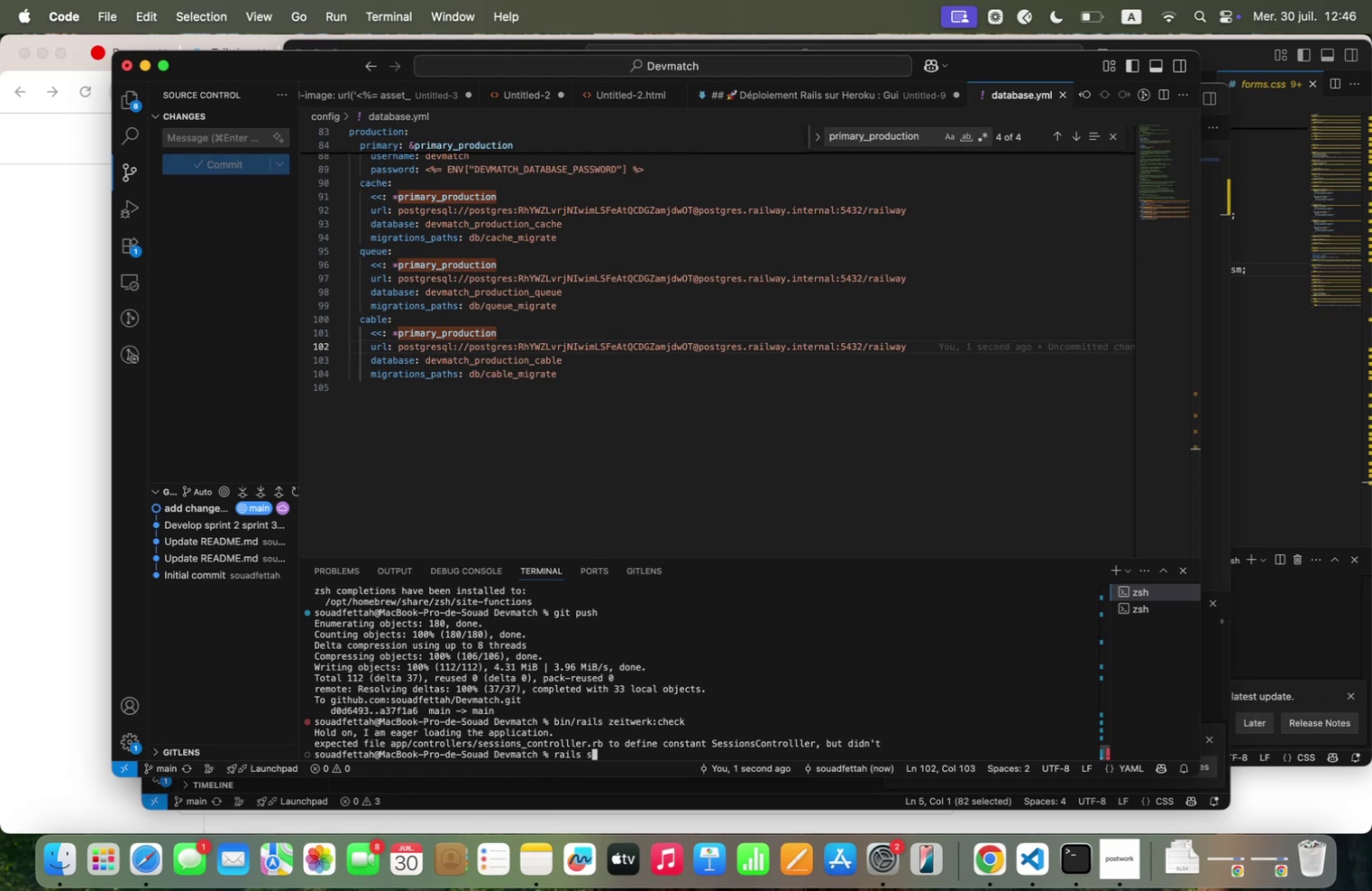 
key(Enter)
 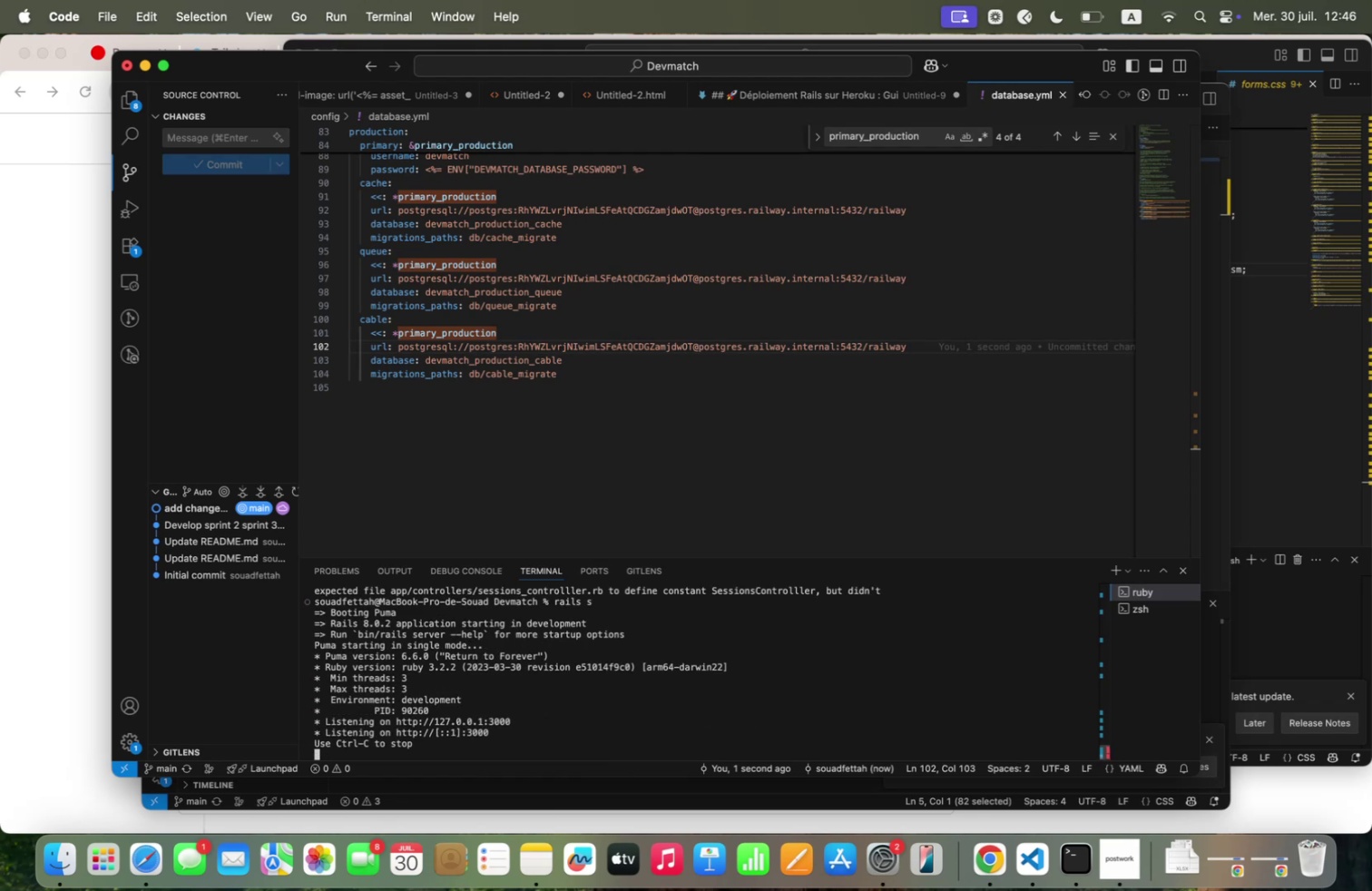 
key(Control+C)
 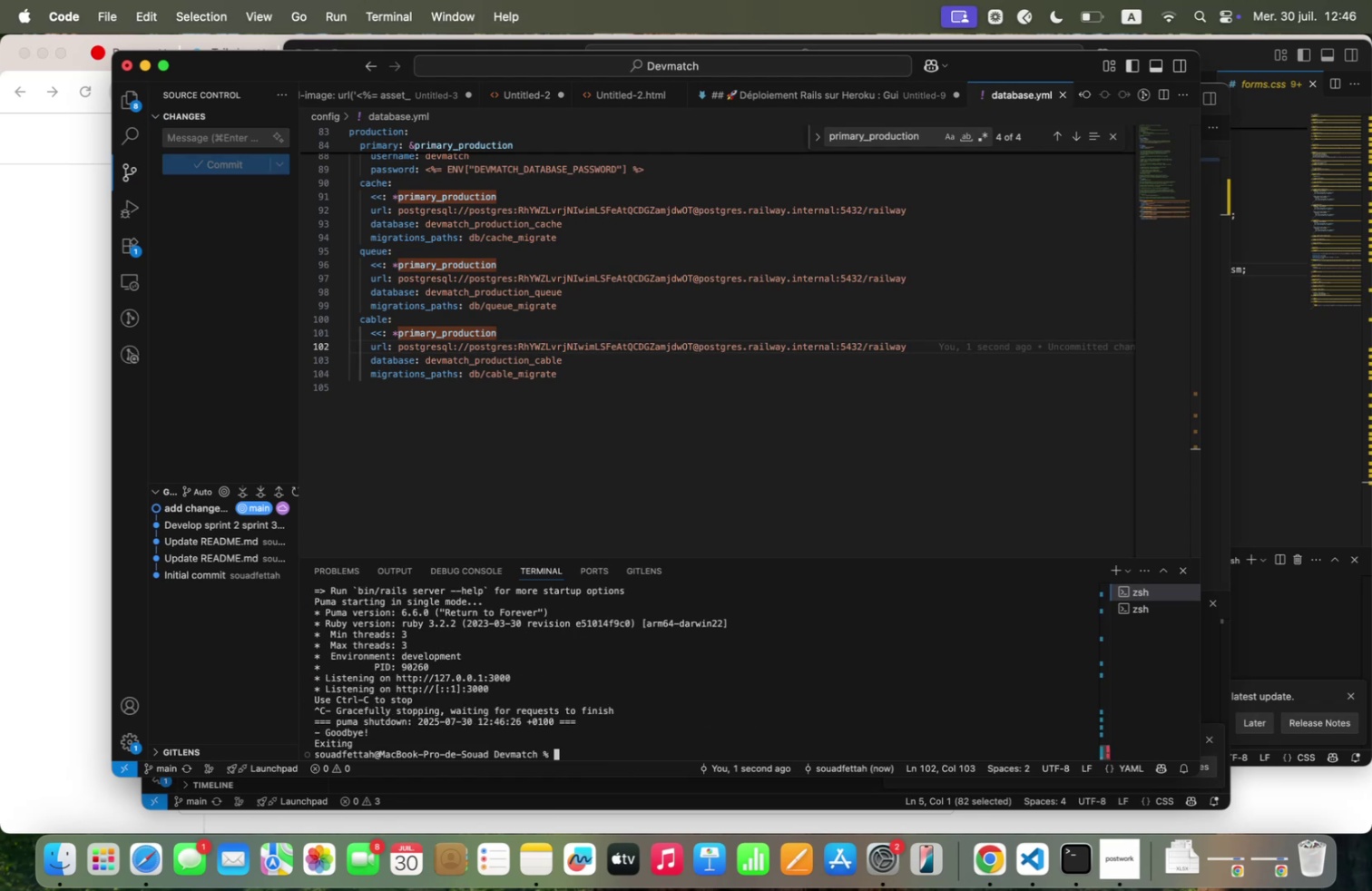 
key(ArrowUp)
 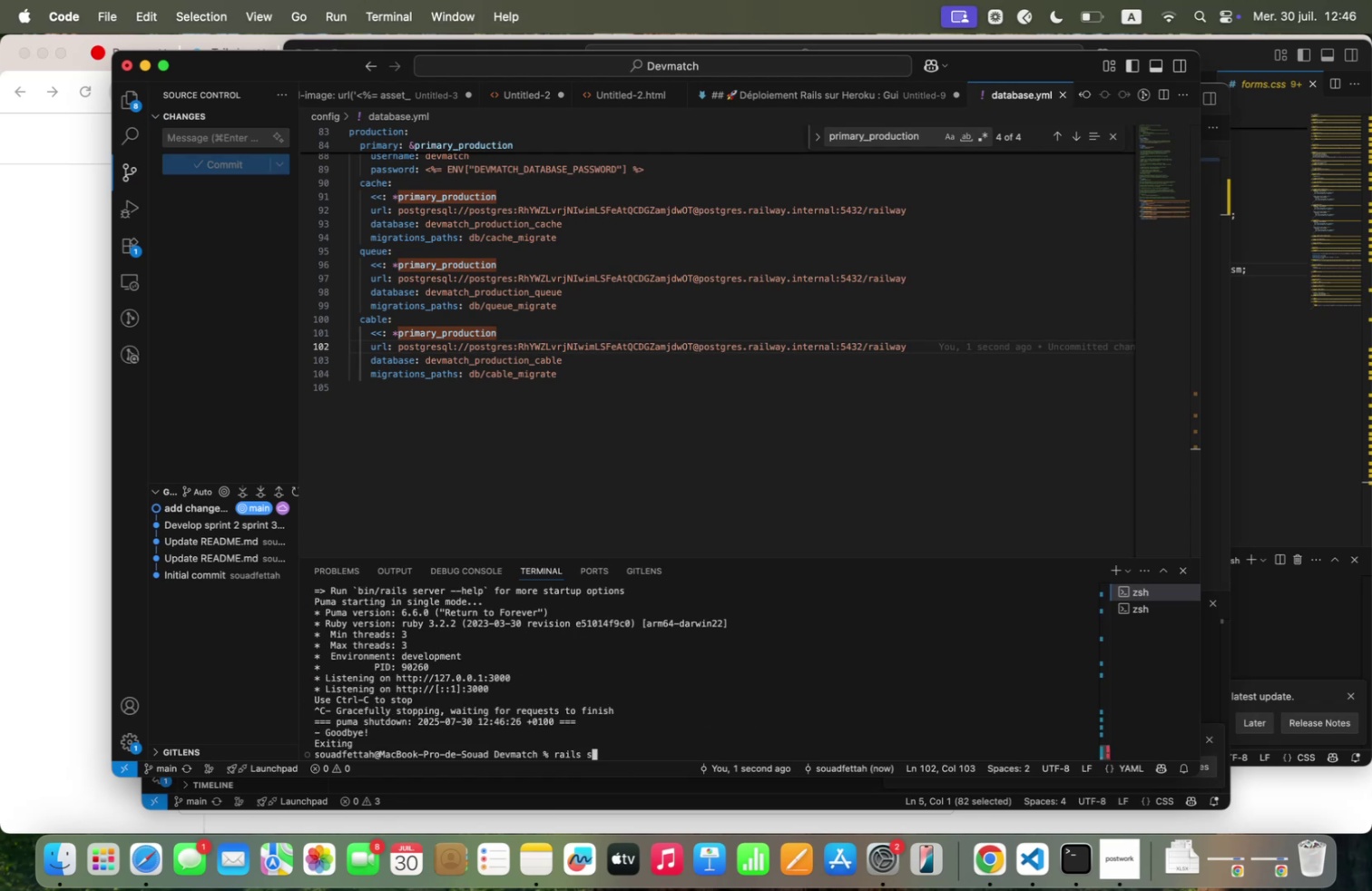 
key(ArrowUp)
 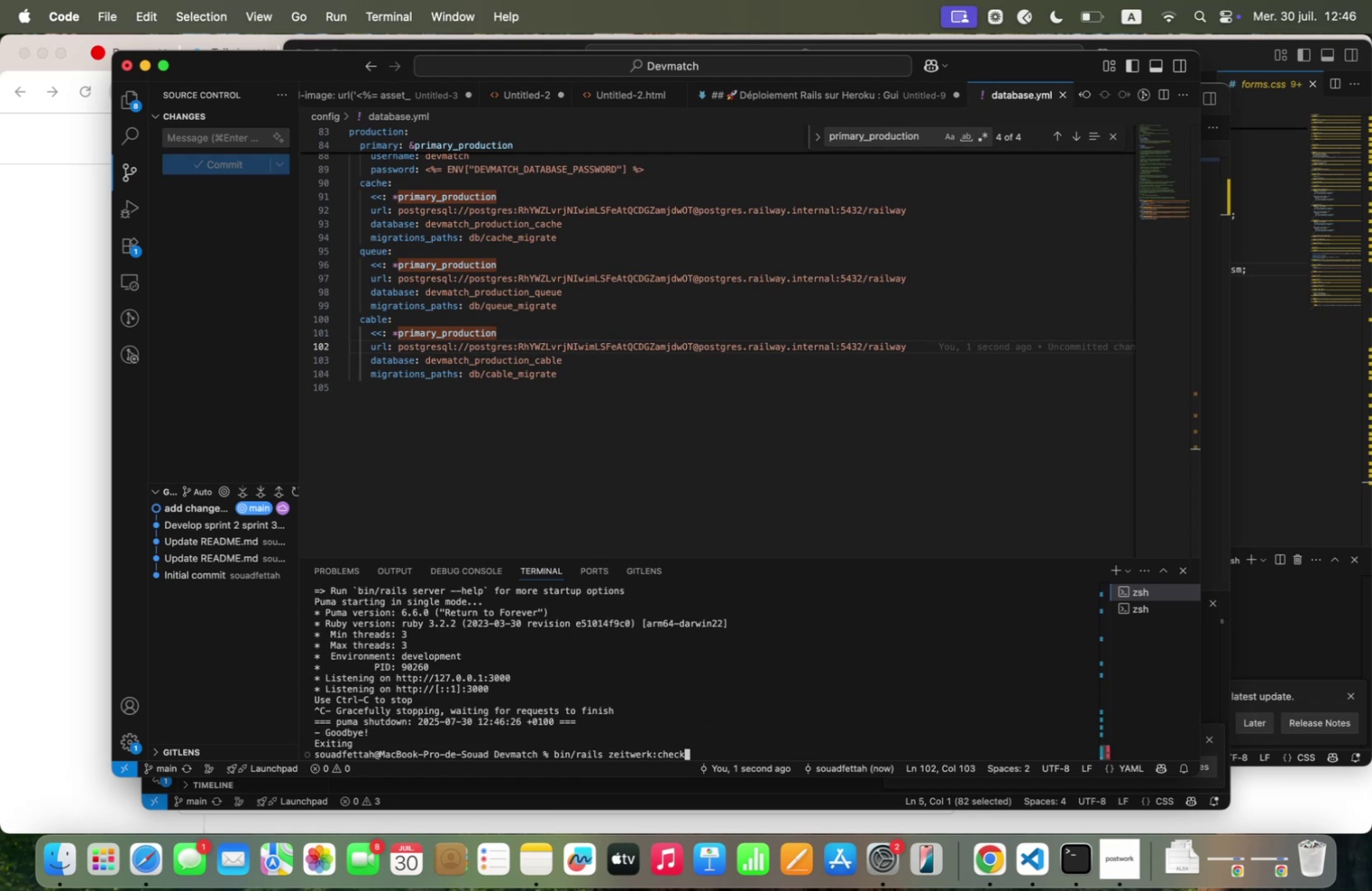 
key(Enter)
 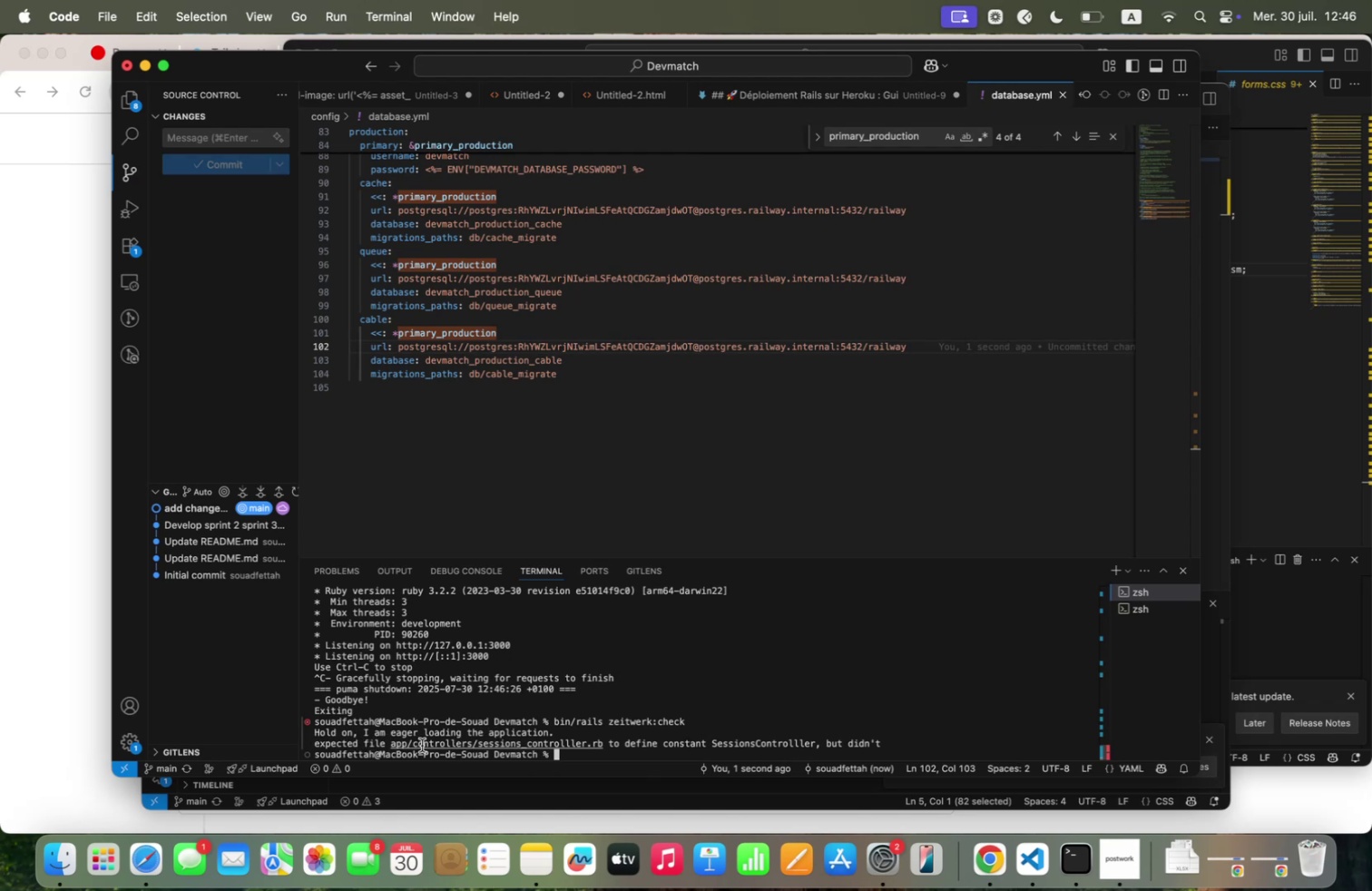 
wait(11.85)
 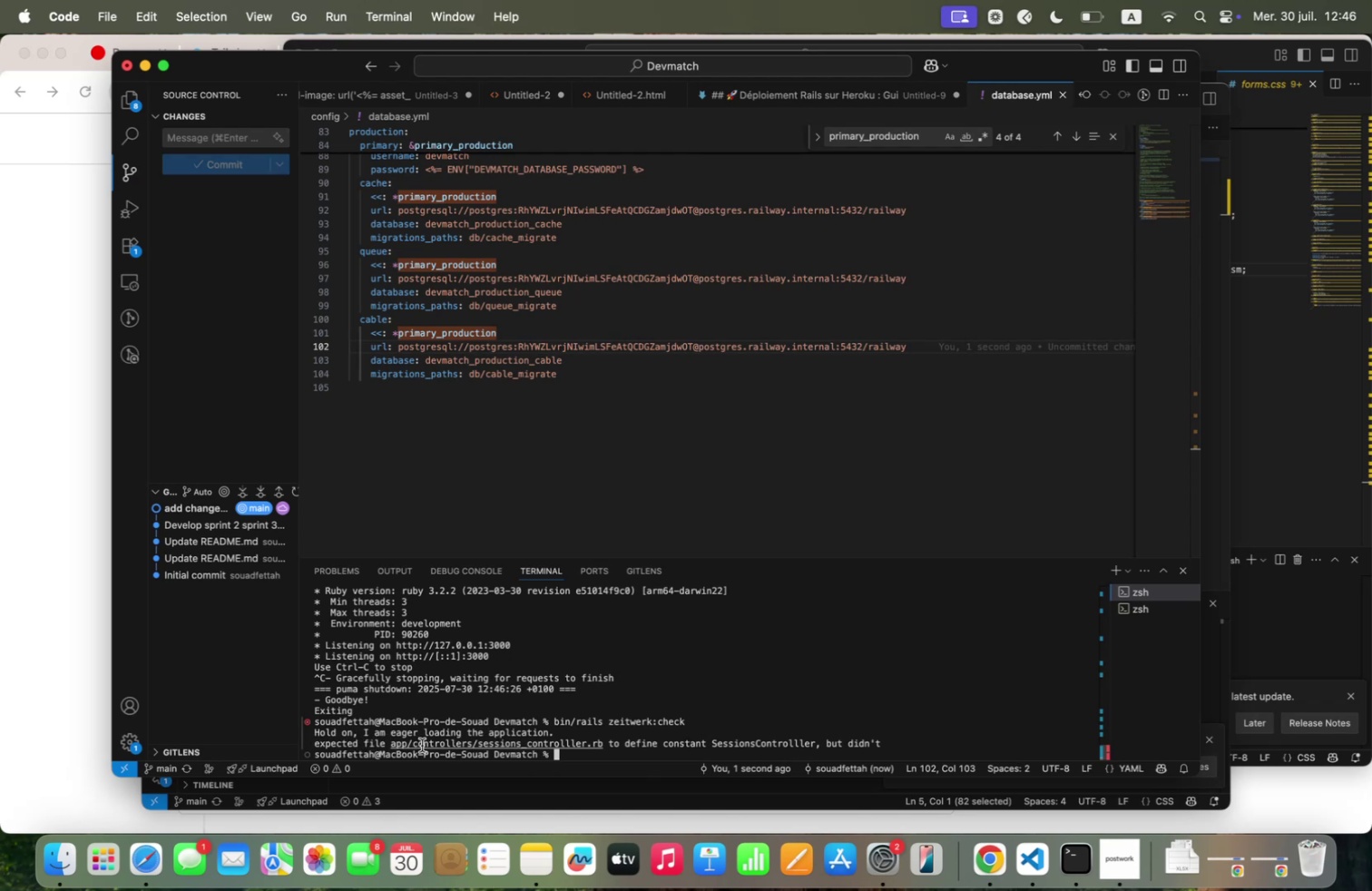 
left_click_drag(start_coordinate=[887, 741], to_coordinate=[555, 720])
 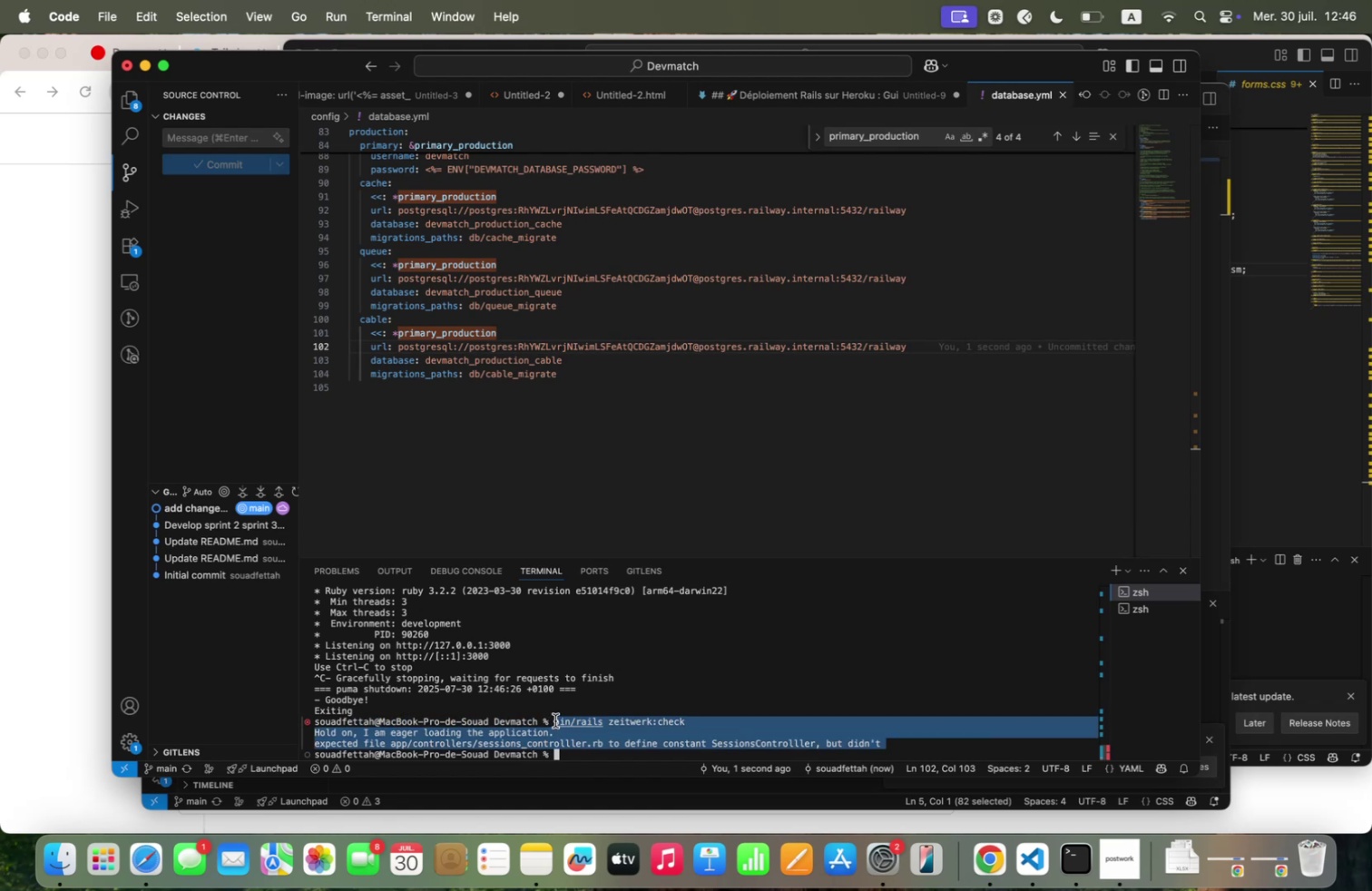 
key(Meta+C)
 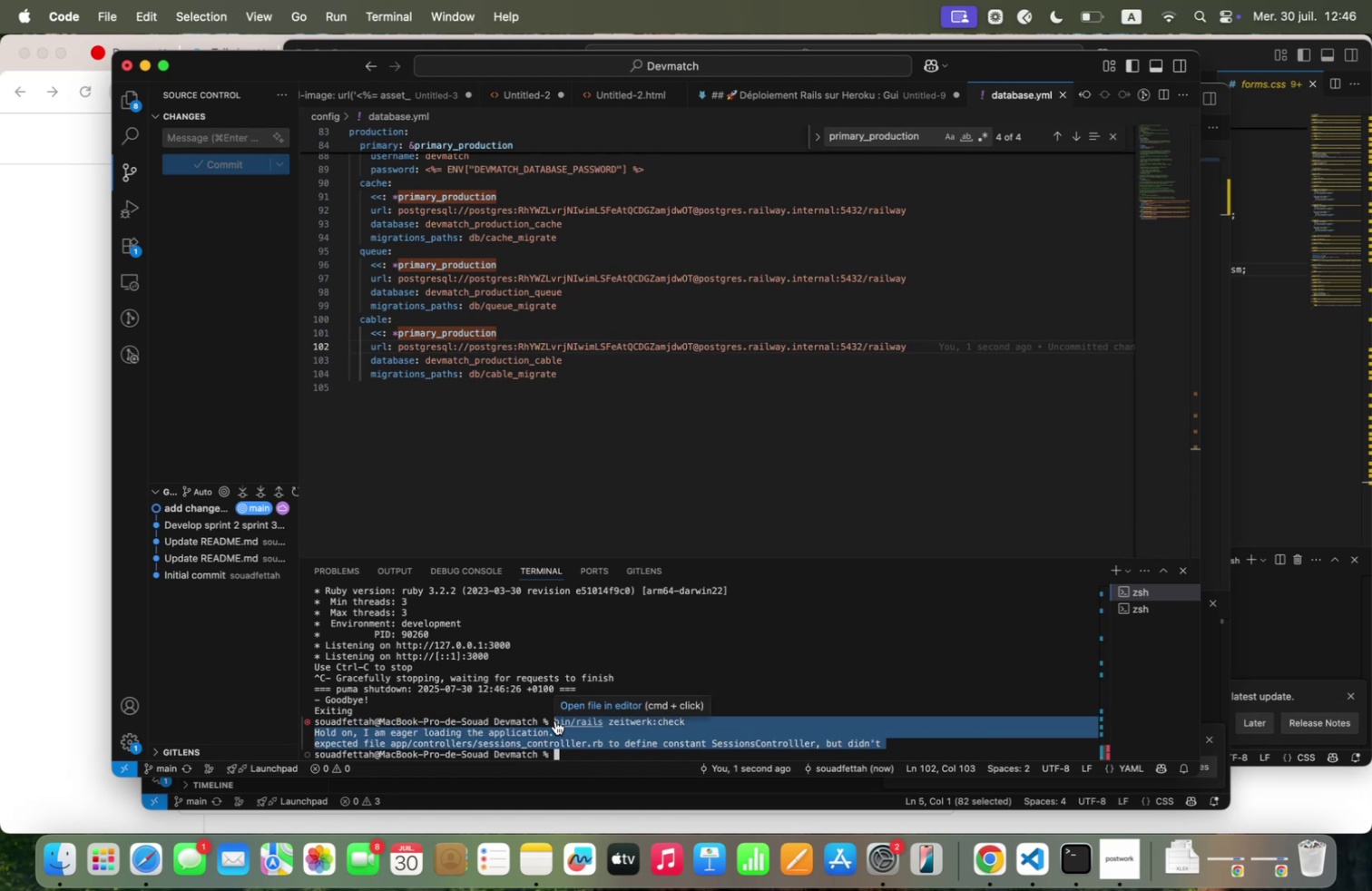 
key(Meta+C)
 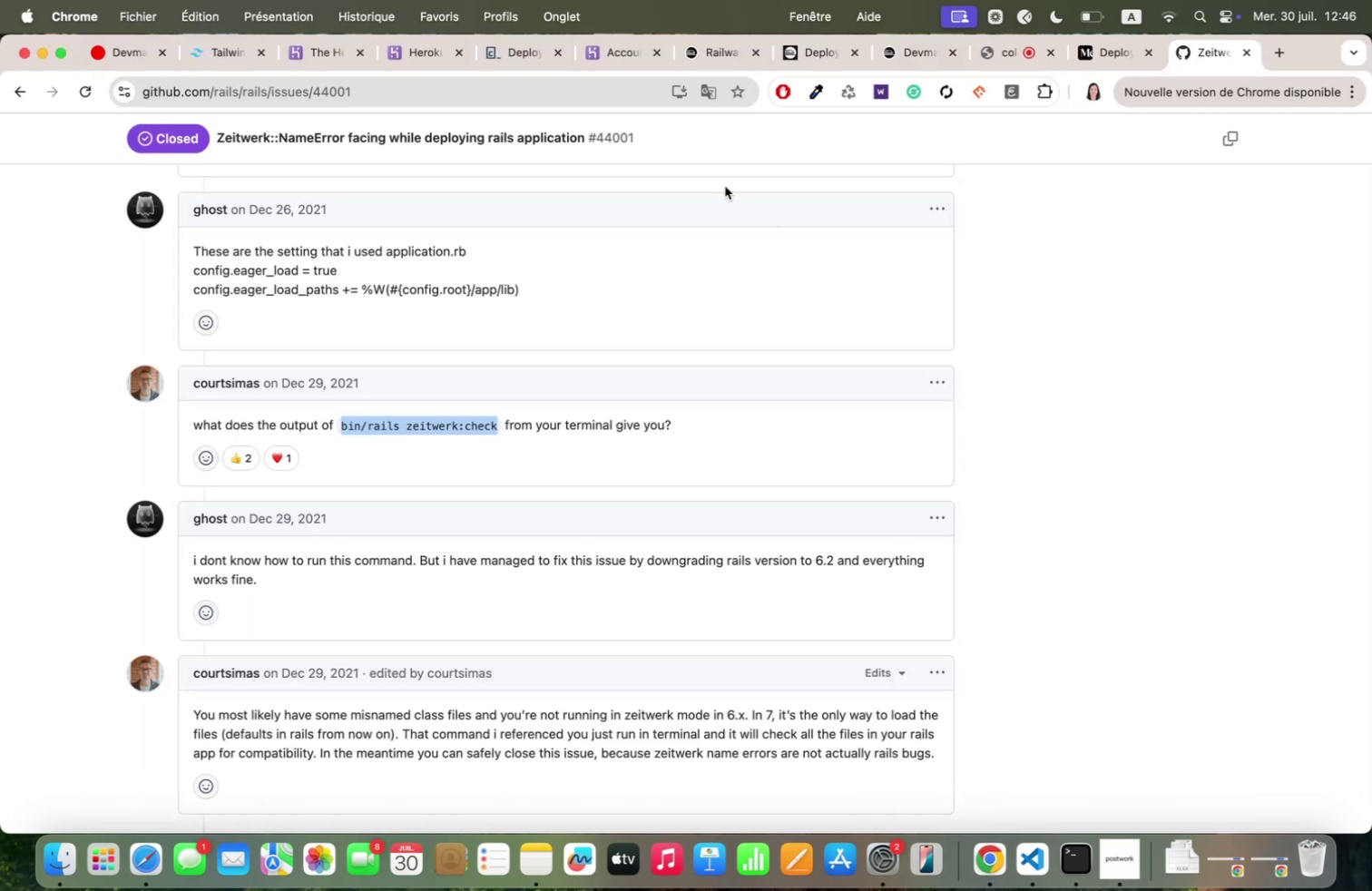 
left_click([509, 79])
 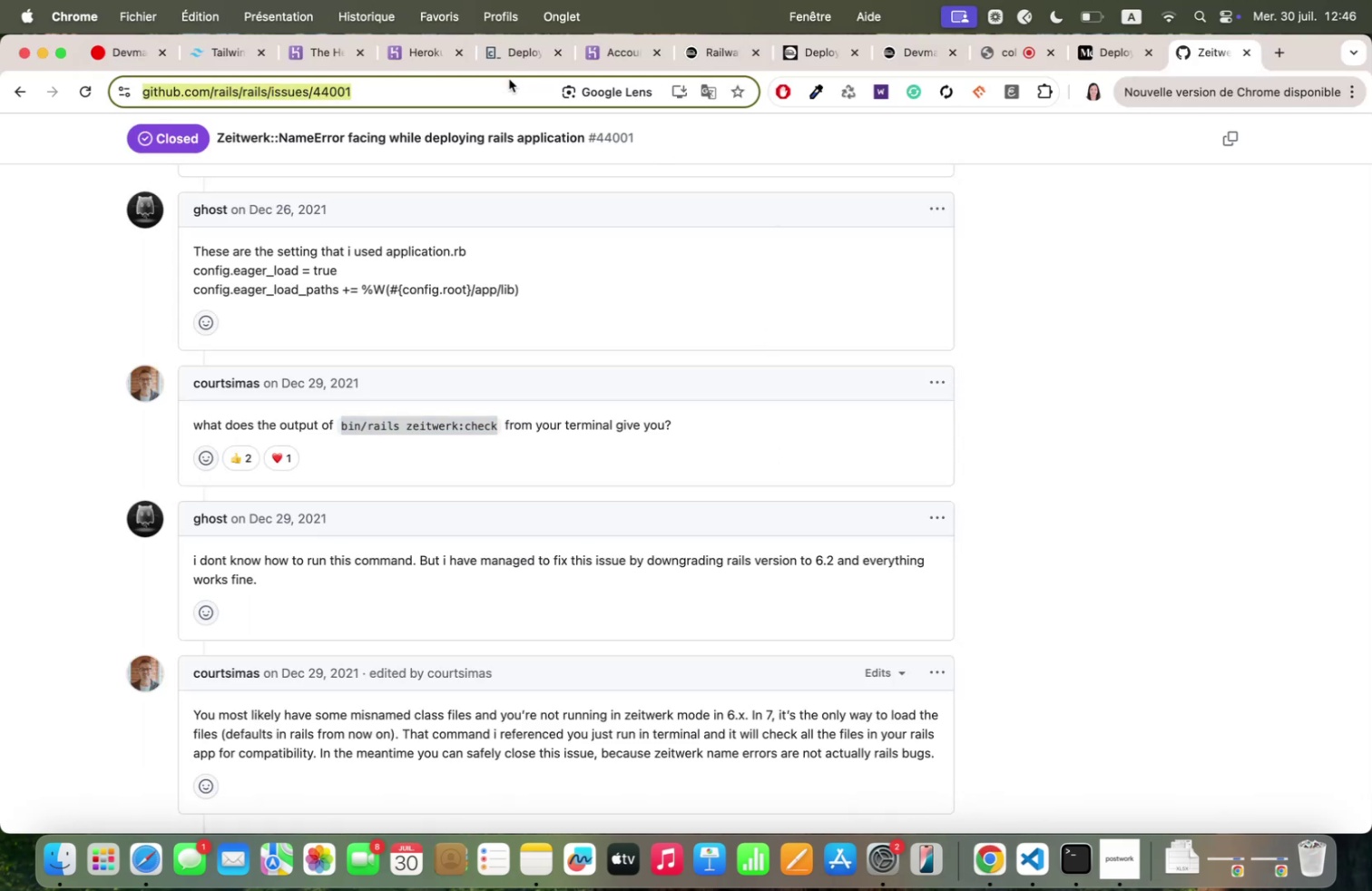 
key(Meta+V)
 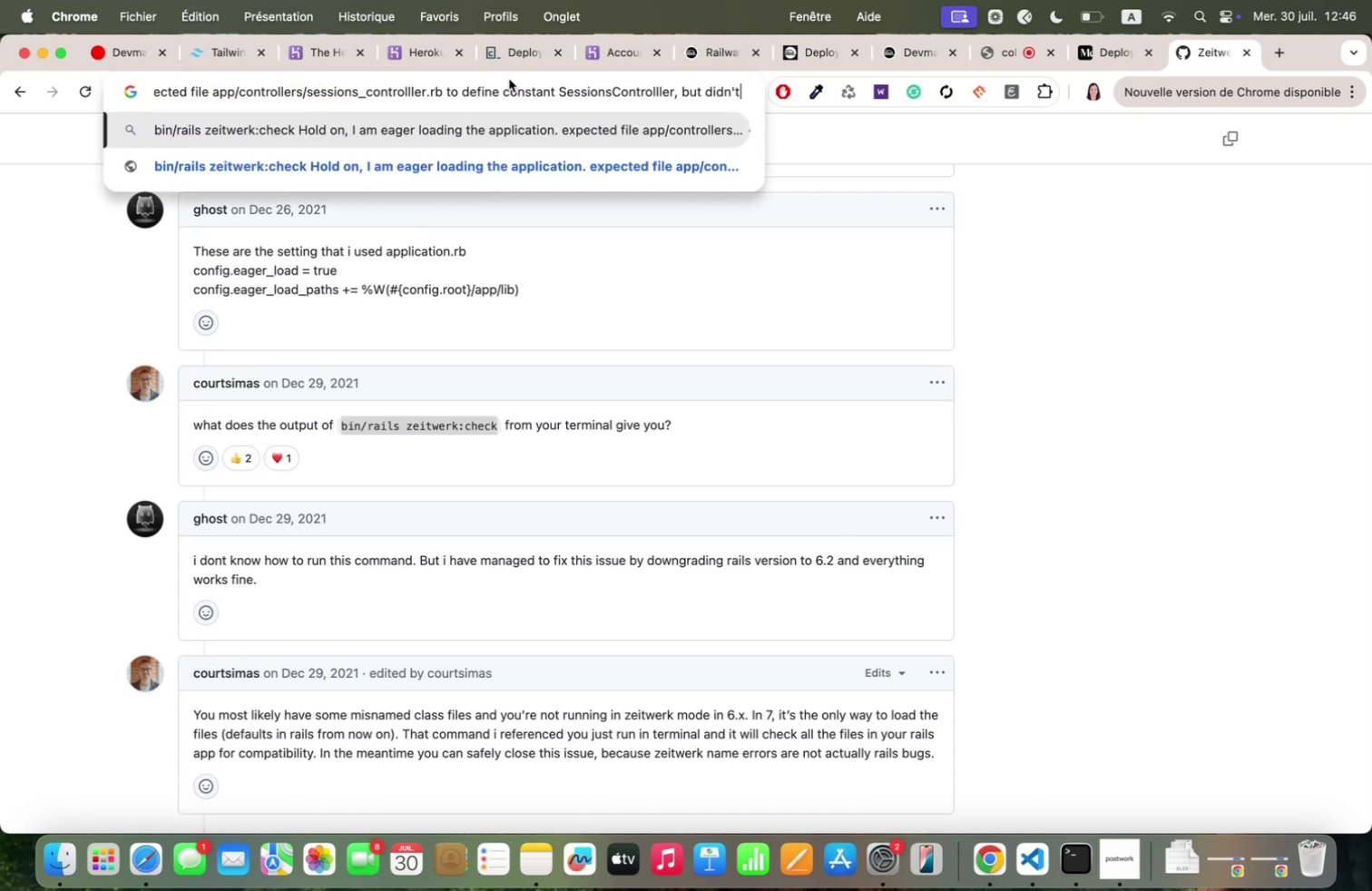 
key(Enter)
 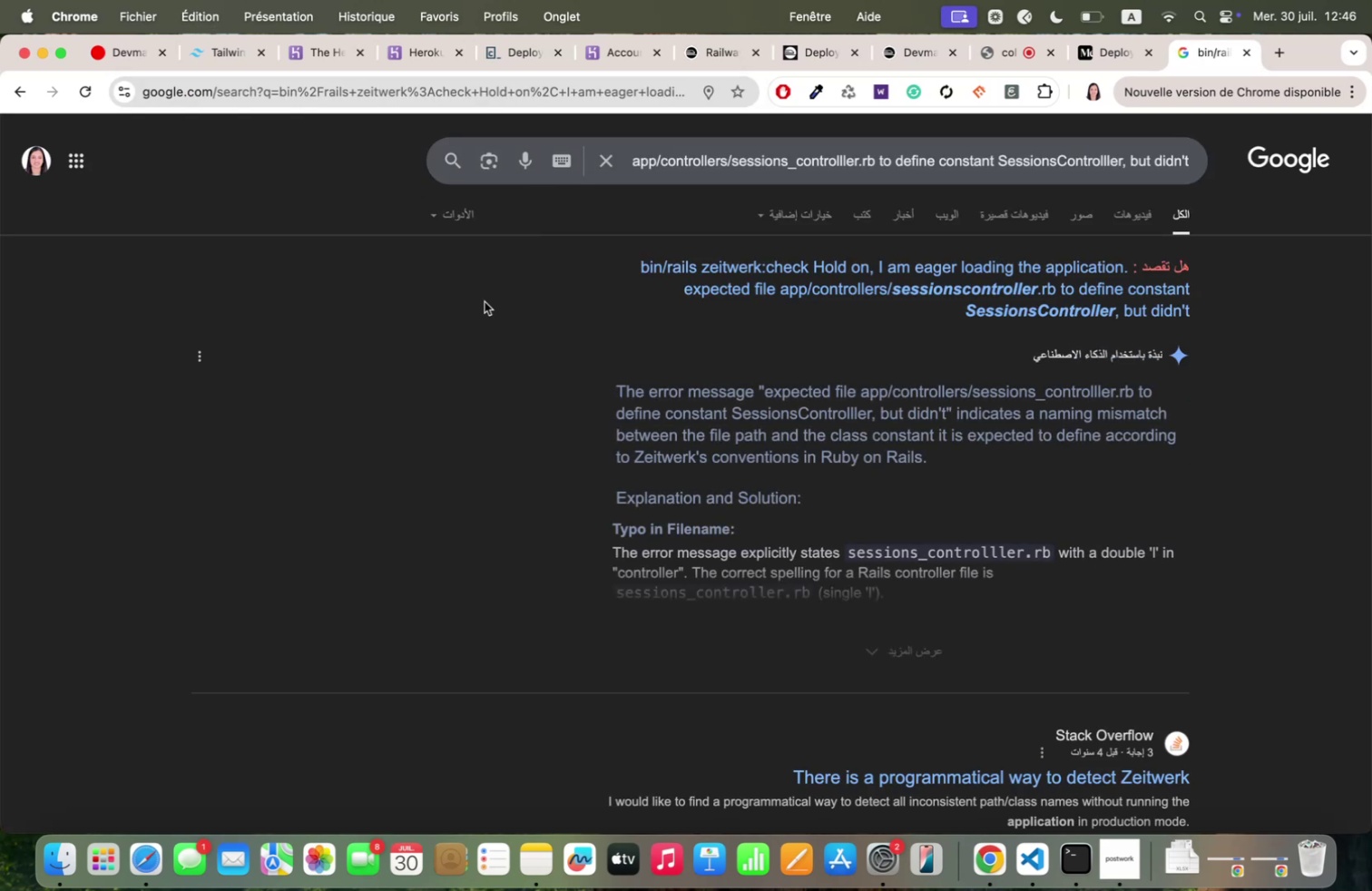 
scroll: coordinate [485, 296], scroll_direction: down, amount: 5.0
 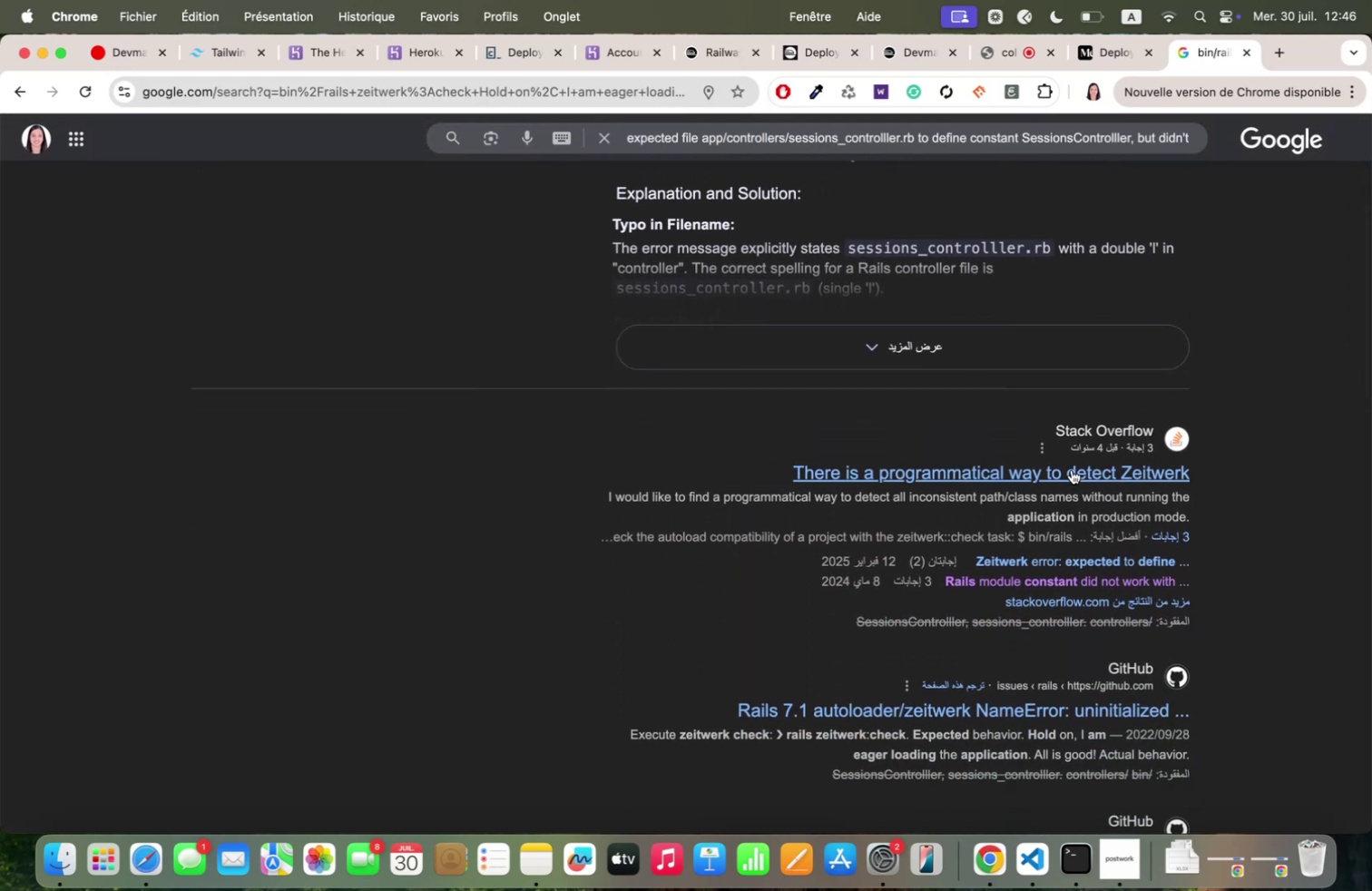 
left_click([1070, 466])
 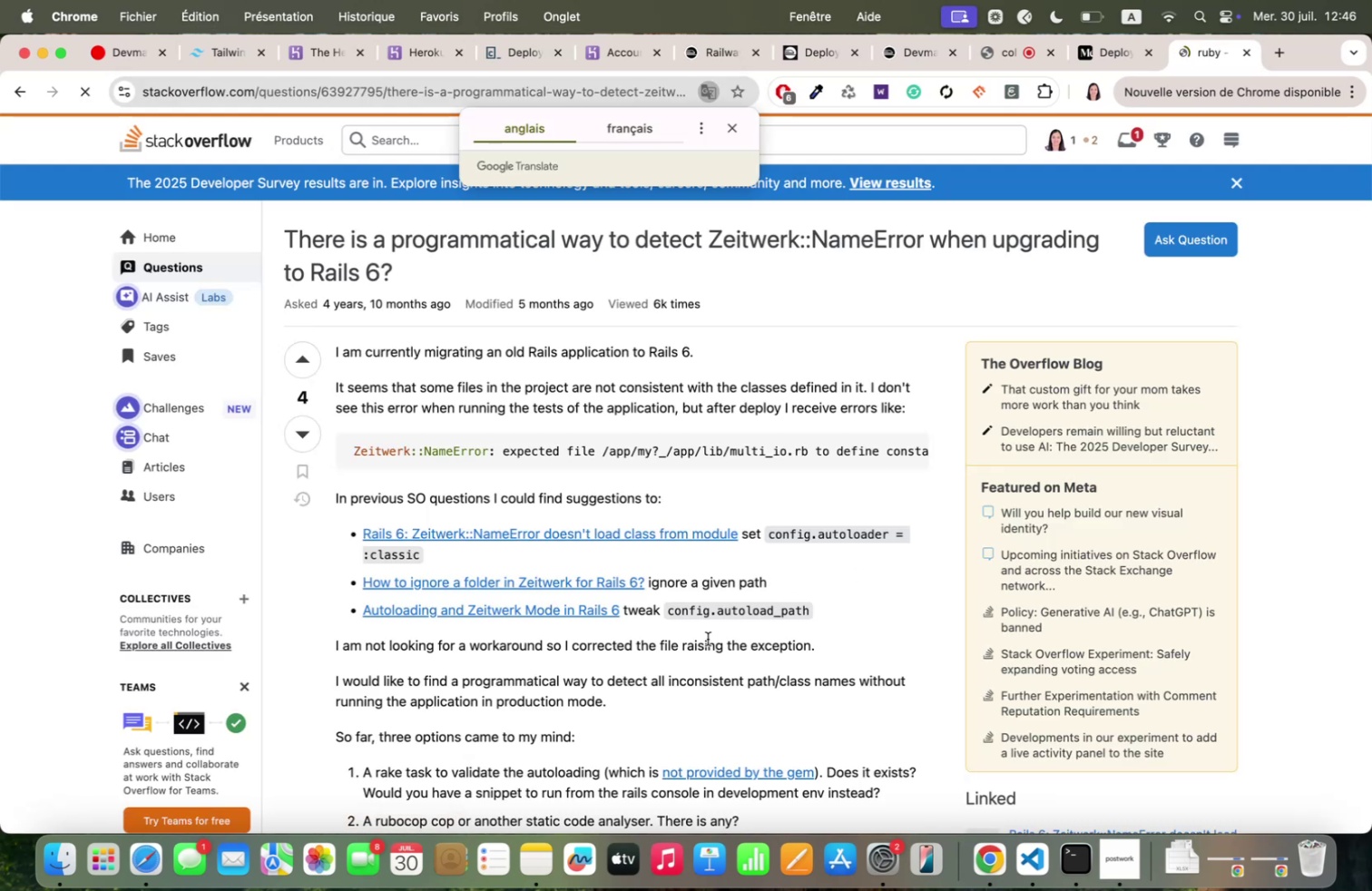 
scroll: coordinate [377, 538], scroll_direction: down, amount: 52.0
 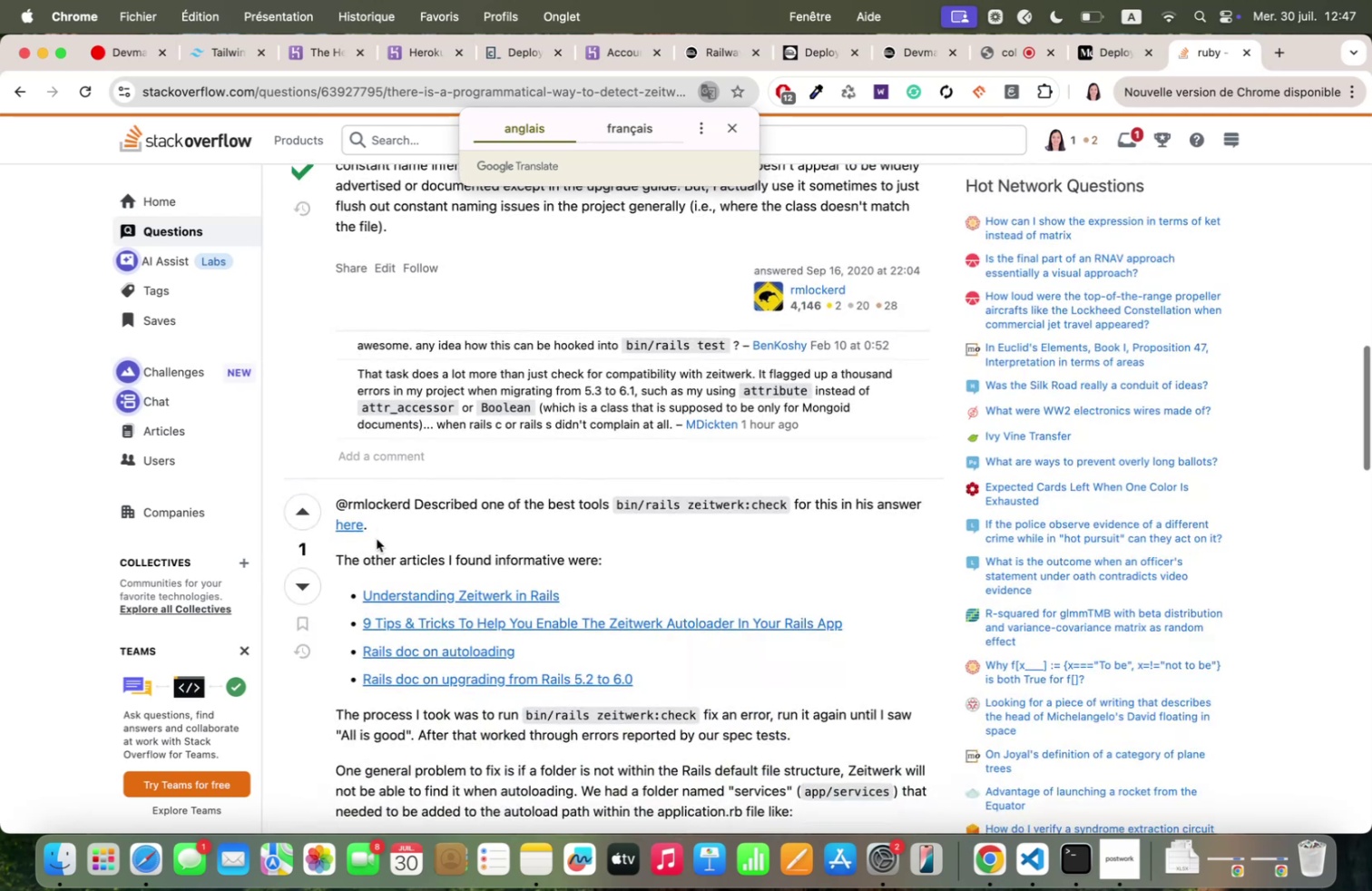 
scroll: coordinate [376, 540], scroll_direction: up, amount: 21.0
 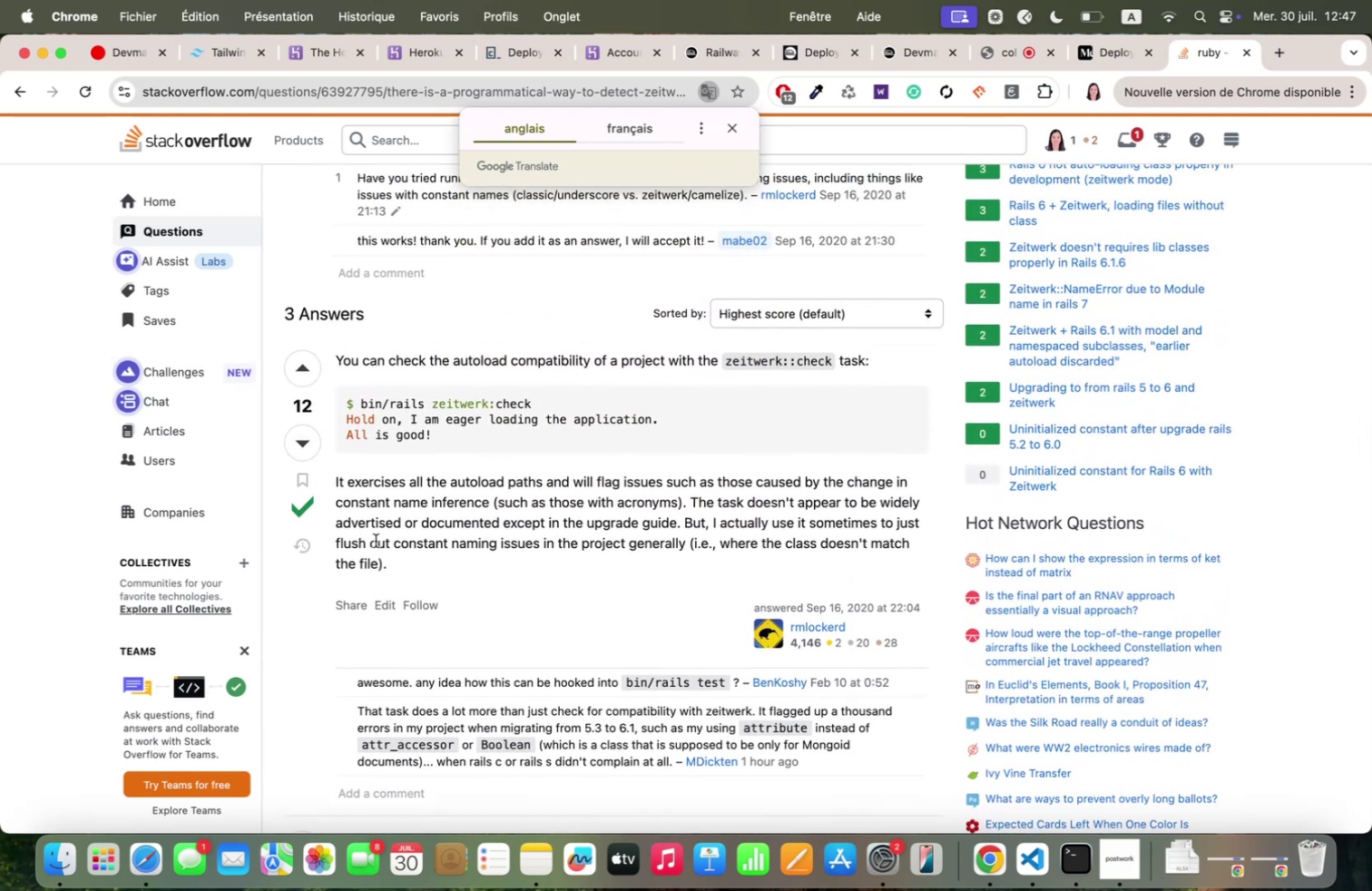 
scroll: coordinate [376, 540], scroll_direction: down, amount: 21.0
 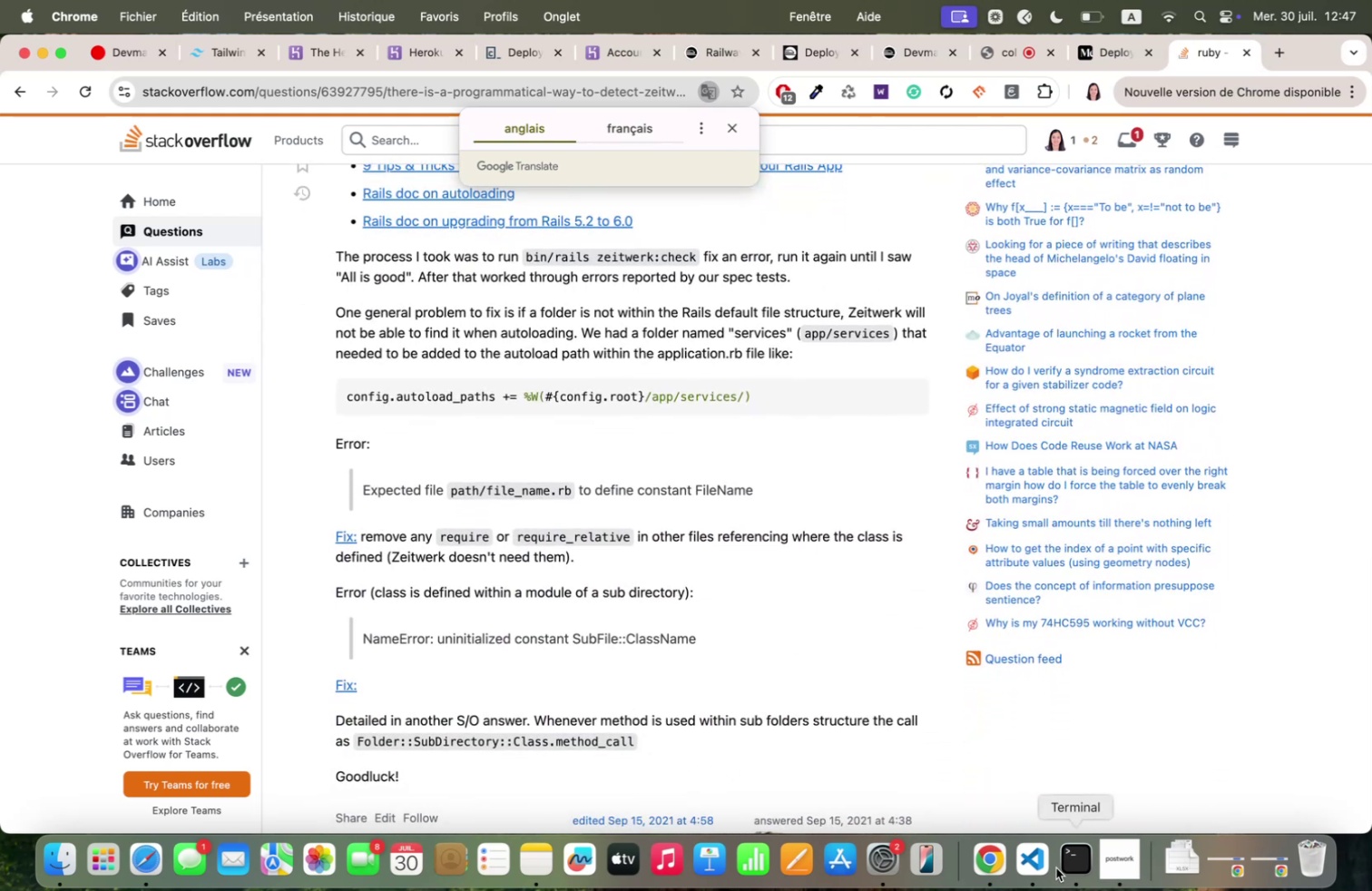 
left_click([1027, 856])
 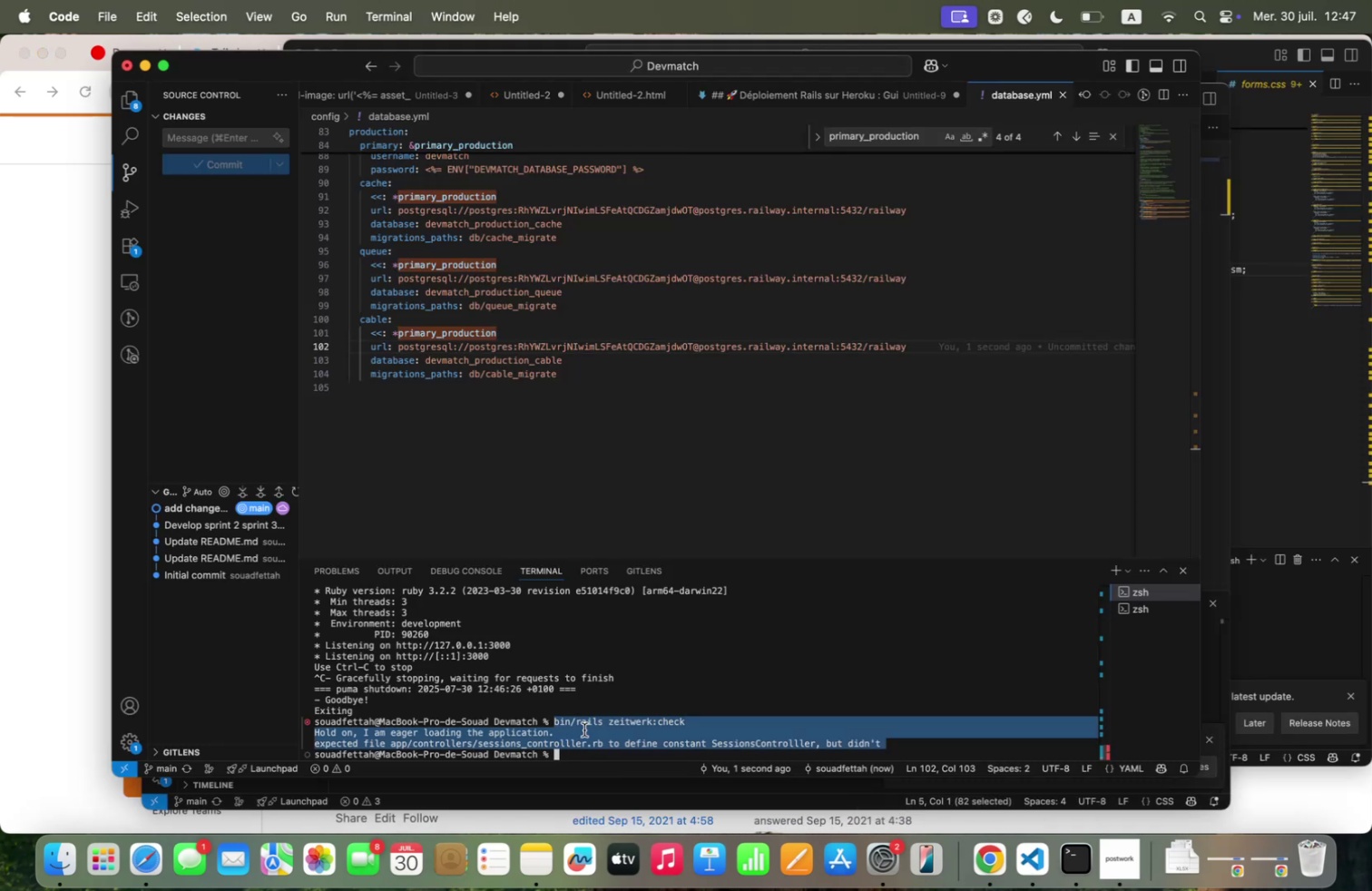 
left_click([584, 729])
 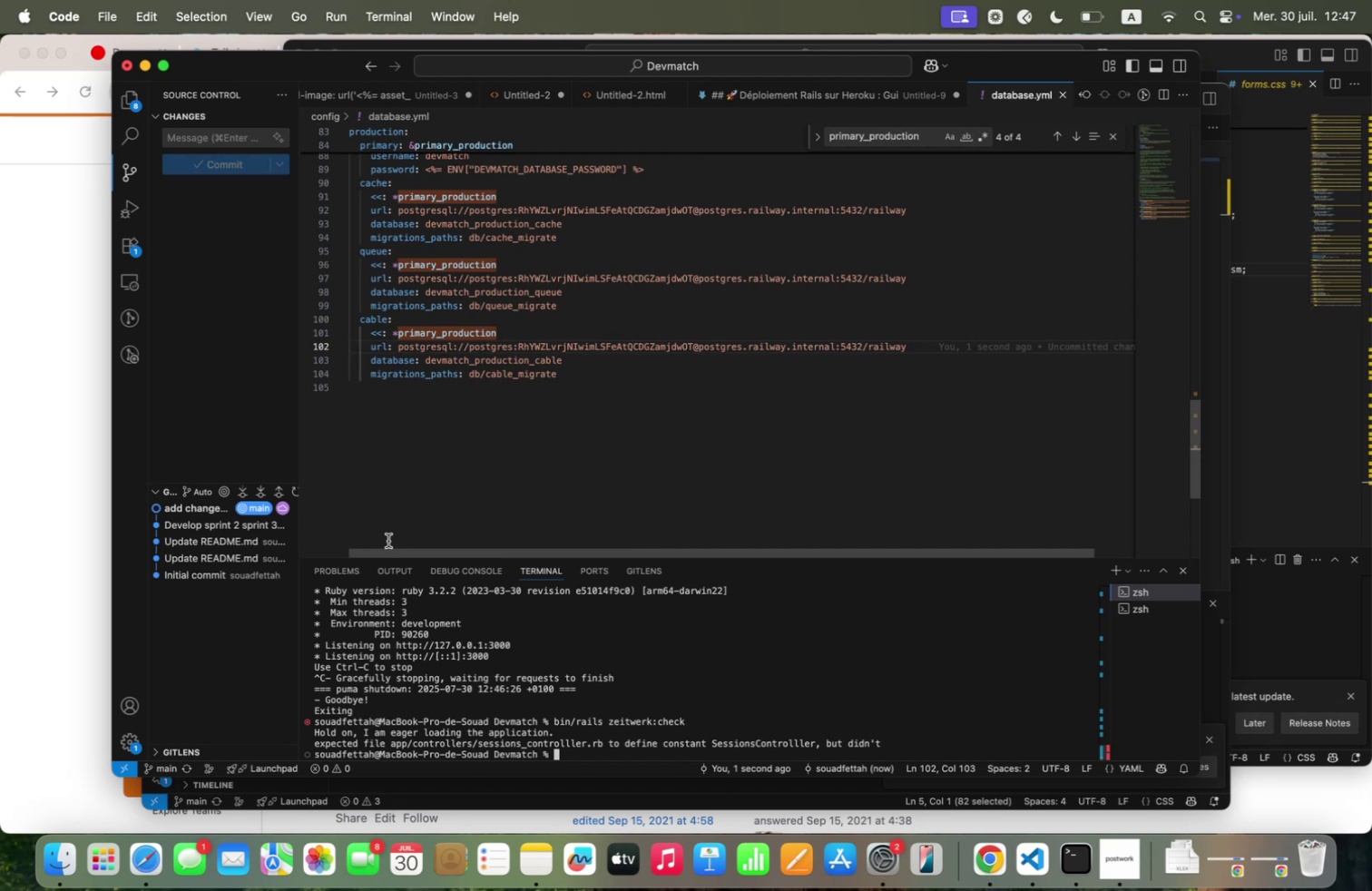 
mouse_move([141, 103])
 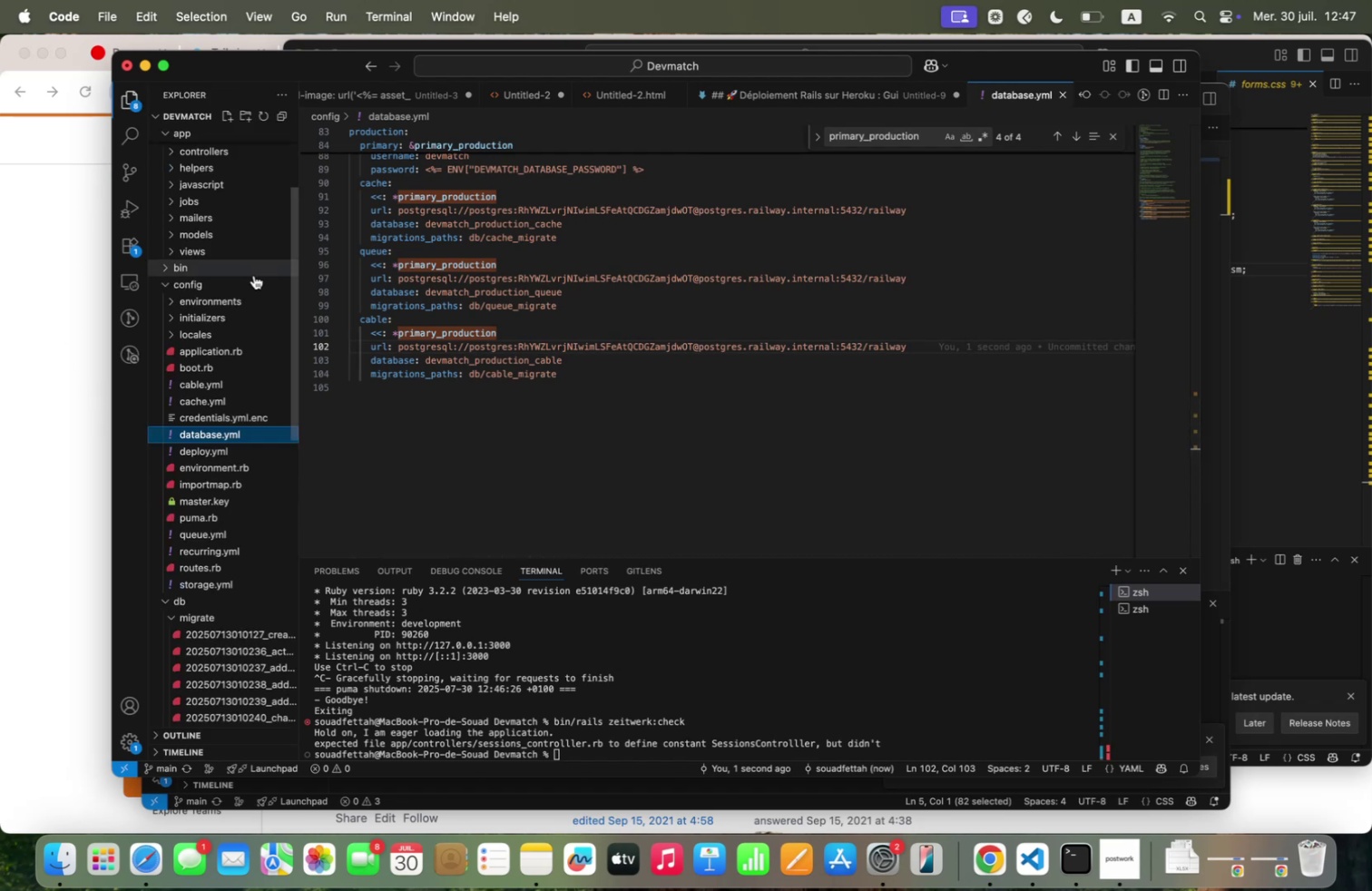 
scroll: coordinate [254, 275], scroll_direction: up, amount: 53.0
 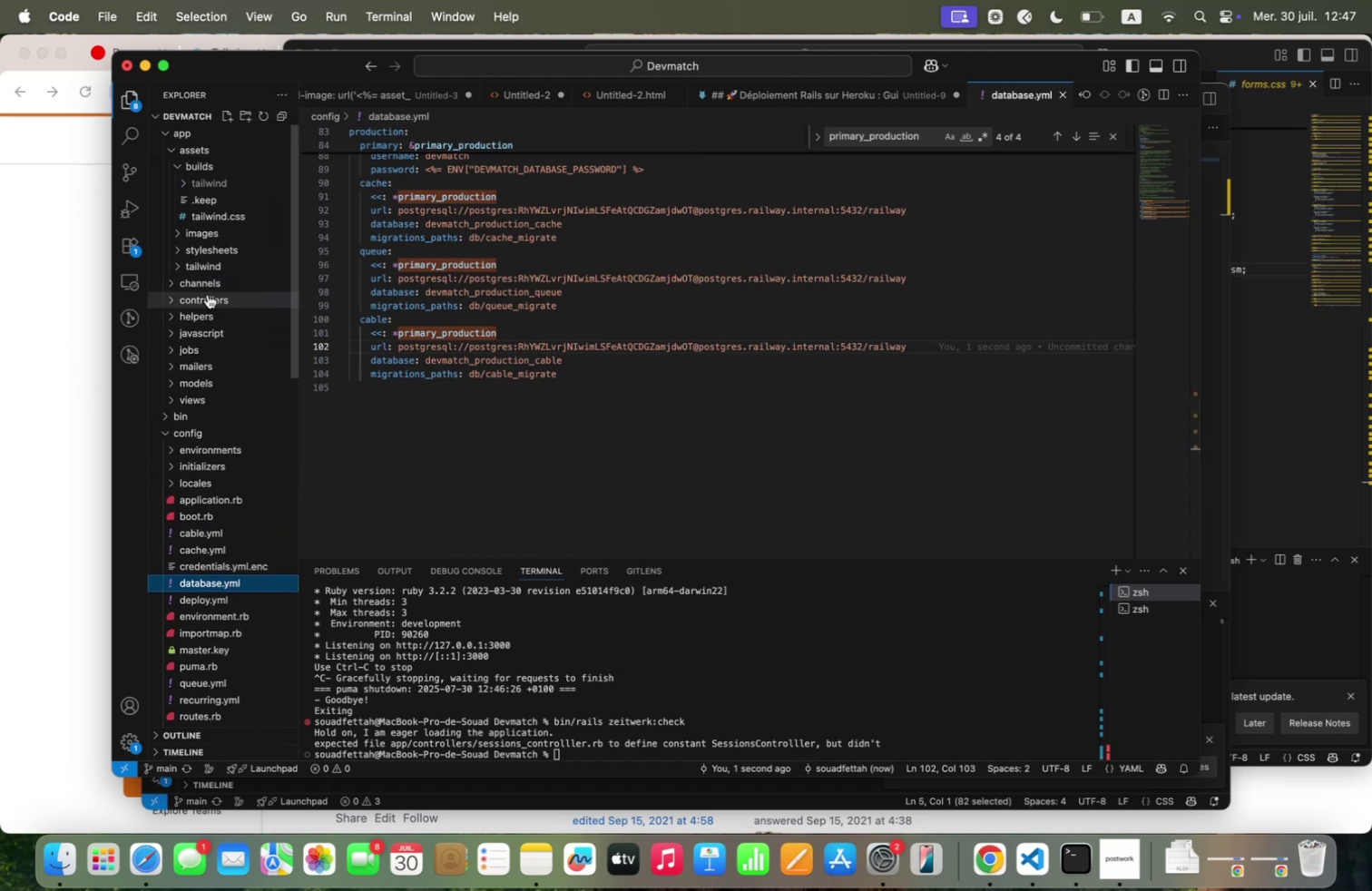 
left_click([208, 294])
 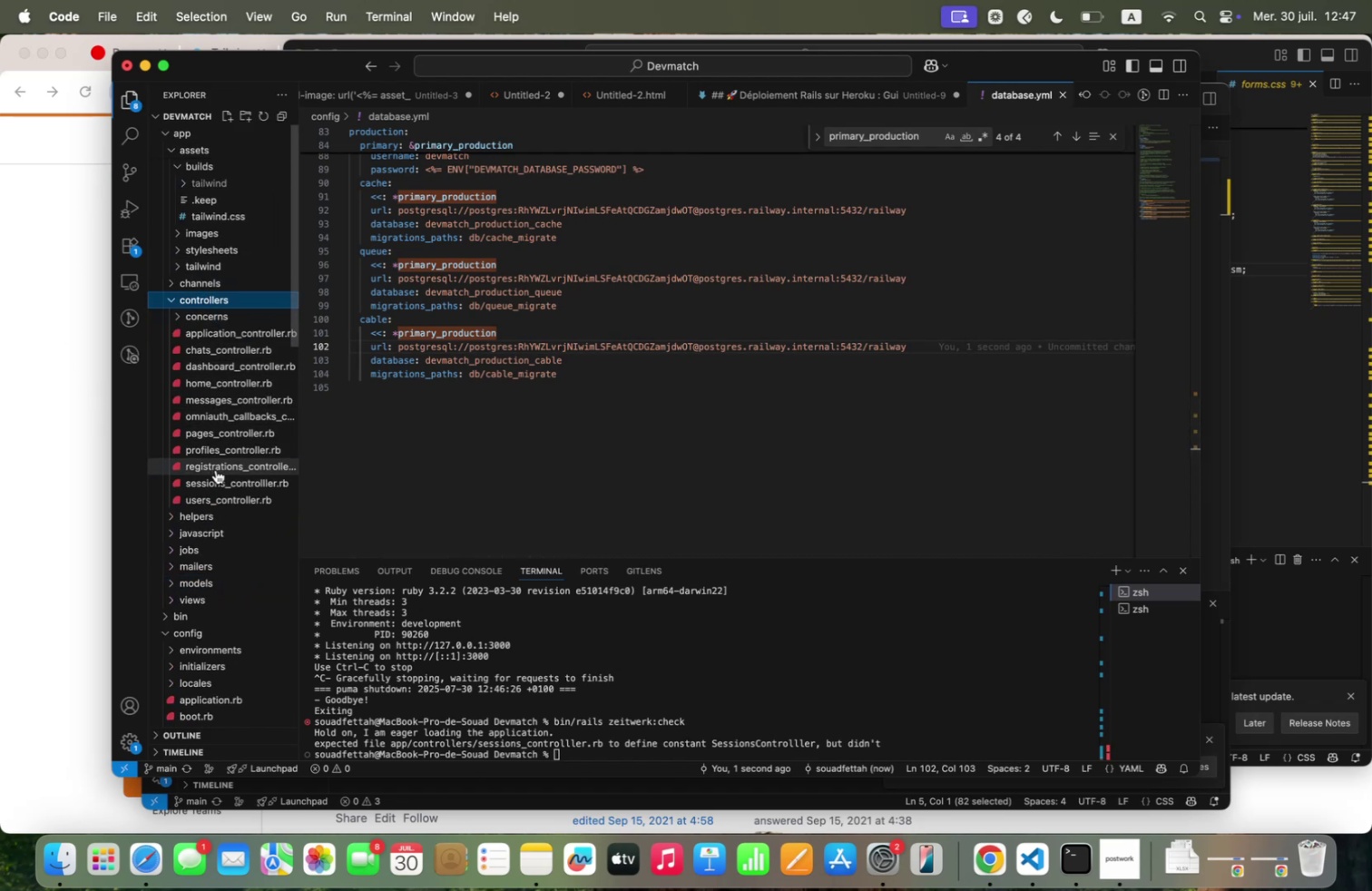 
left_click([217, 475])
 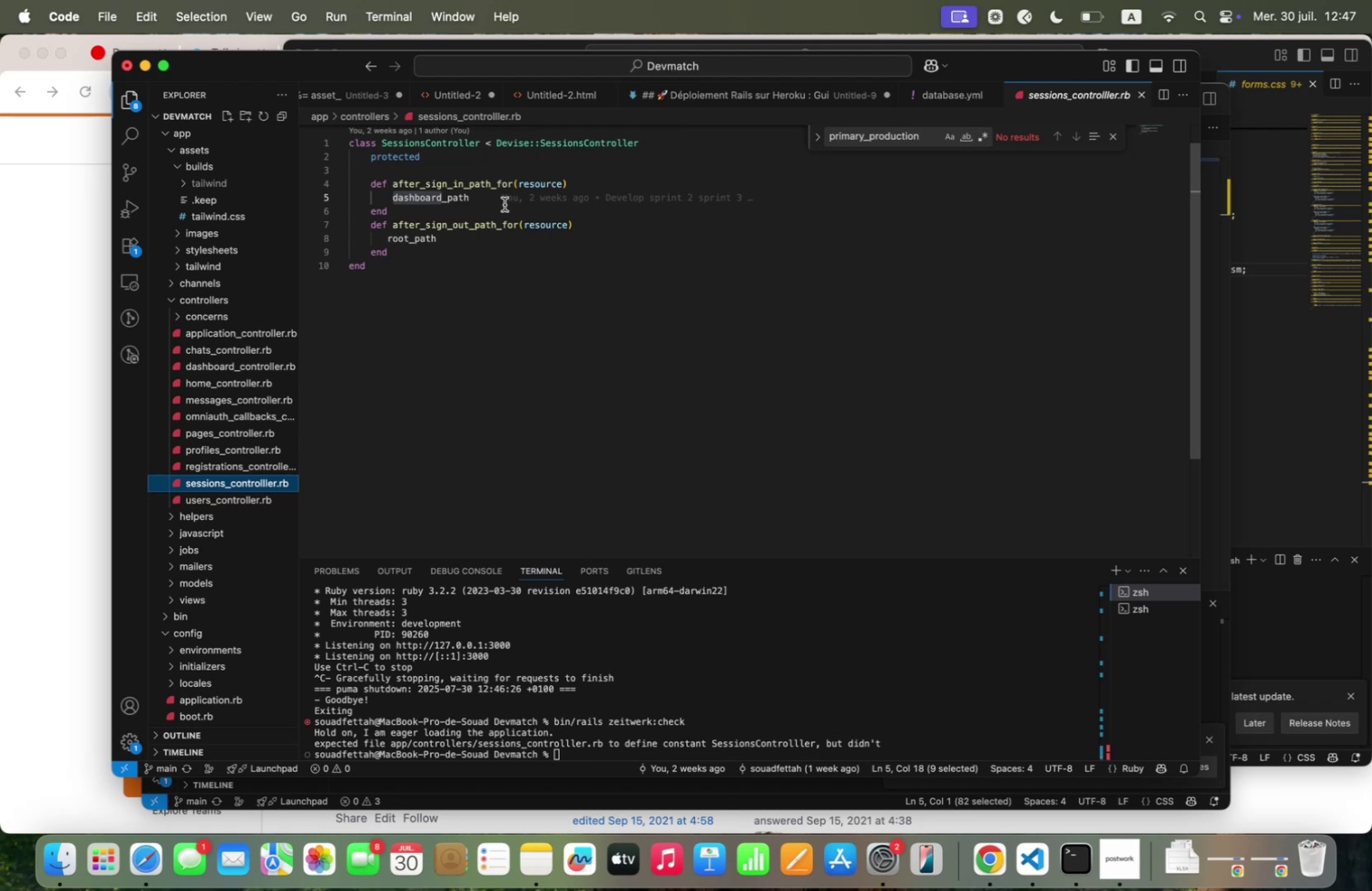 
wait(18.62)
 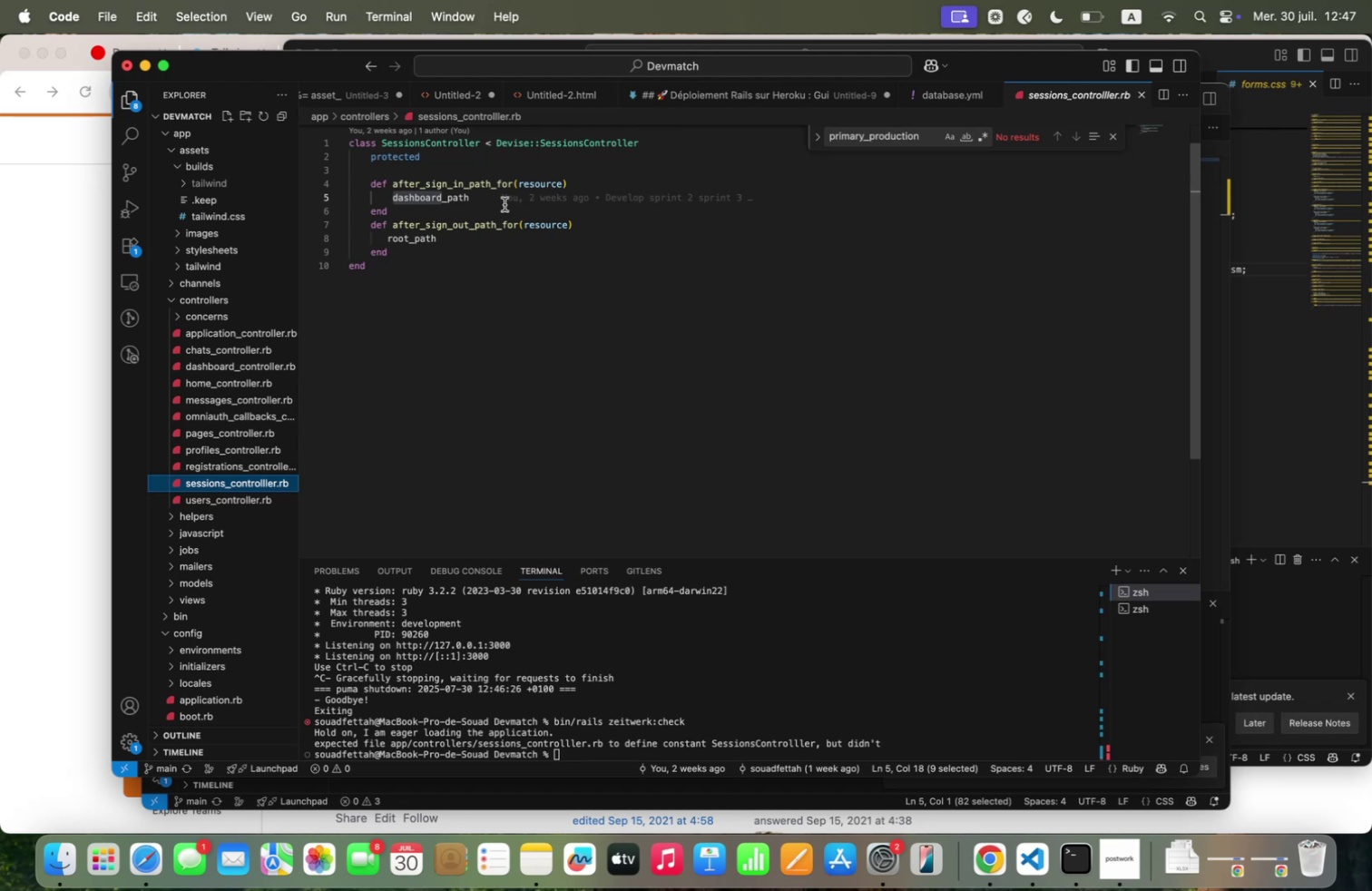 
left_click([232, 470])
 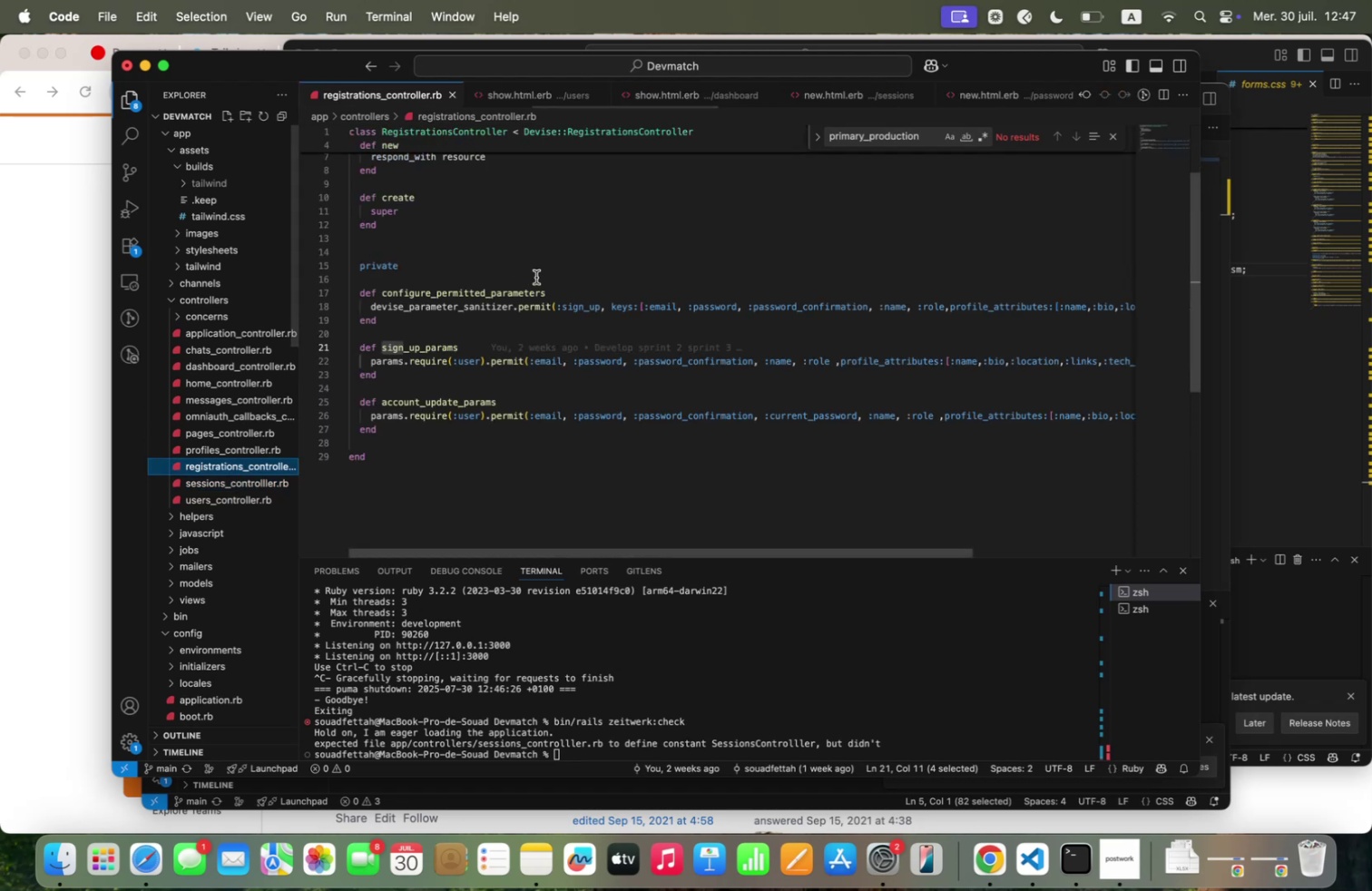 
scroll: coordinate [536, 277], scroll_direction: up, amount: 33.0
 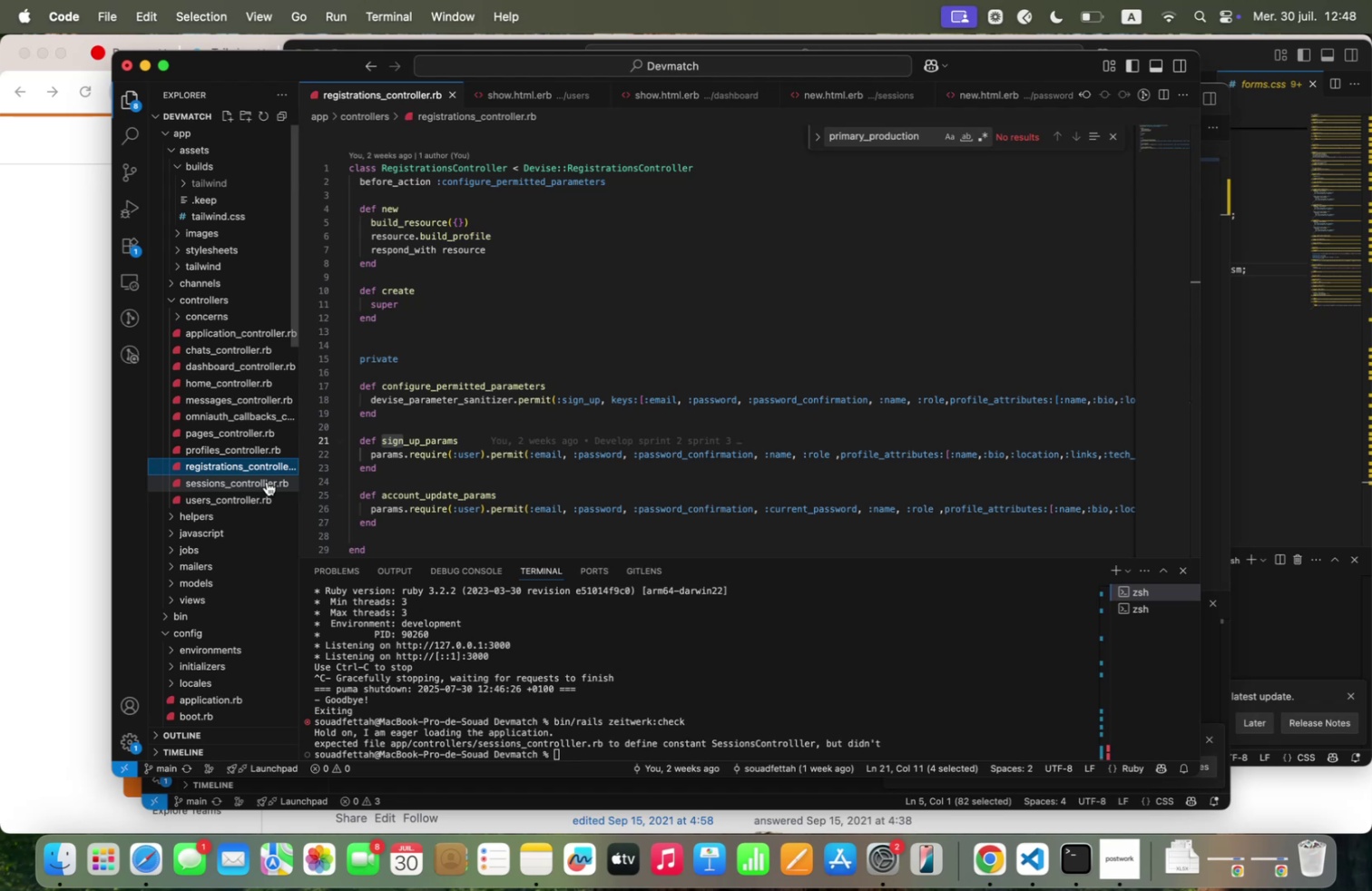 
left_click([267, 481])
 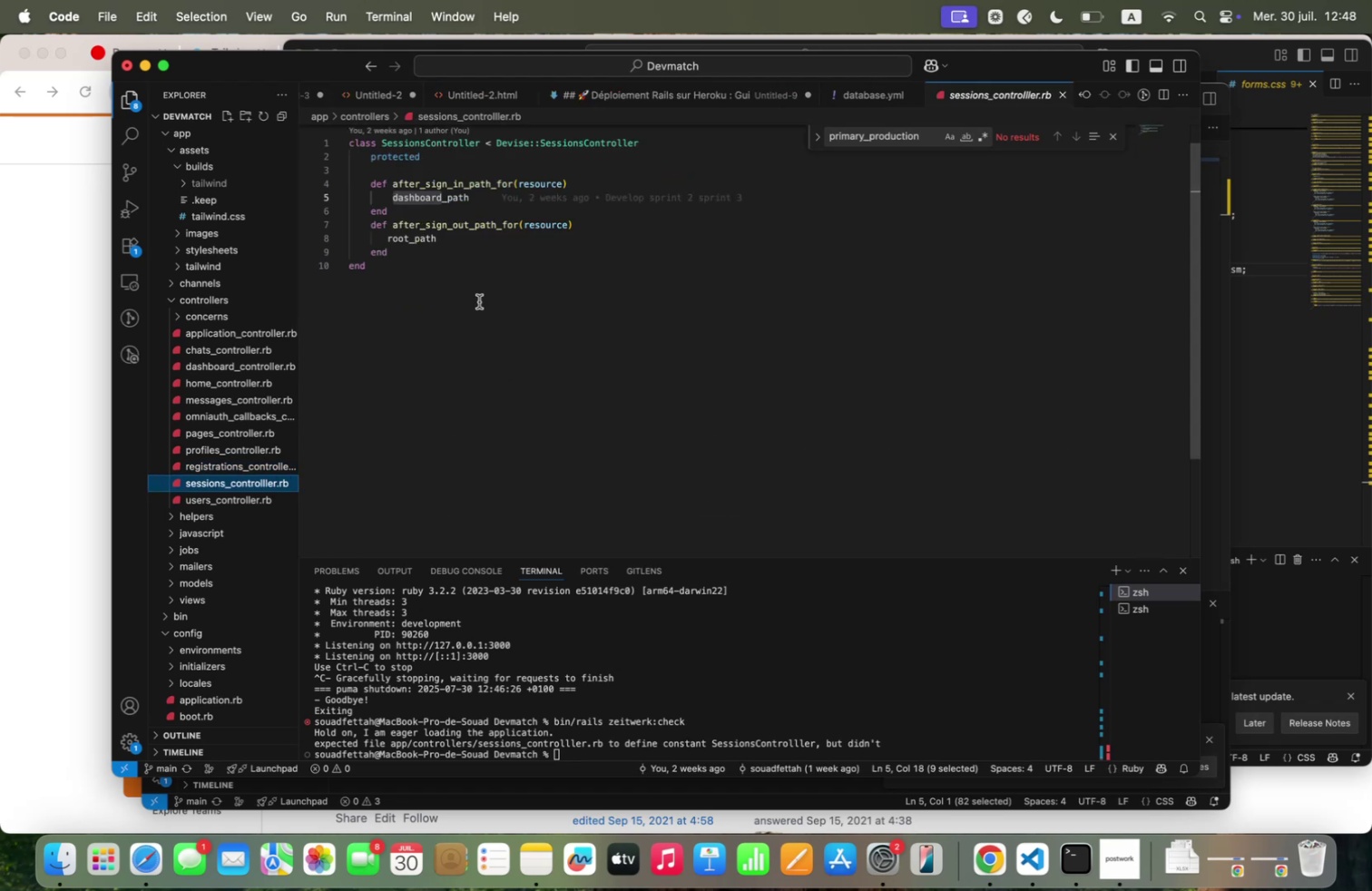 
left_click([18, 498])
 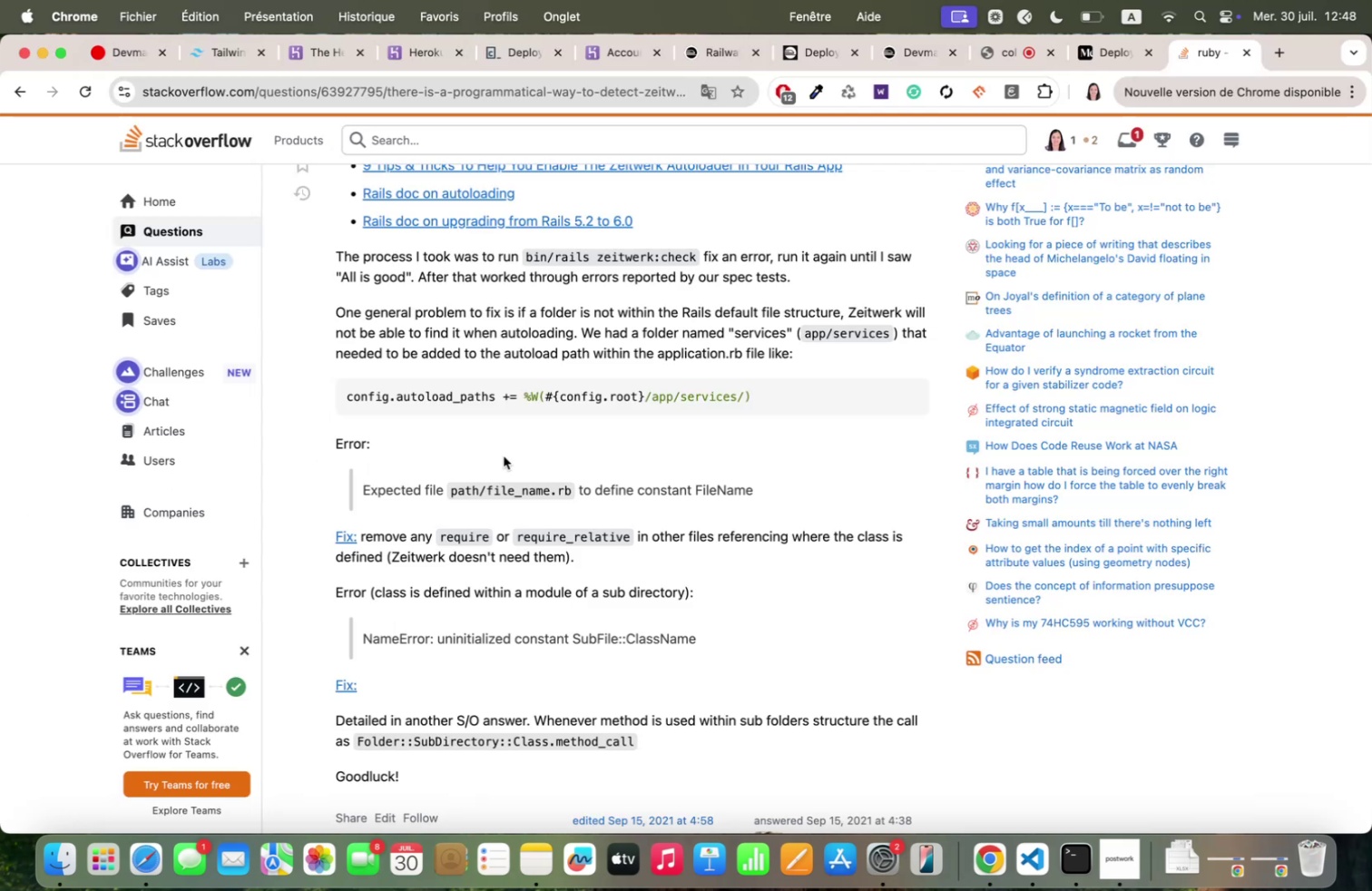 
scroll: coordinate [504, 455], scroll_direction: down, amount: 51.0
 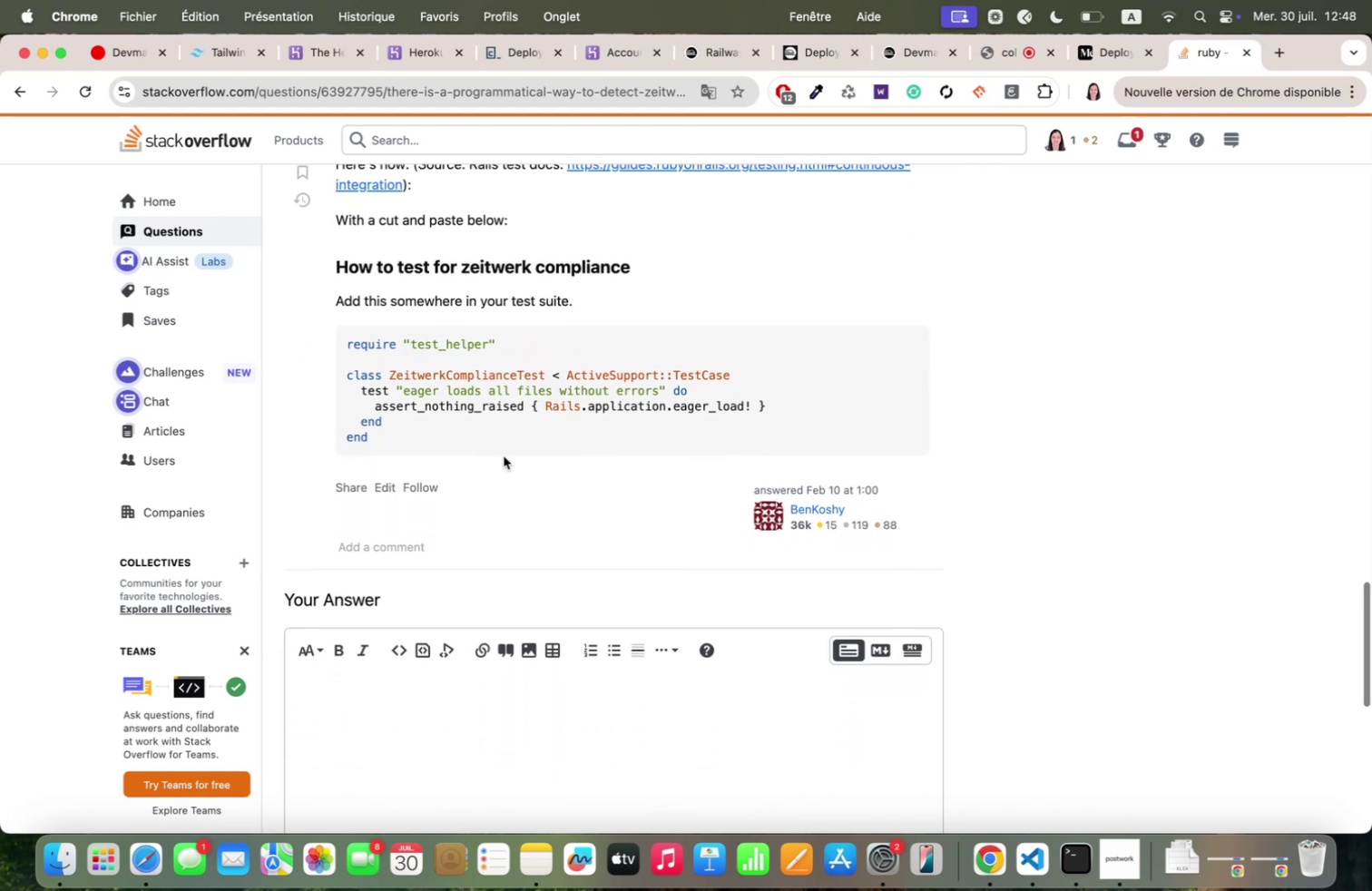 
scroll: coordinate [504, 455], scroll_direction: up, amount: 71.0
 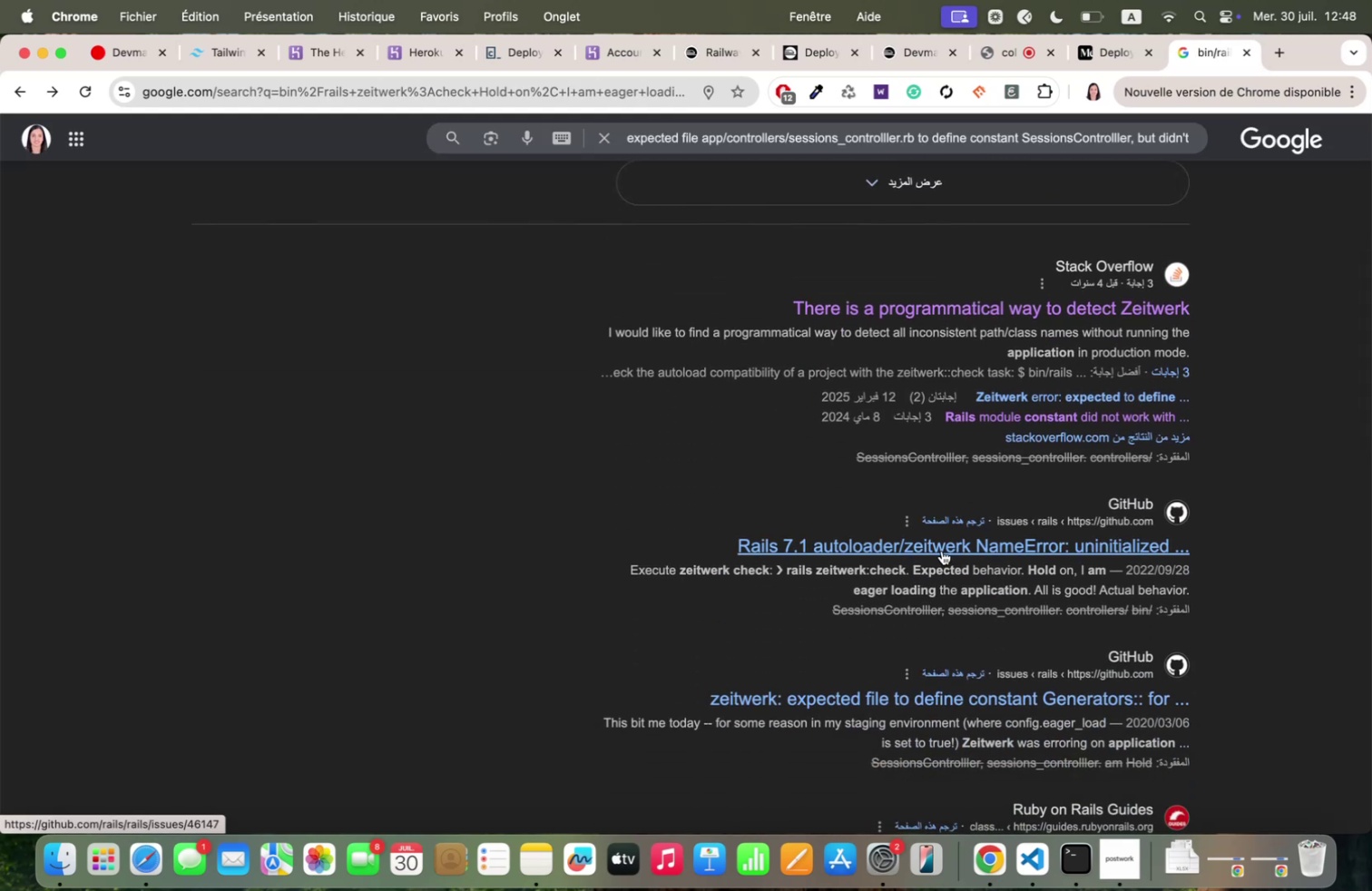 
left_click([942, 550])
 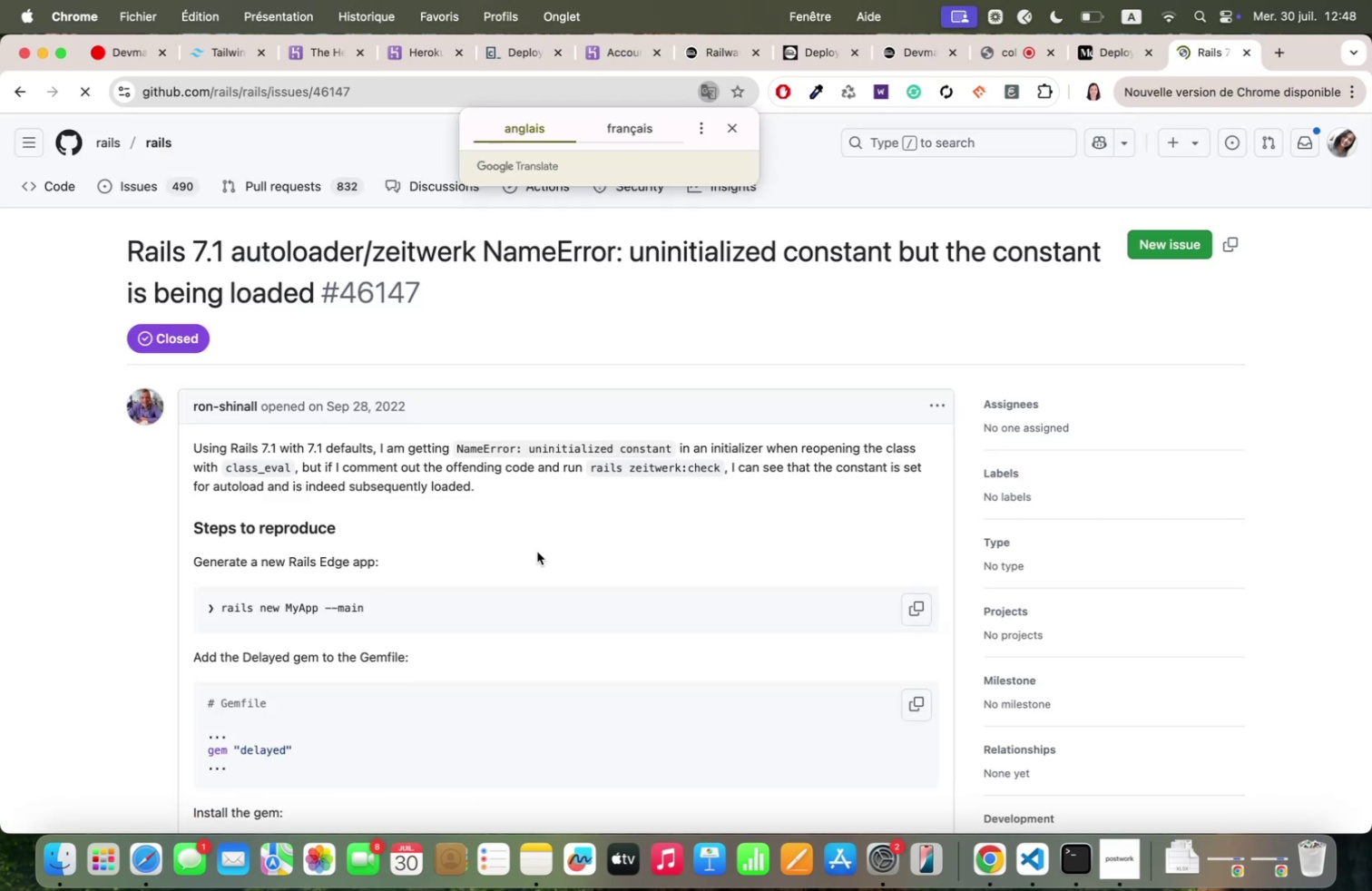 
scroll: coordinate [538, 548], scroll_direction: down, amount: 98.0
 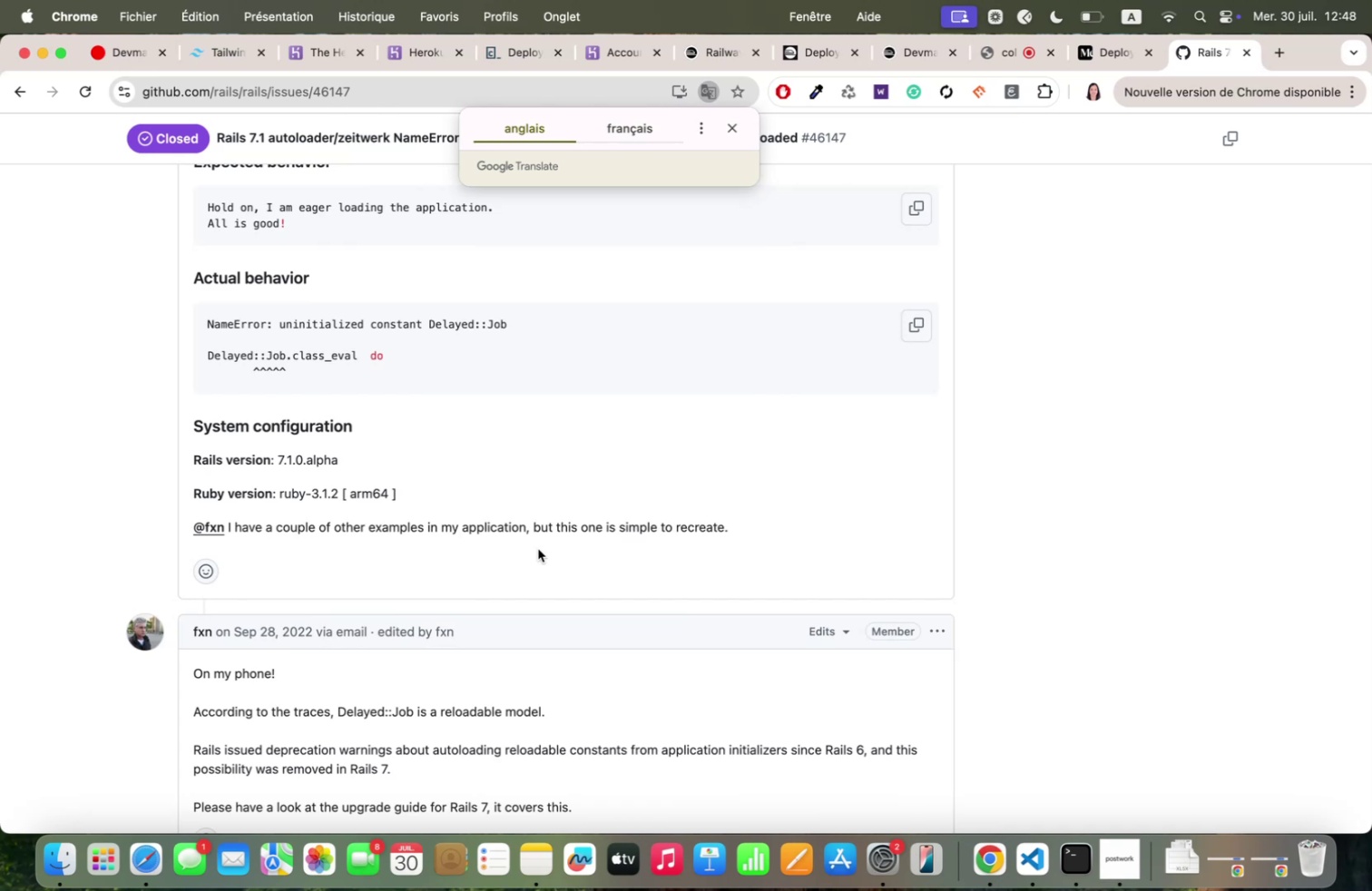 
wait(15.05)
 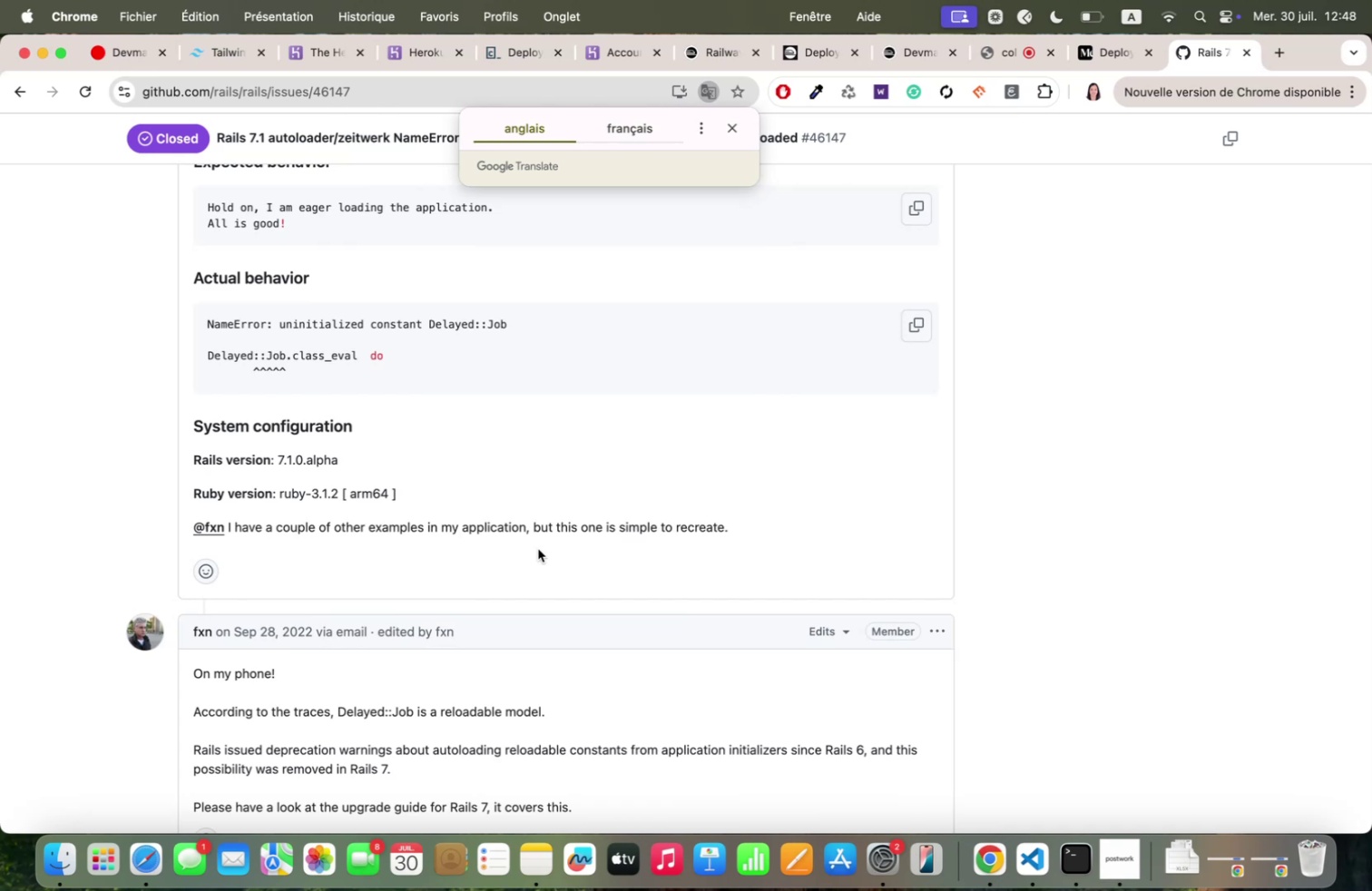 
scroll: coordinate [538, 541], scroll_direction: down, amount: 73.0
 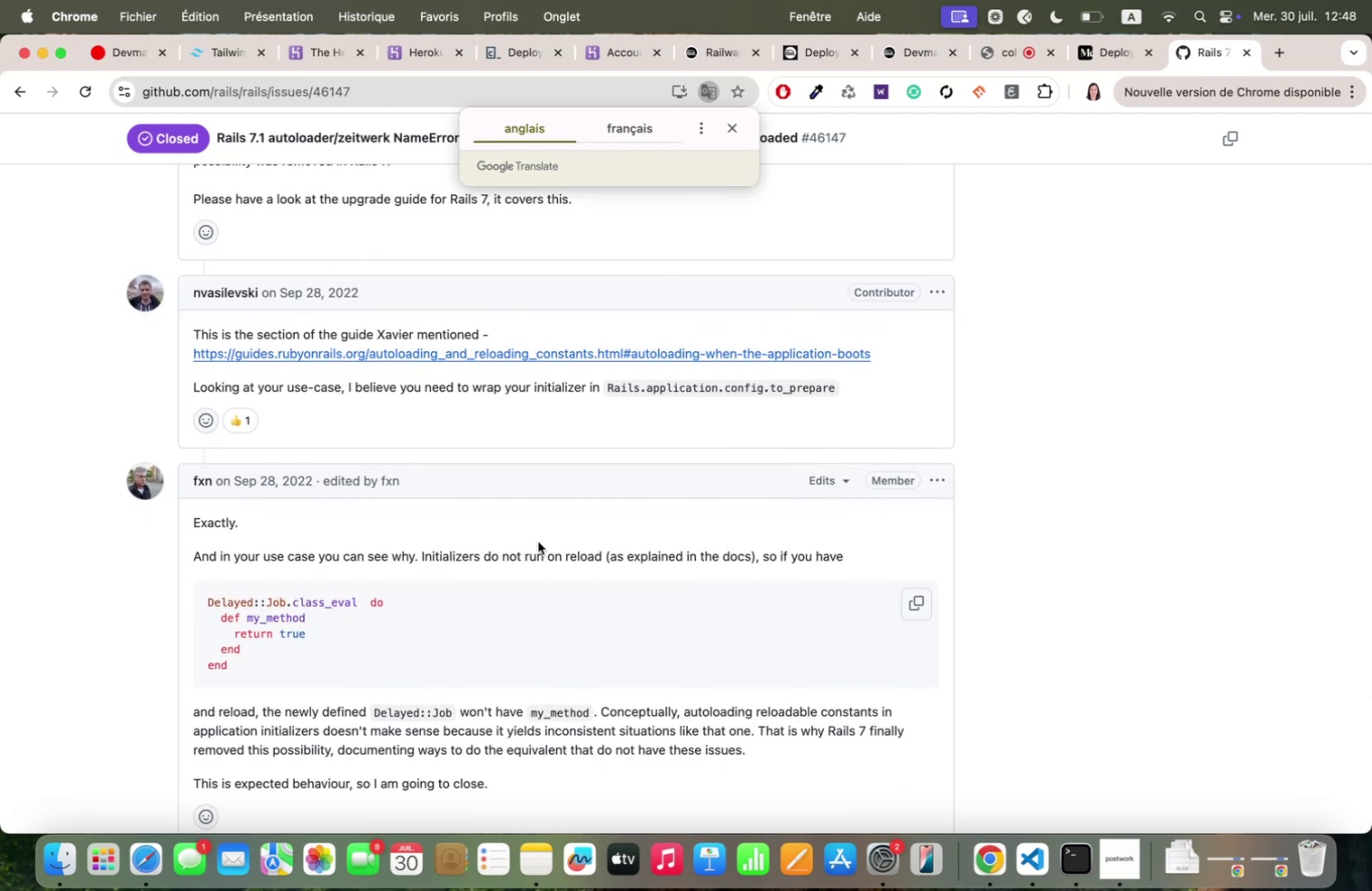 
wait(7.92)
 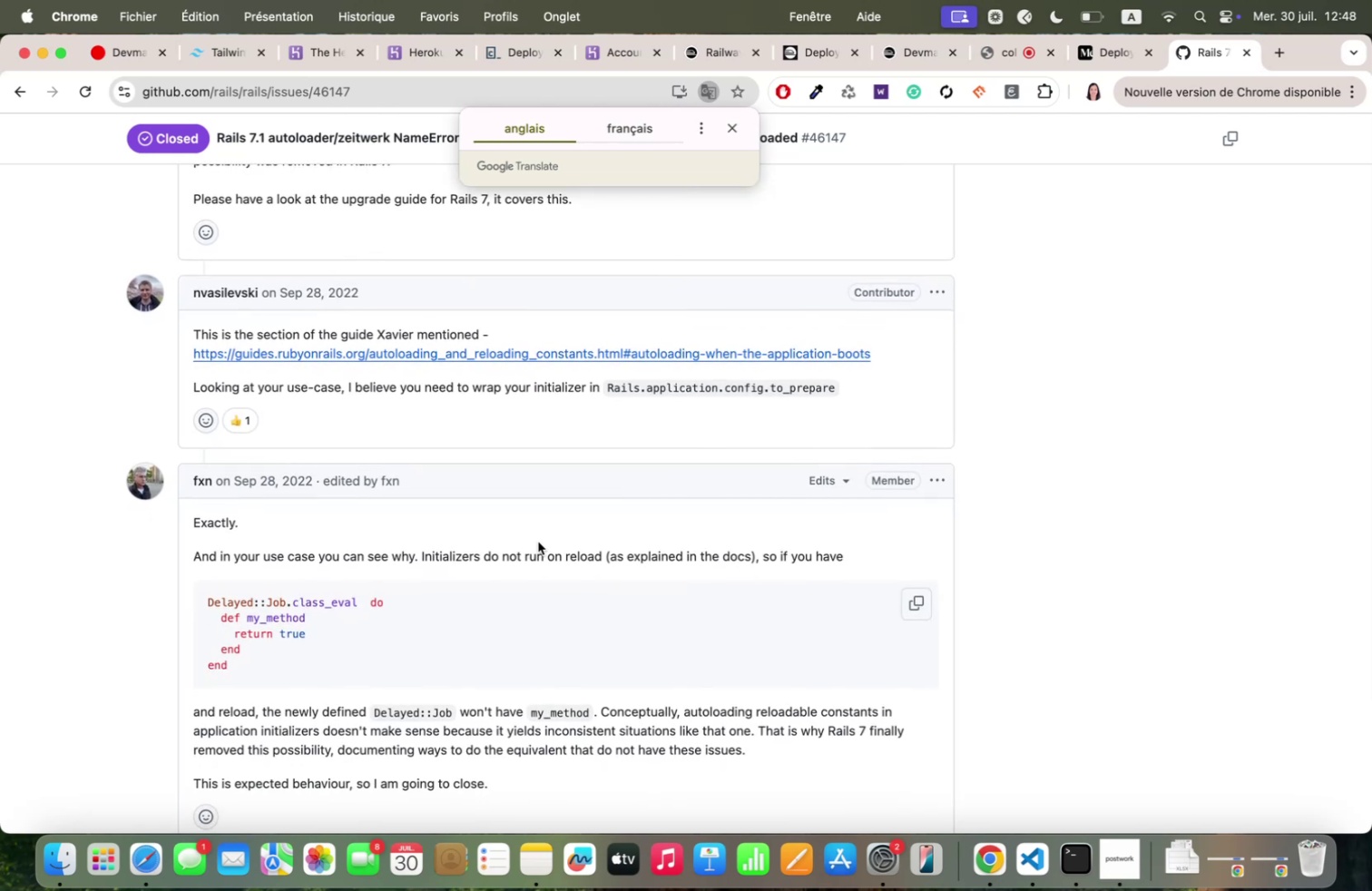 
scroll: coordinate [538, 541], scroll_direction: down, amount: 70.0
 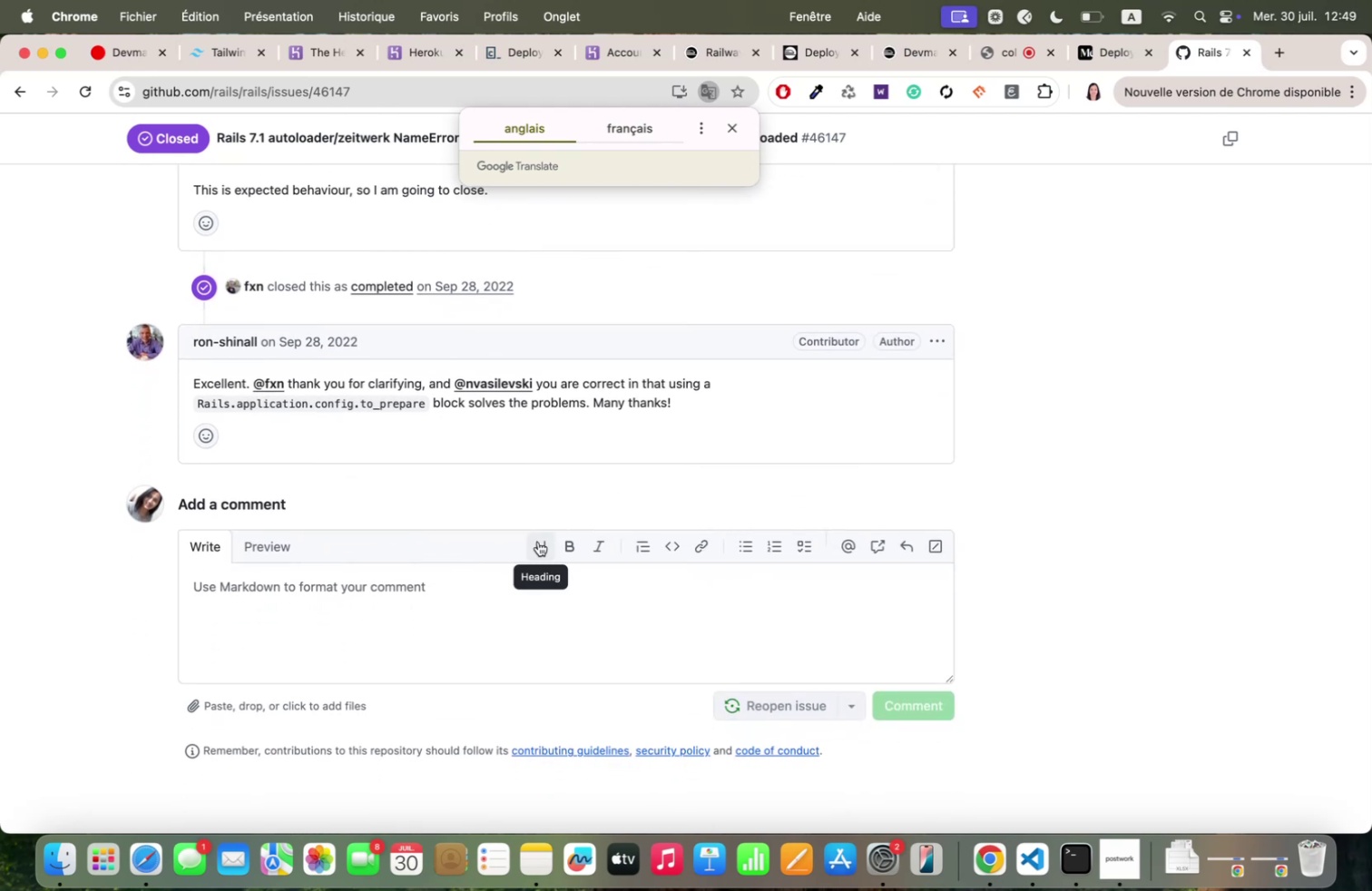 
scroll: coordinate [538, 541], scroll_direction: up, amount: 68.0
 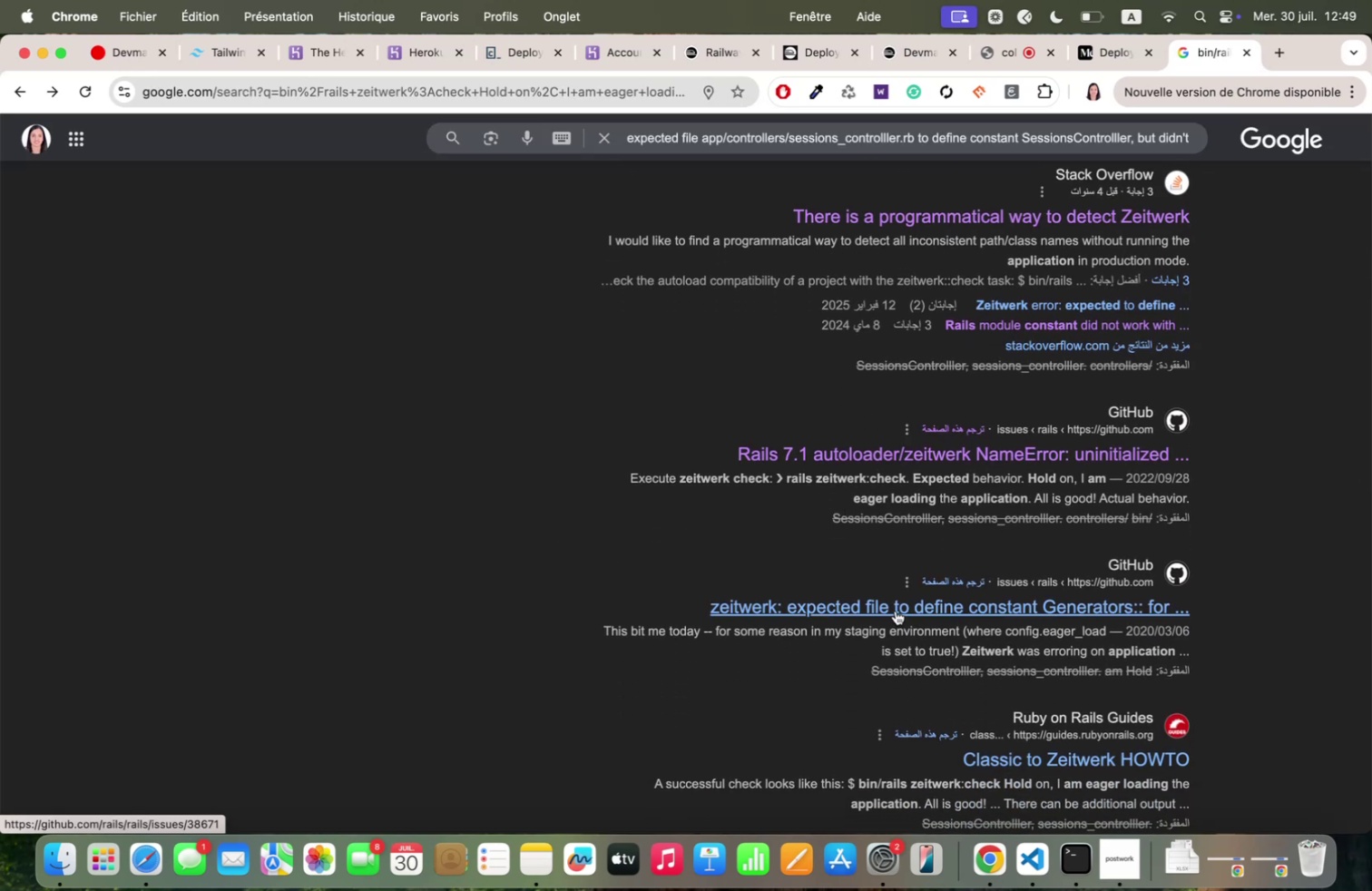 
left_click([894, 608])
 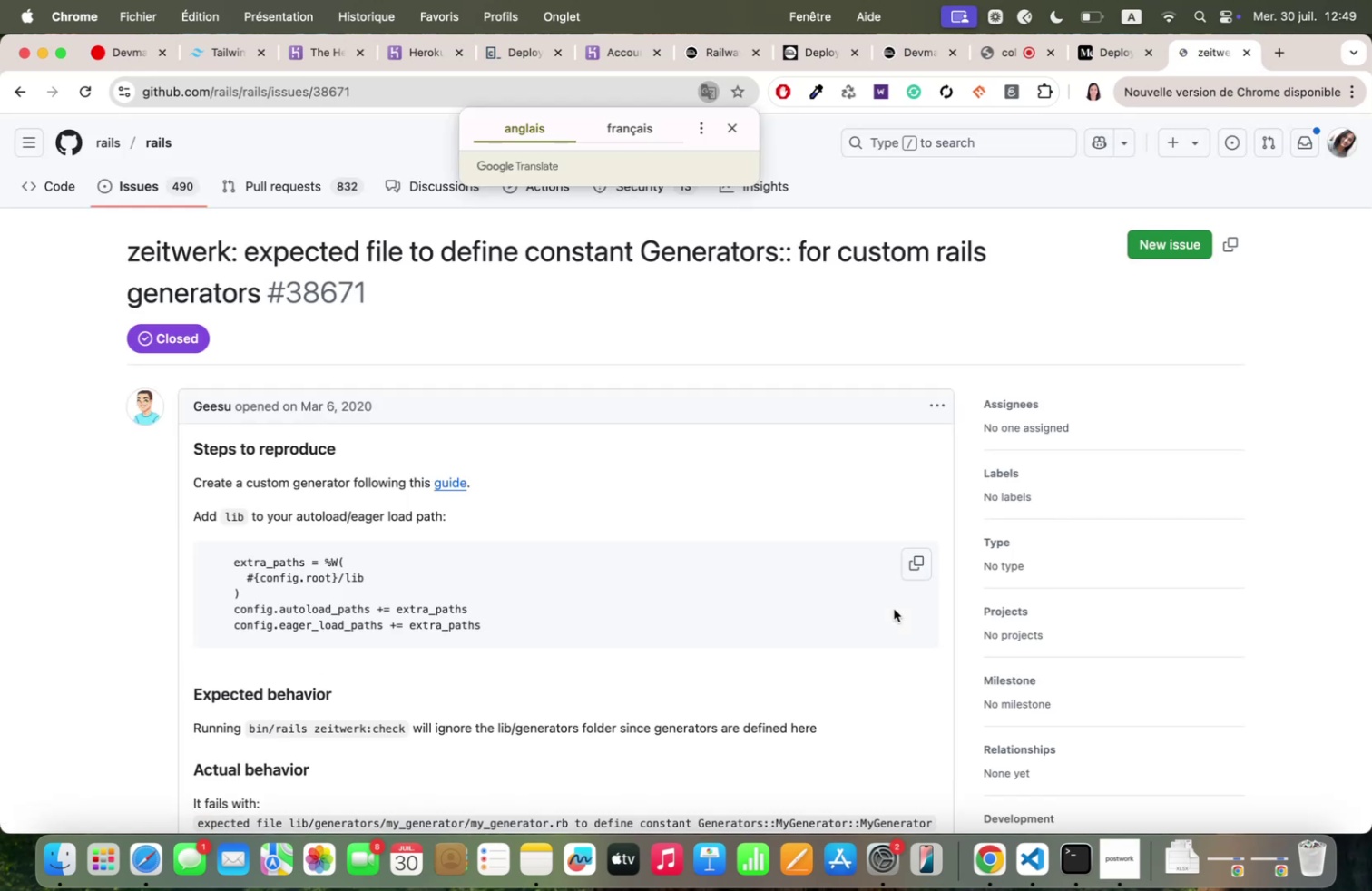 
scroll: coordinate [889, 582], scroll_direction: down, amount: 30.0
 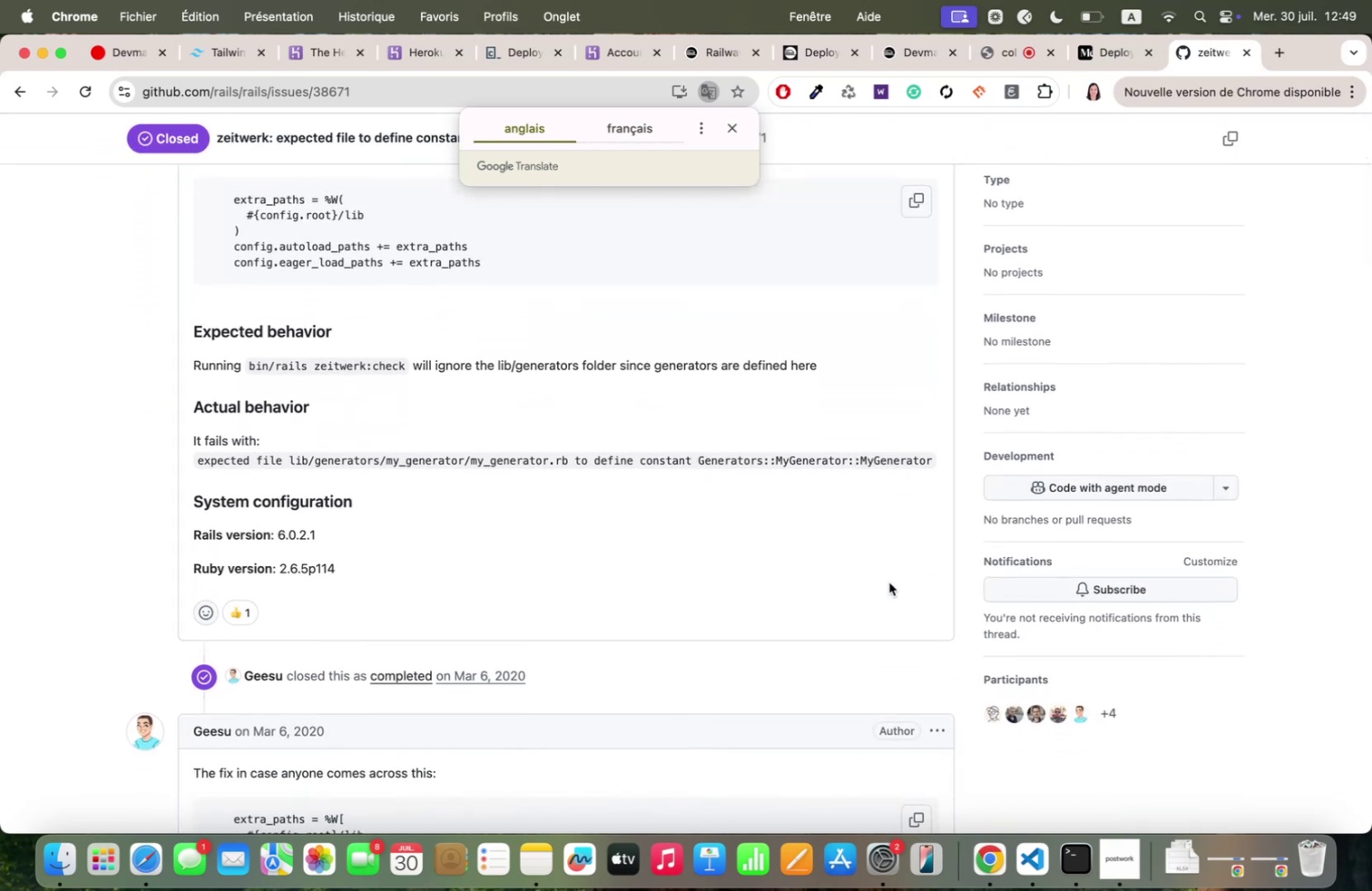 
scroll: coordinate [889, 582], scroll_direction: up, amount: 11.0
 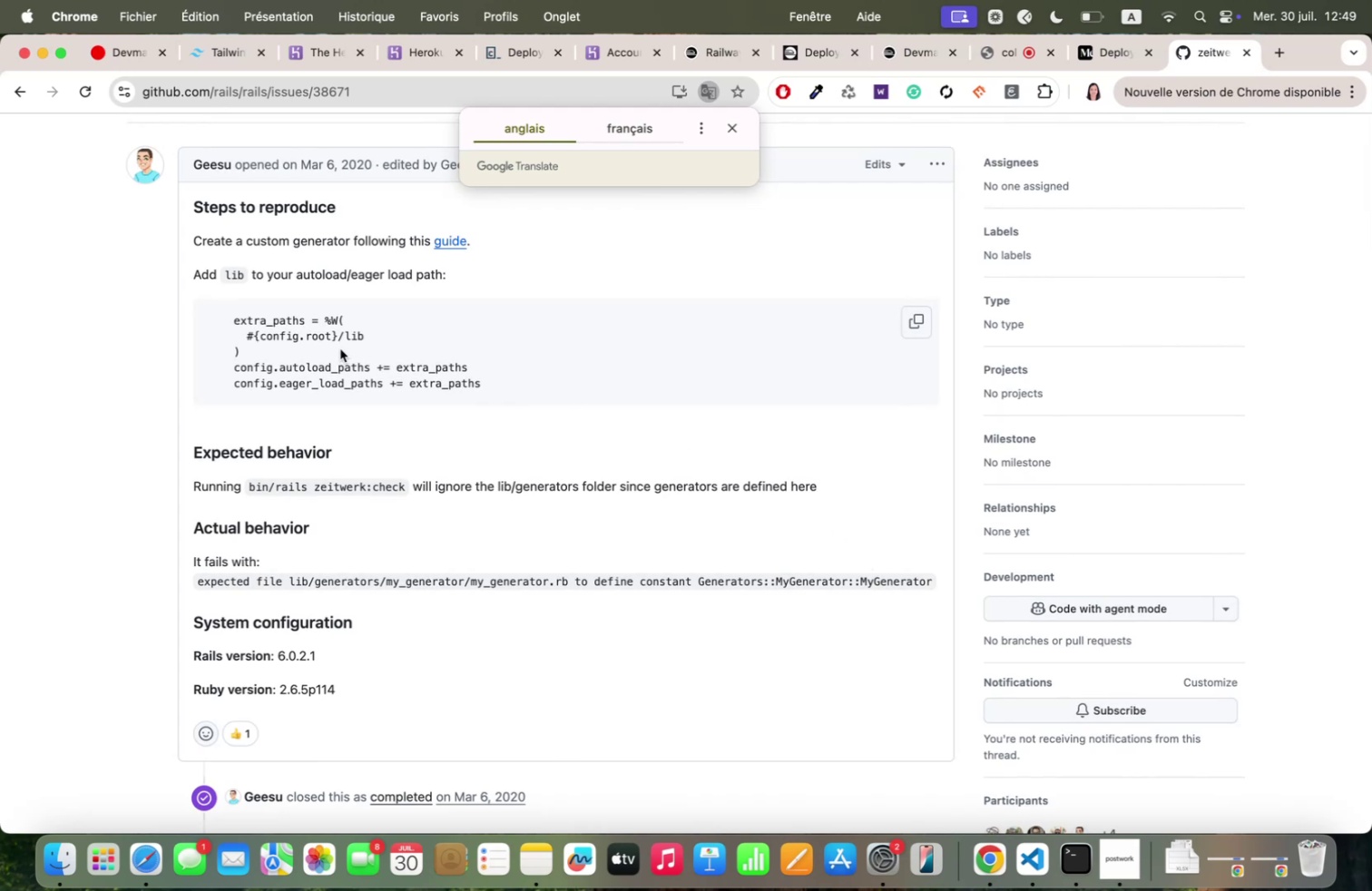 
wait(5.08)
 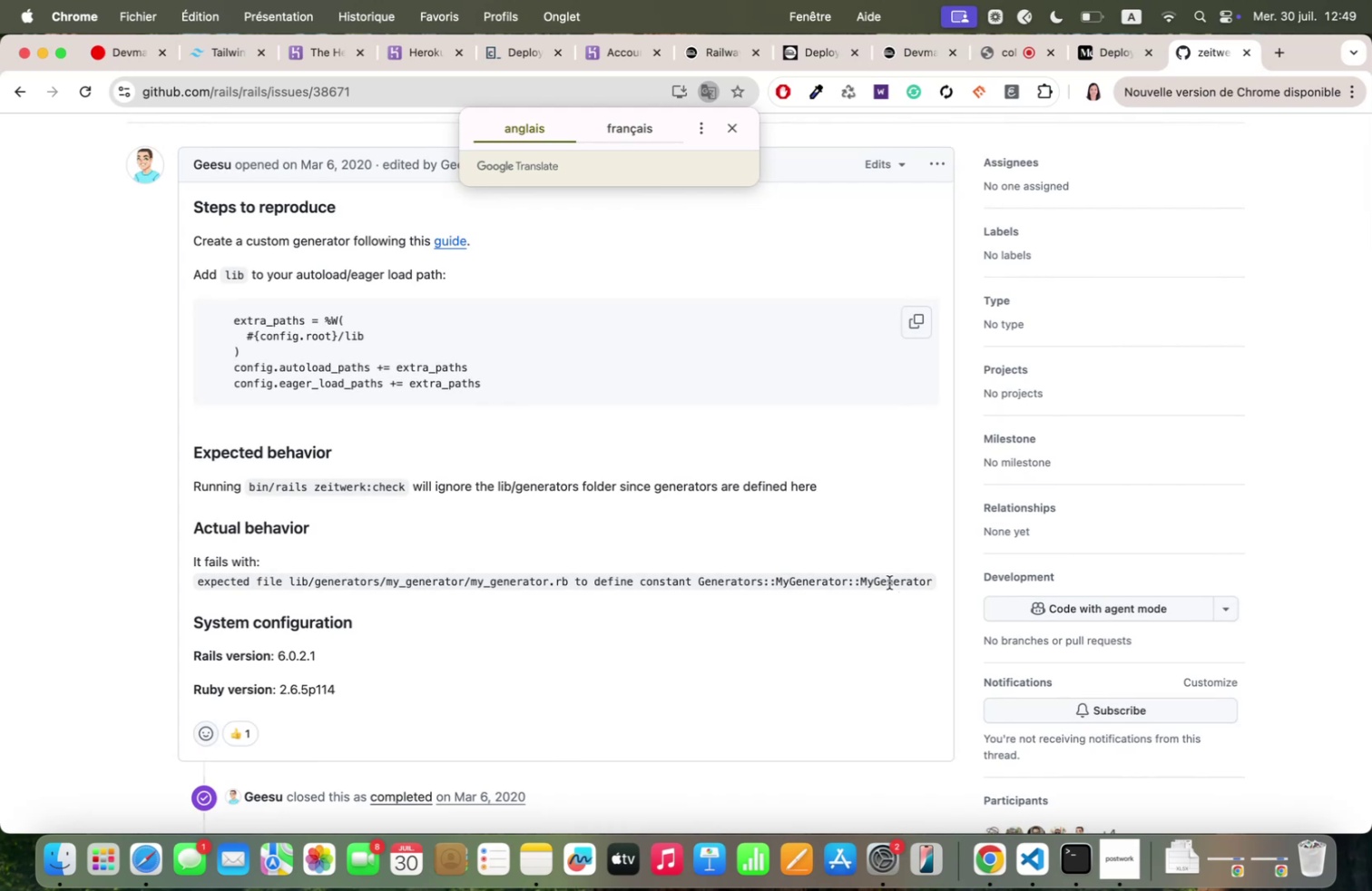 
scroll: coordinate [347, 387], scroll_direction: down, amount: 18.0
 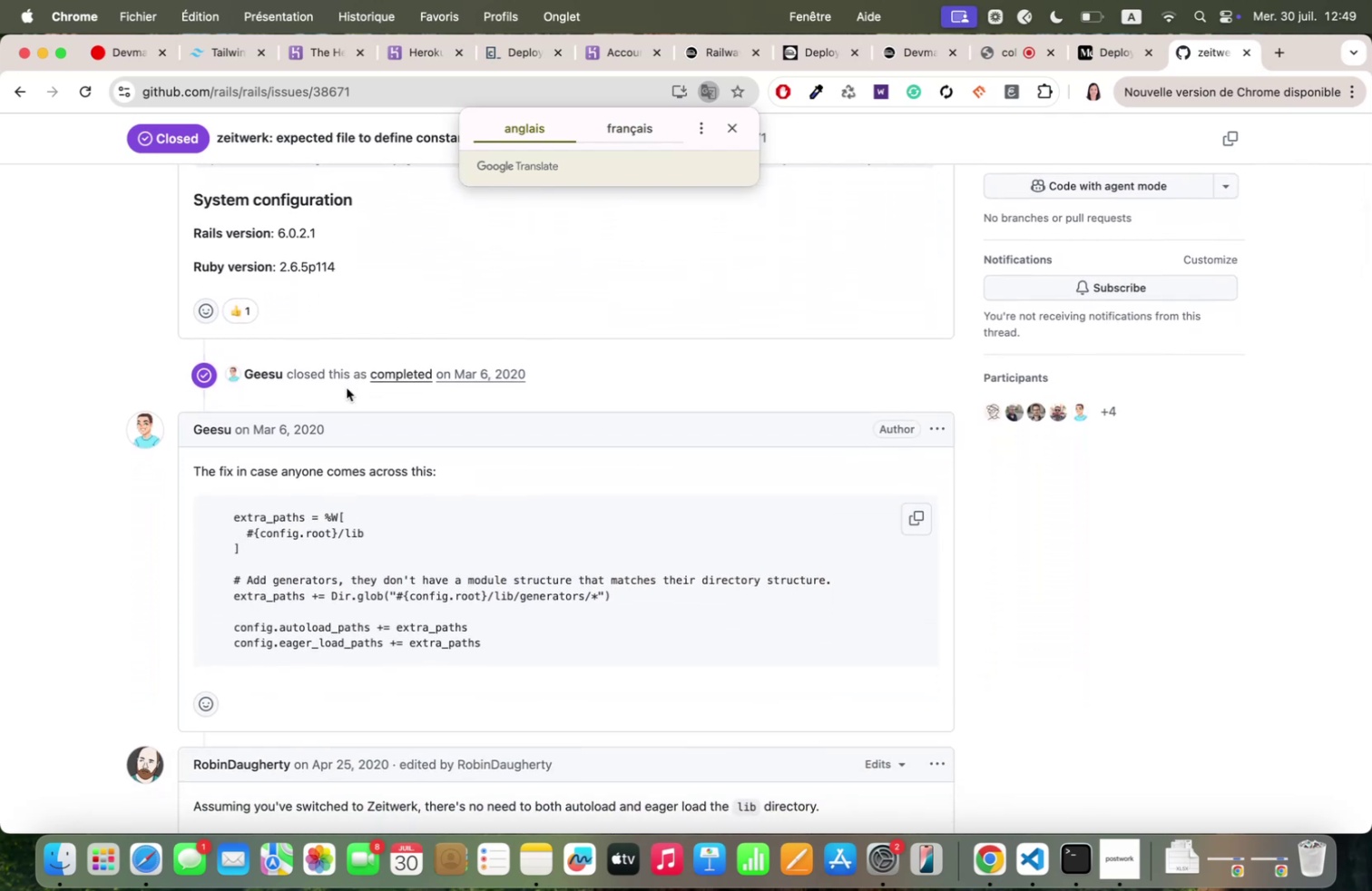 
scroll: coordinate [347, 379], scroll_direction: down, amount: 19.0
 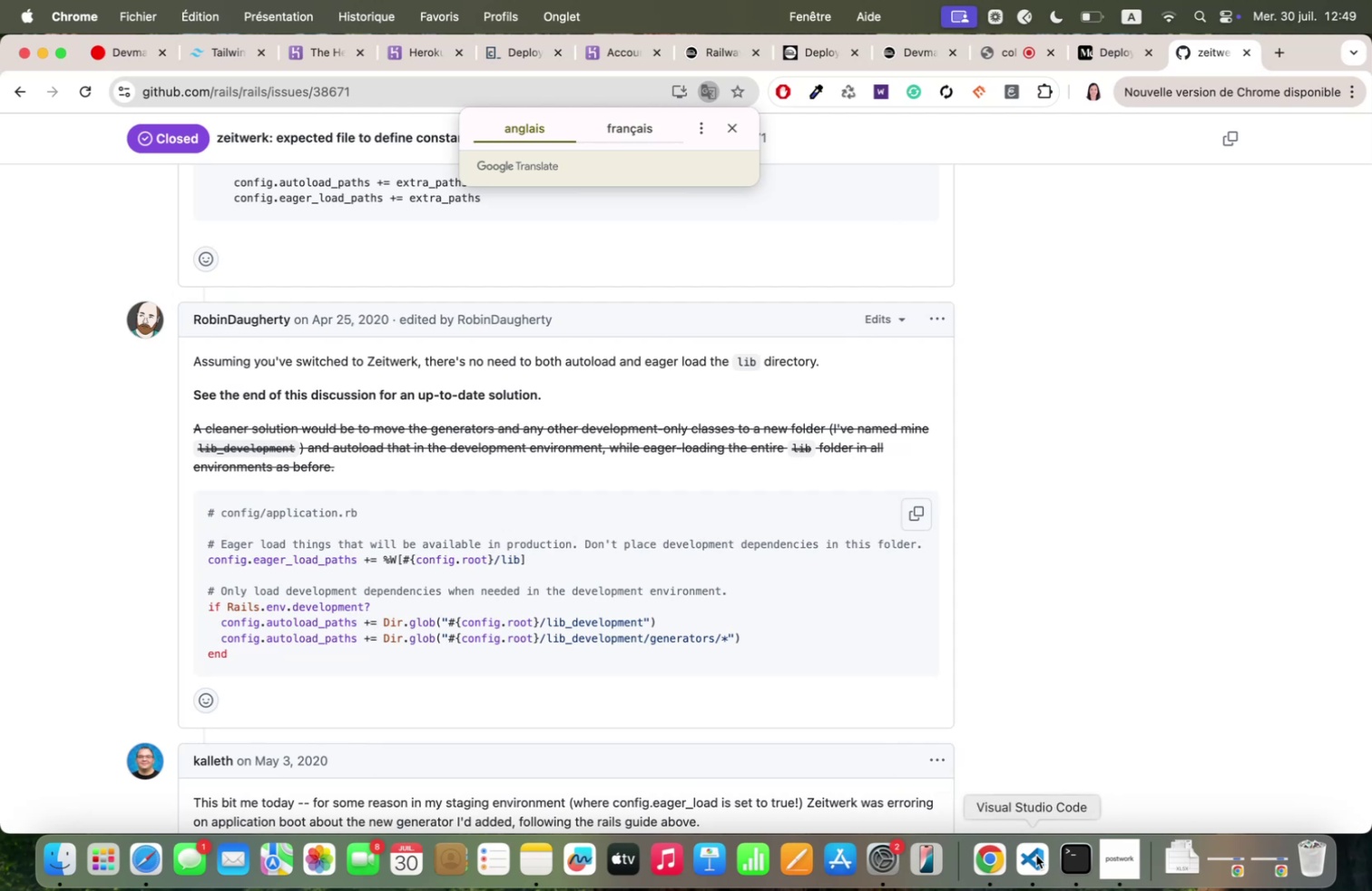 
left_click([1035, 854])
 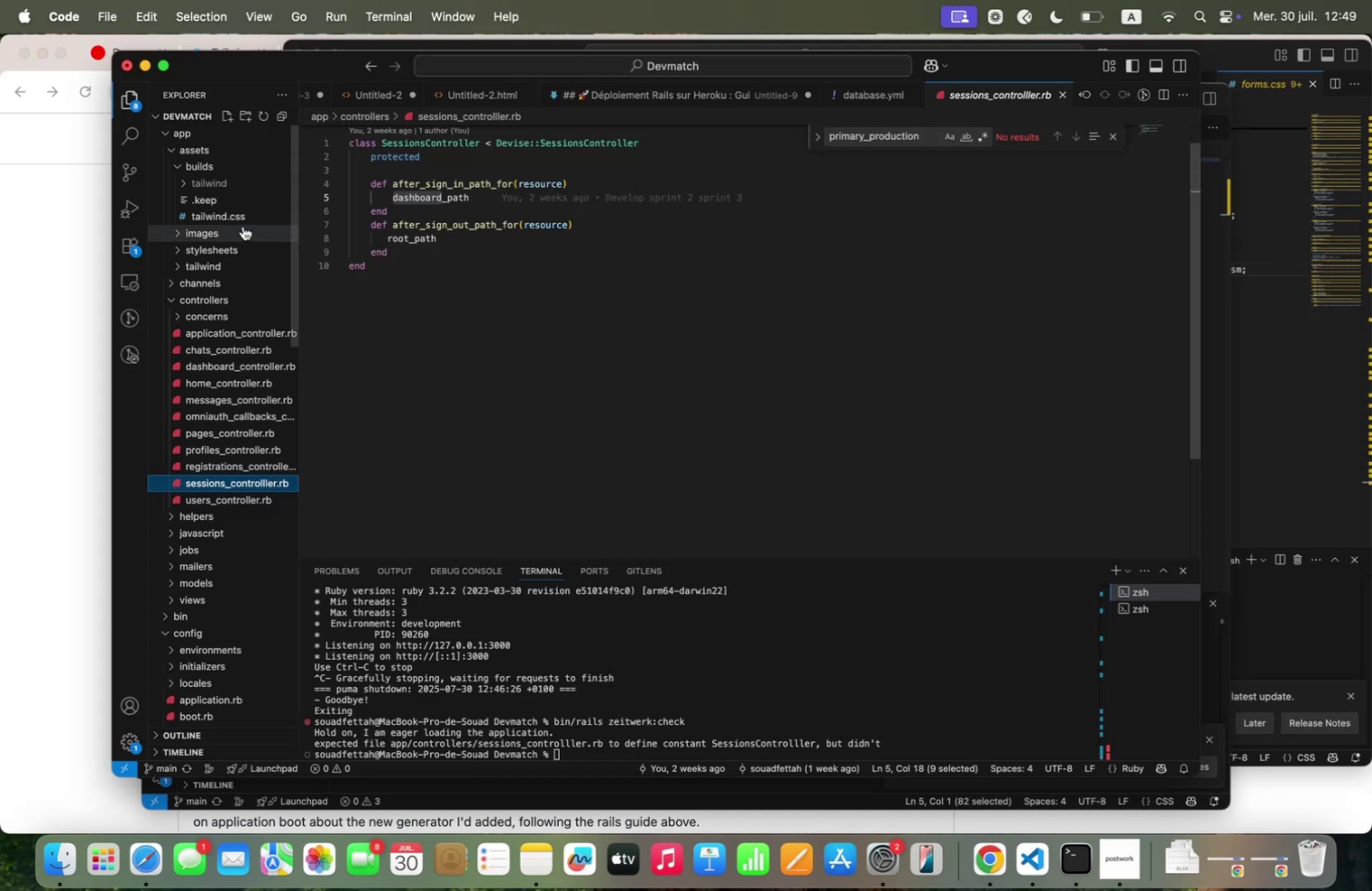 
scroll: coordinate [186, 214], scroll_direction: up, amount: 64.0
 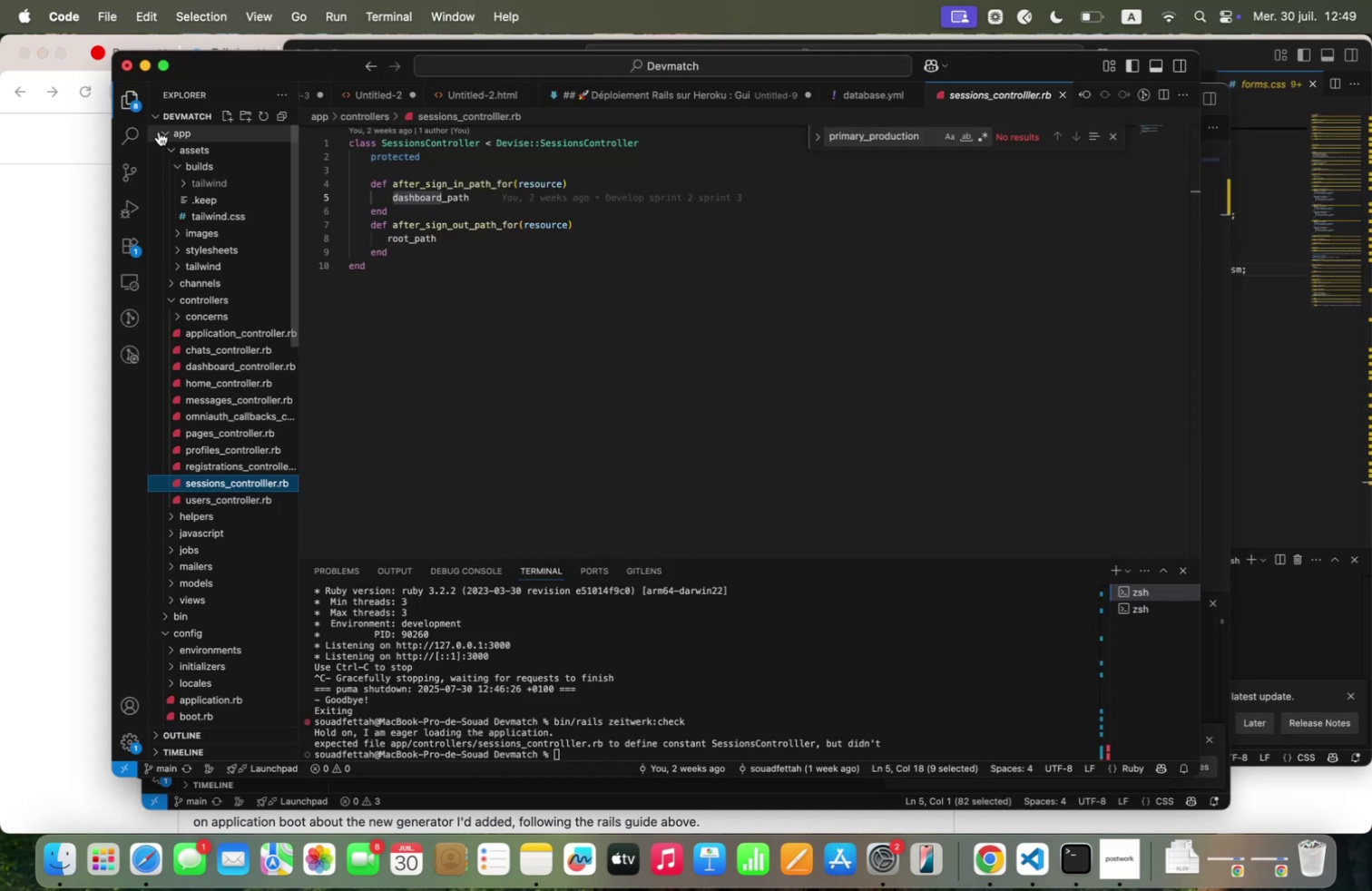 
left_click([162, 131])
 